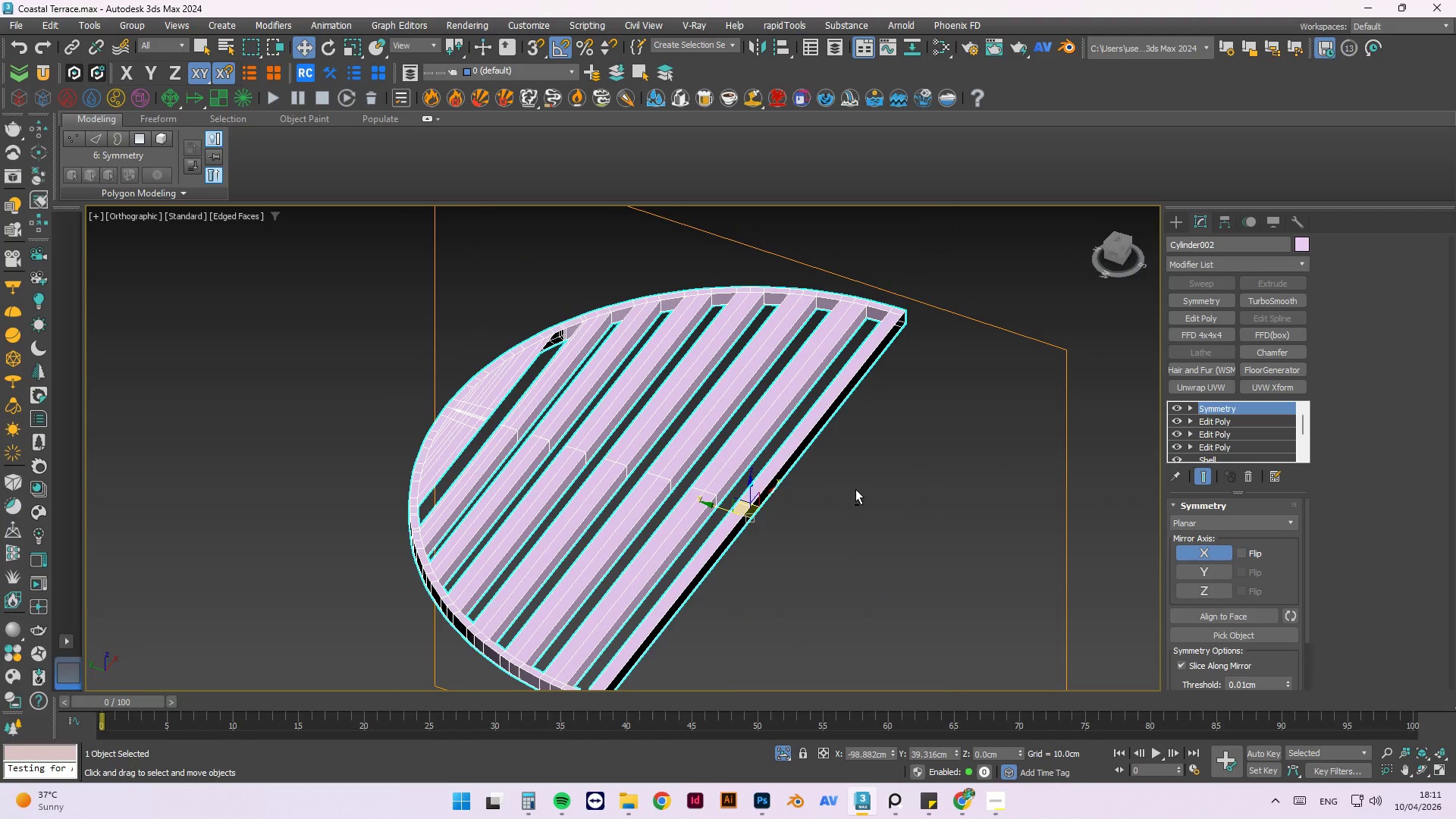 
key(Alt+AltLeft)
 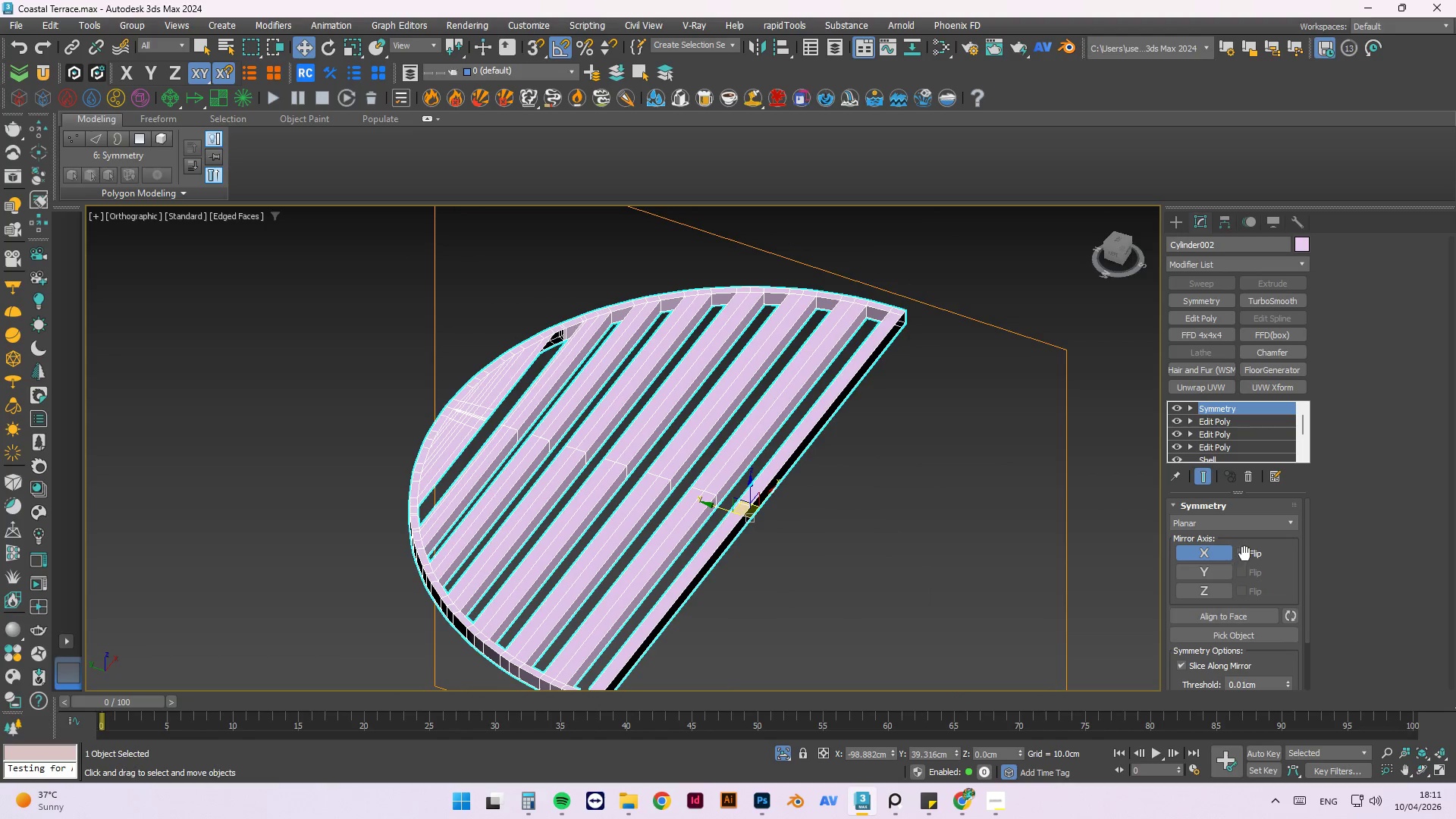 
left_click([923, 582])
 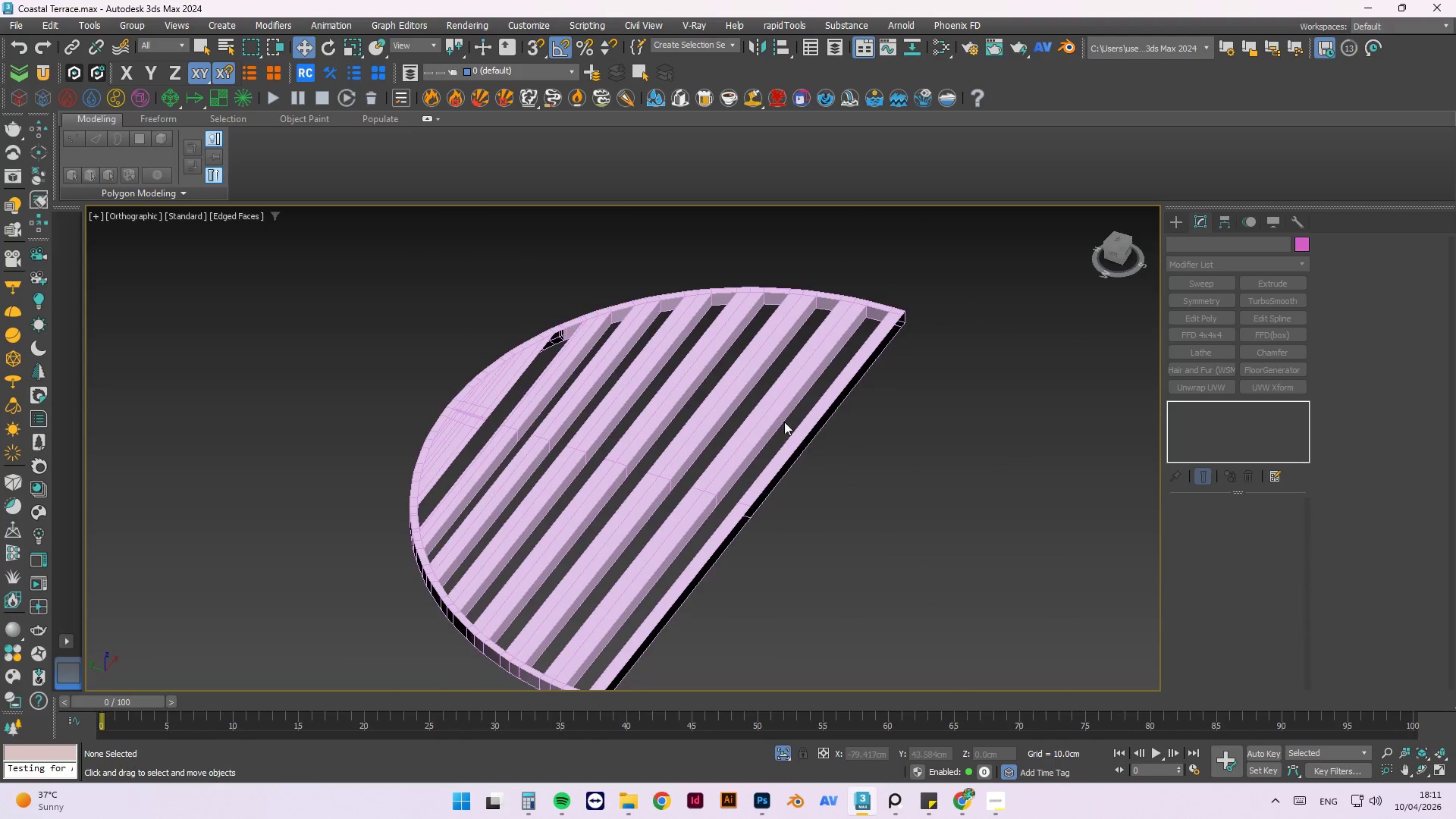 
left_click([758, 411])
 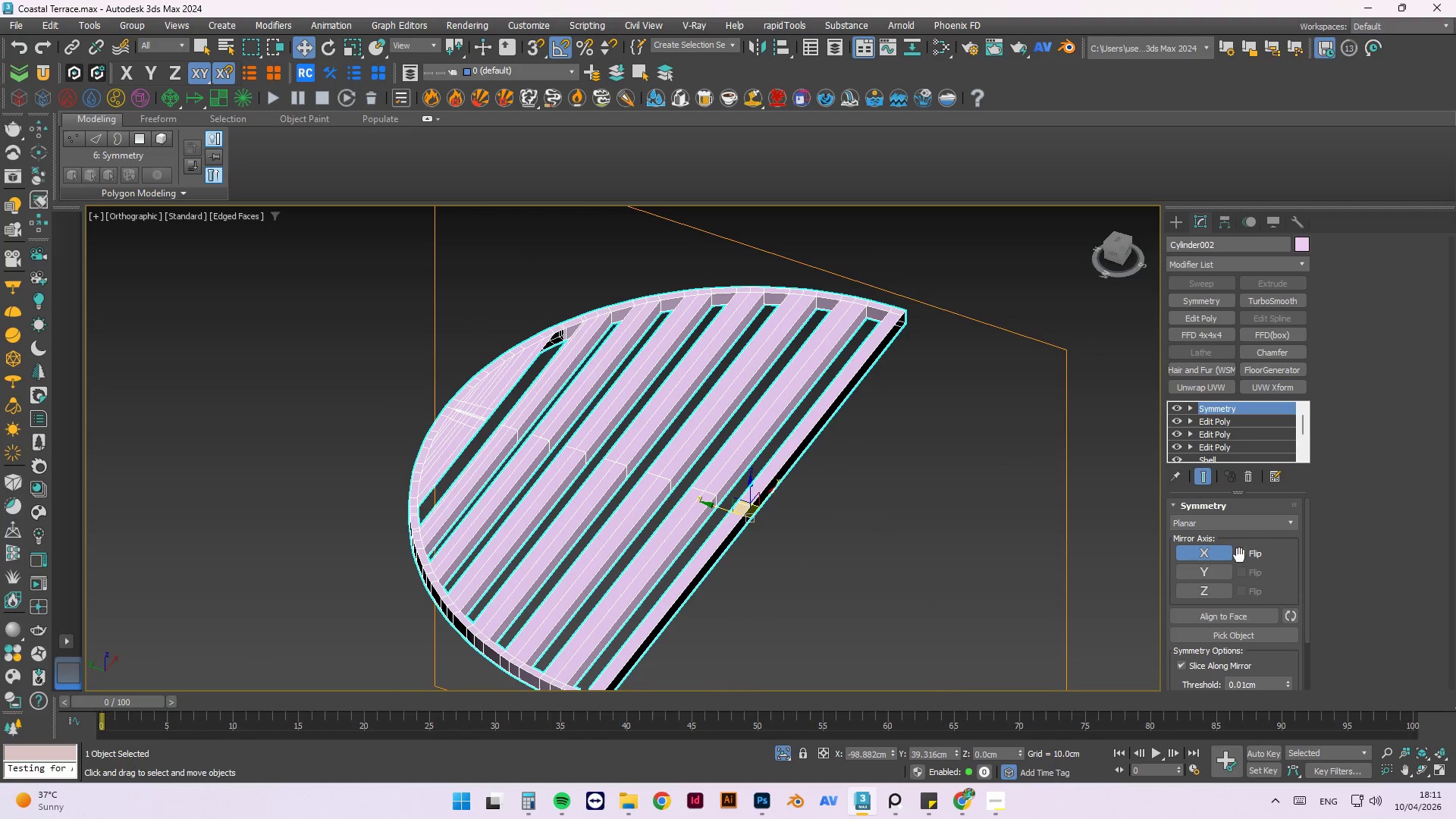 
left_click([1240, 555])
 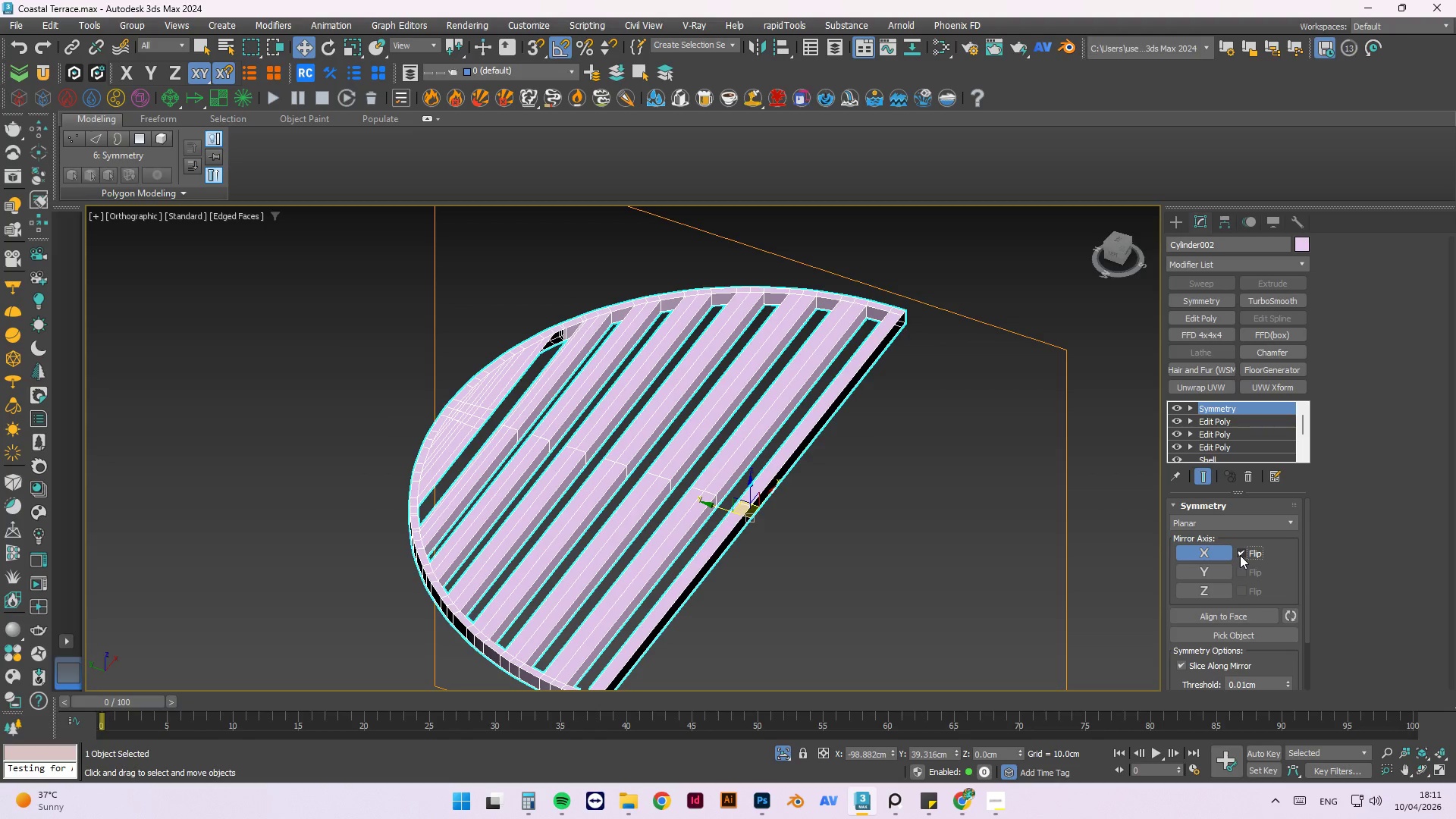 
hold_key(key=AltLeft, duration=1.39)
 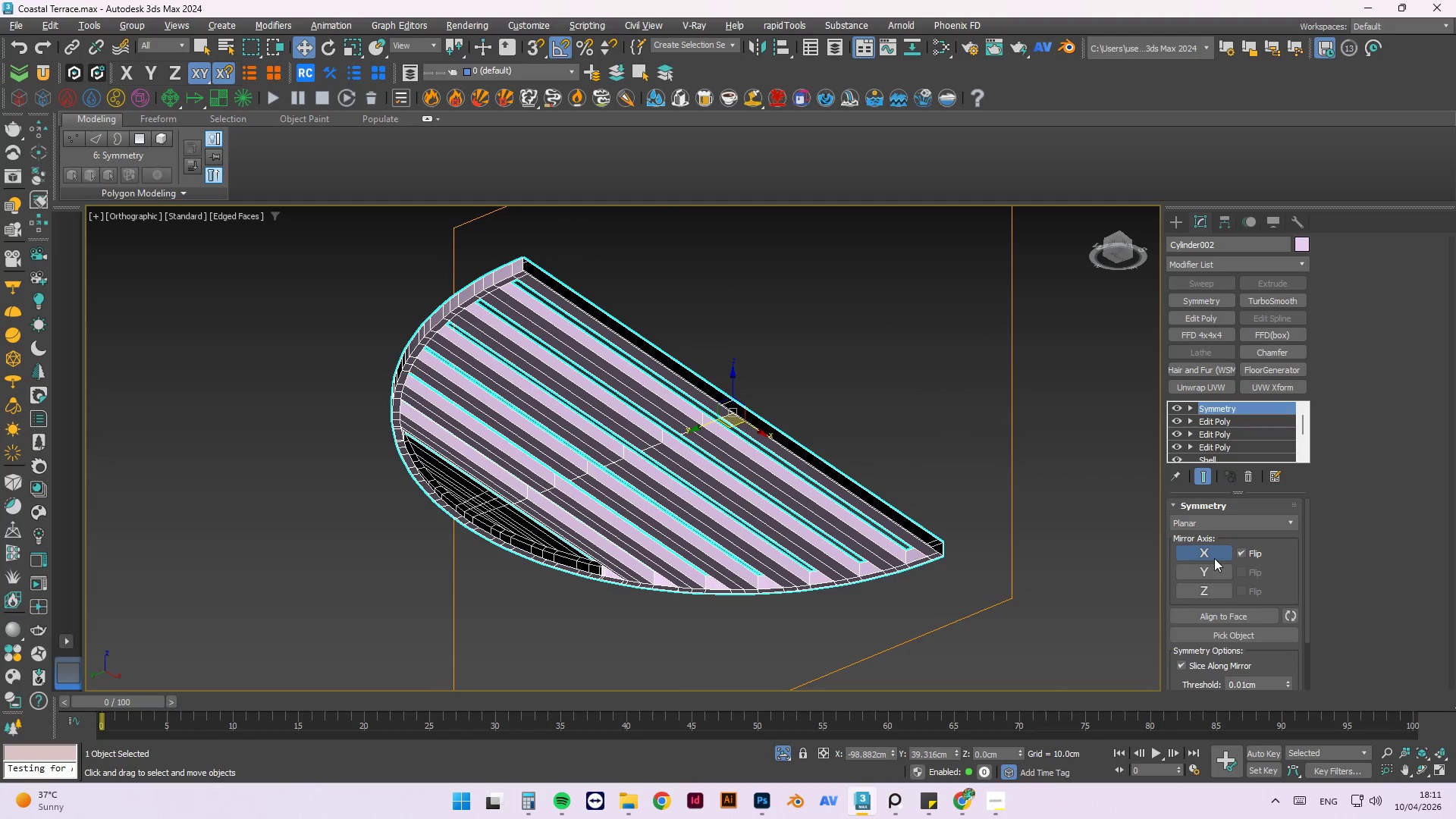 
left_click([1215, 557])
 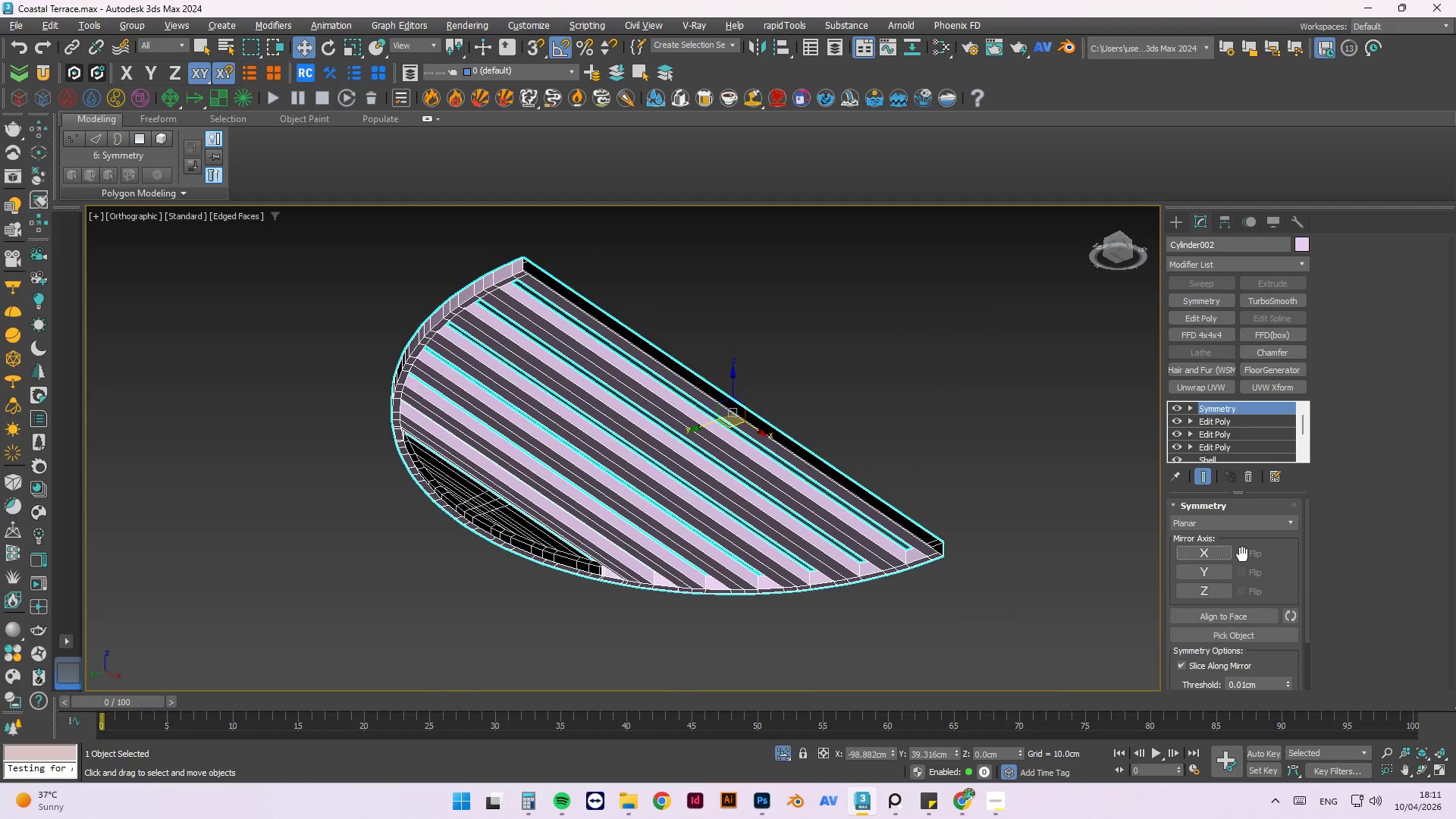 
left_click([1241, 560])
 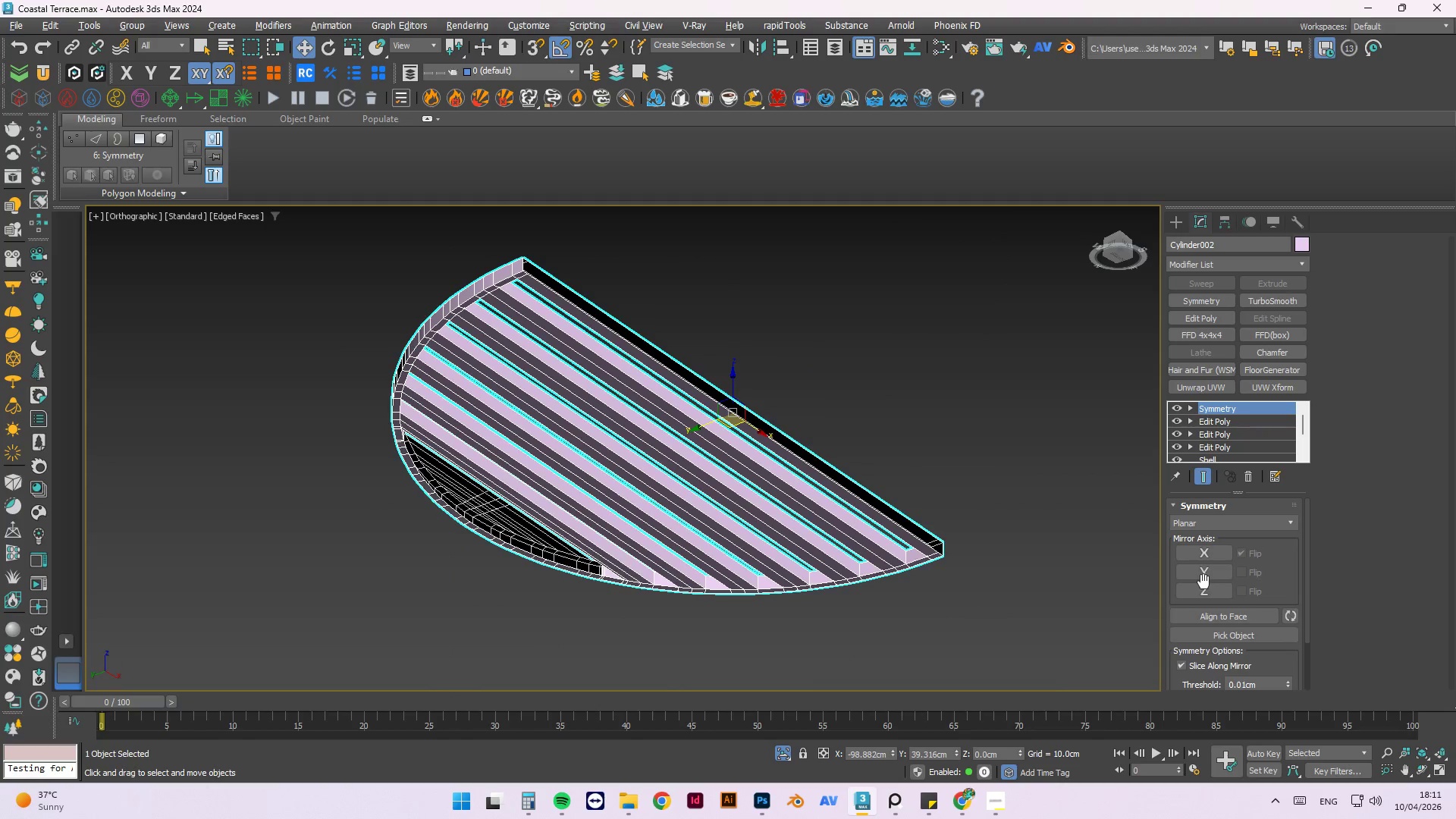 
left_click([1206, 576])
 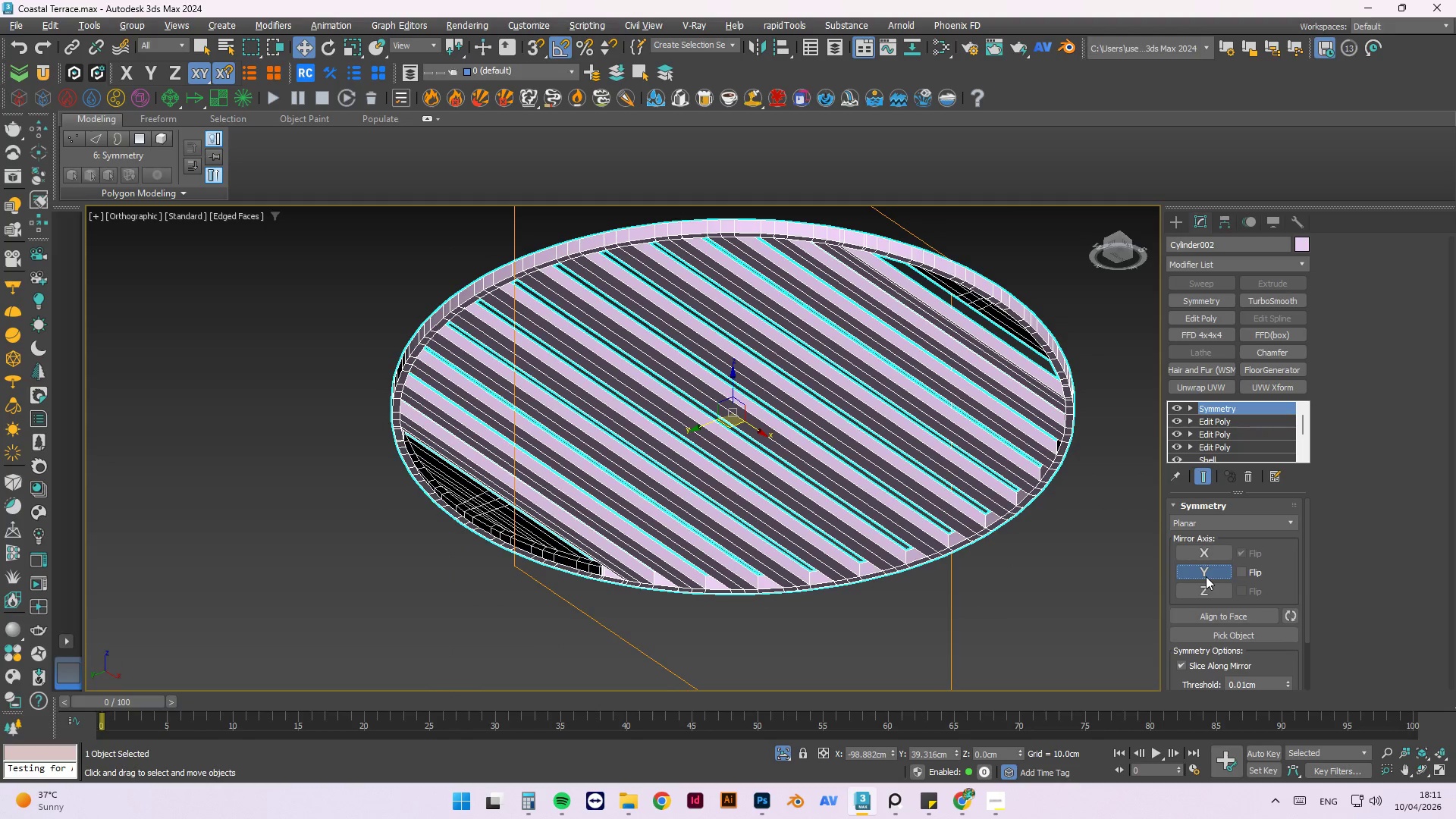 
left_click([1206, 576])
 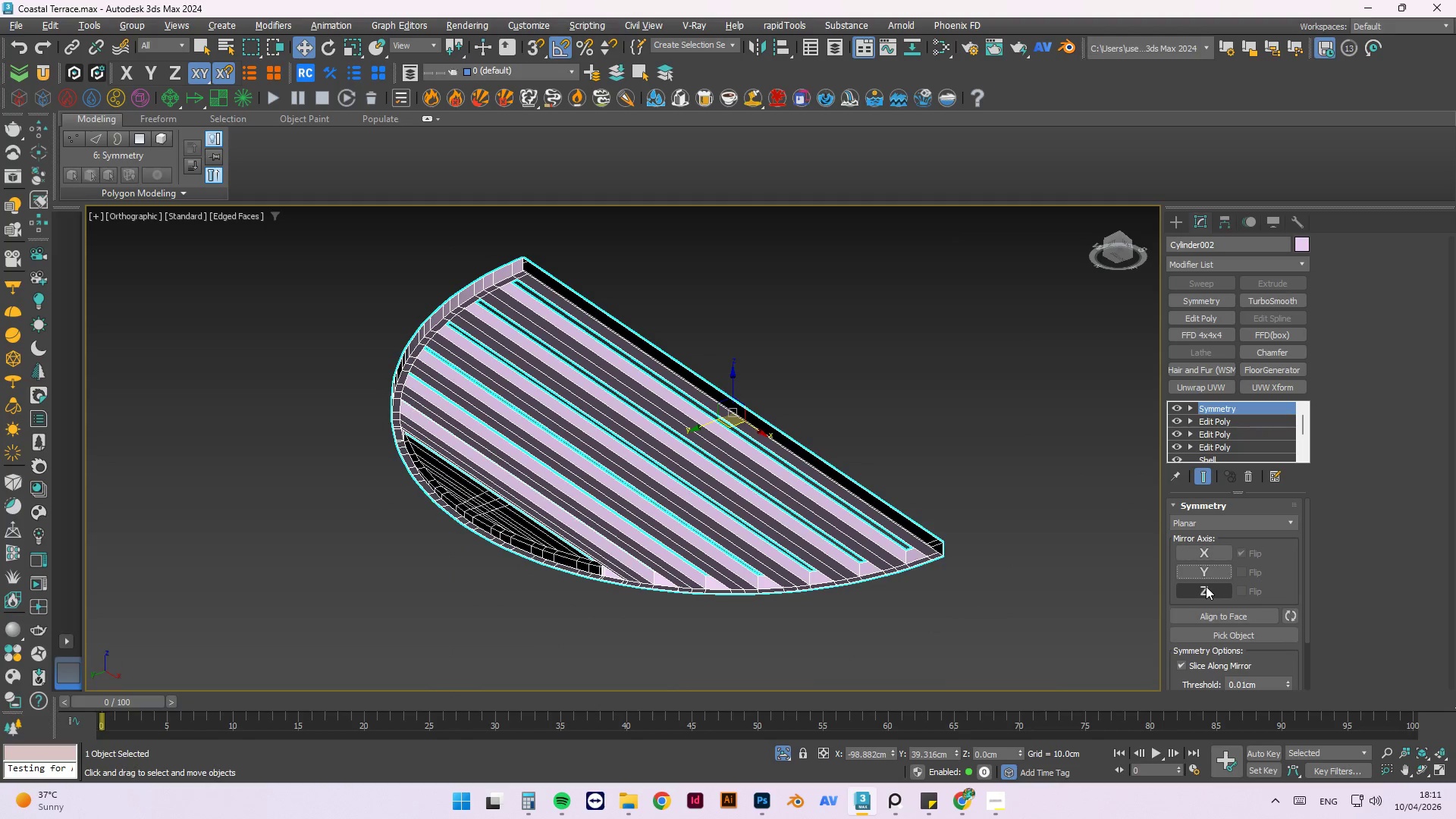 
left_click([1206, 586])
 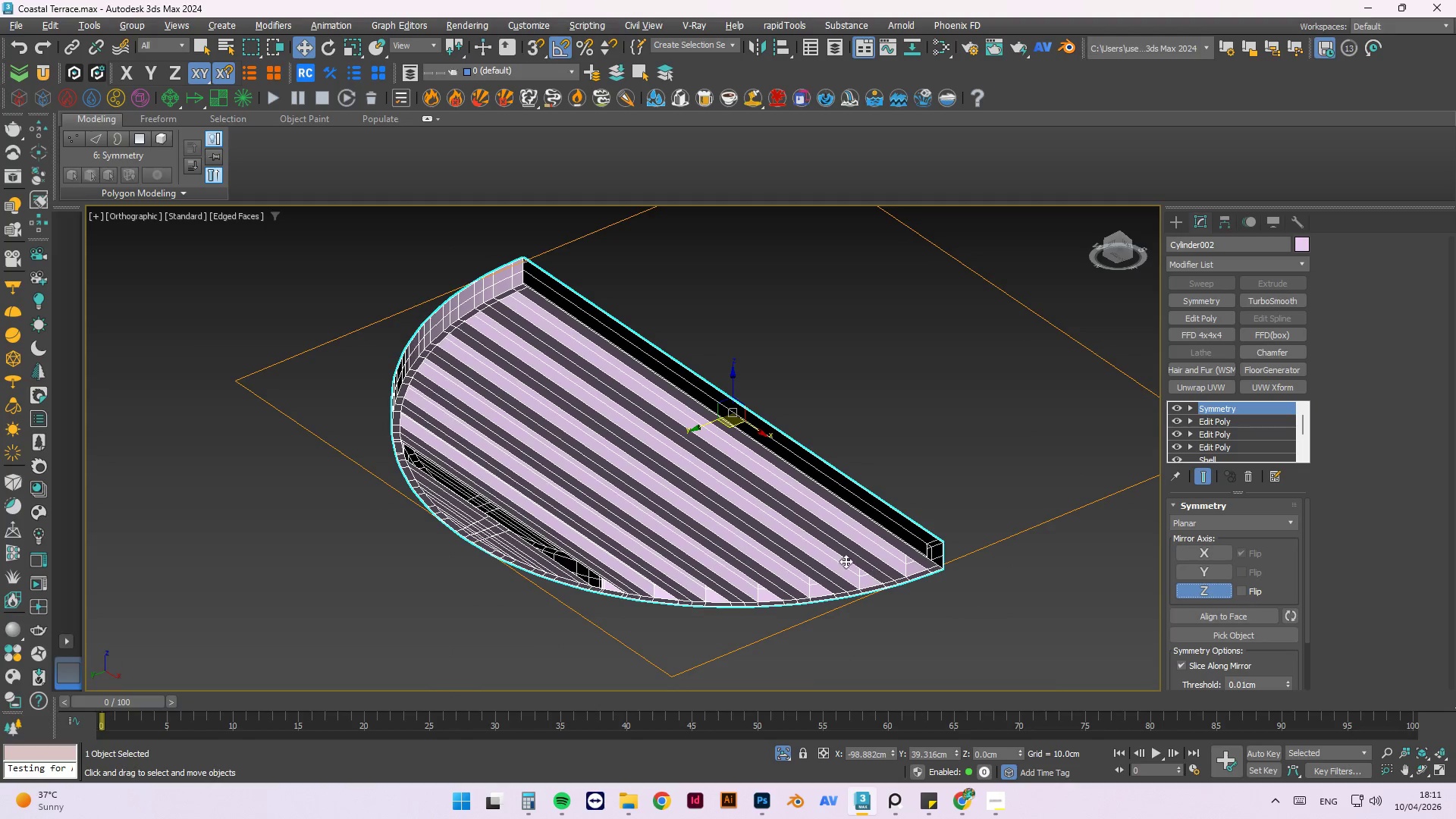 
hold_key(key=AltLeft, duration=1.5)
 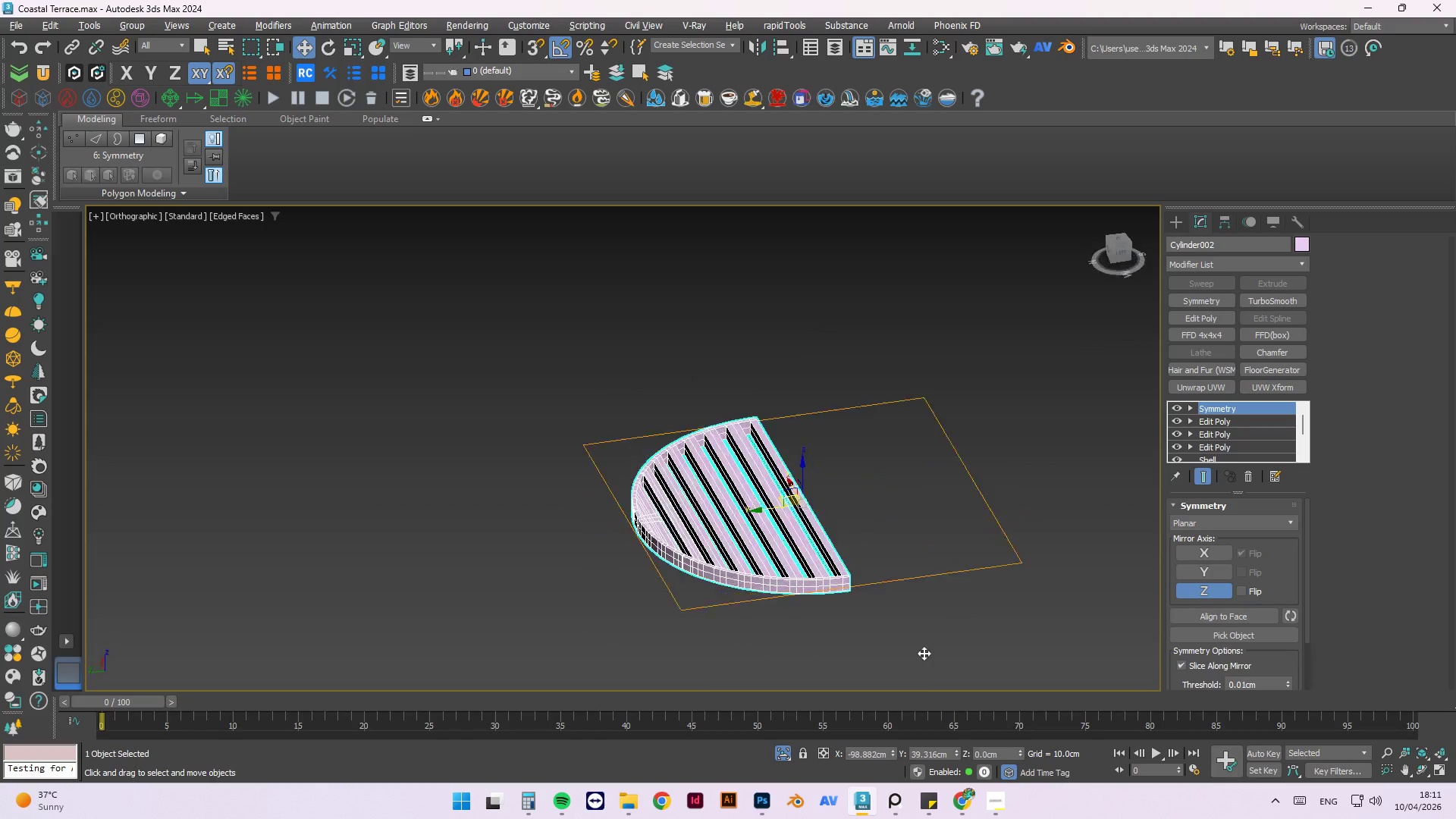 
scroll: coordinate [843, 562], scroll_direction: down, amount: 2.0
 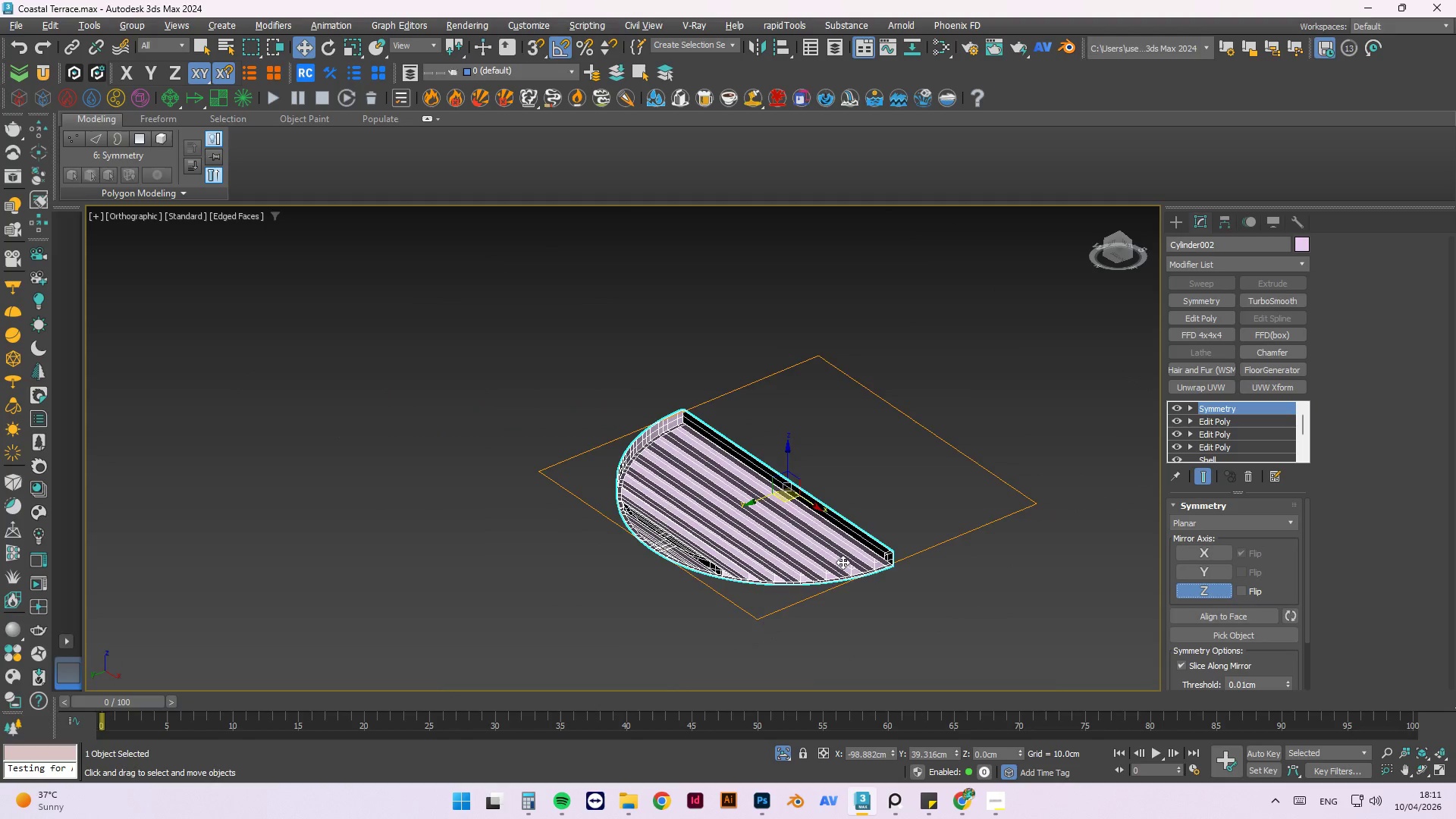 
key(Alt+AltLeft)
 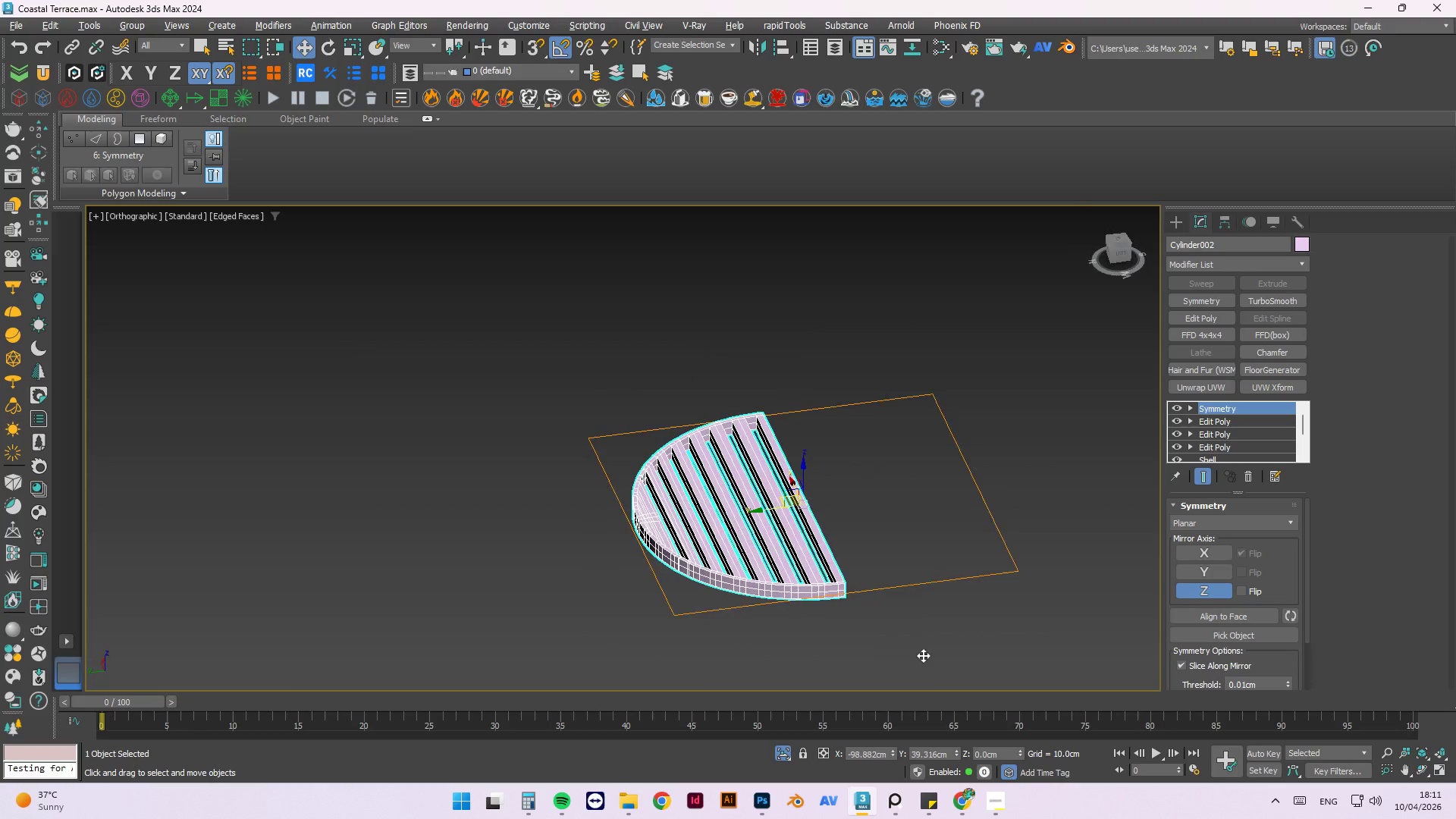 
key(Alt+AltLeft)
 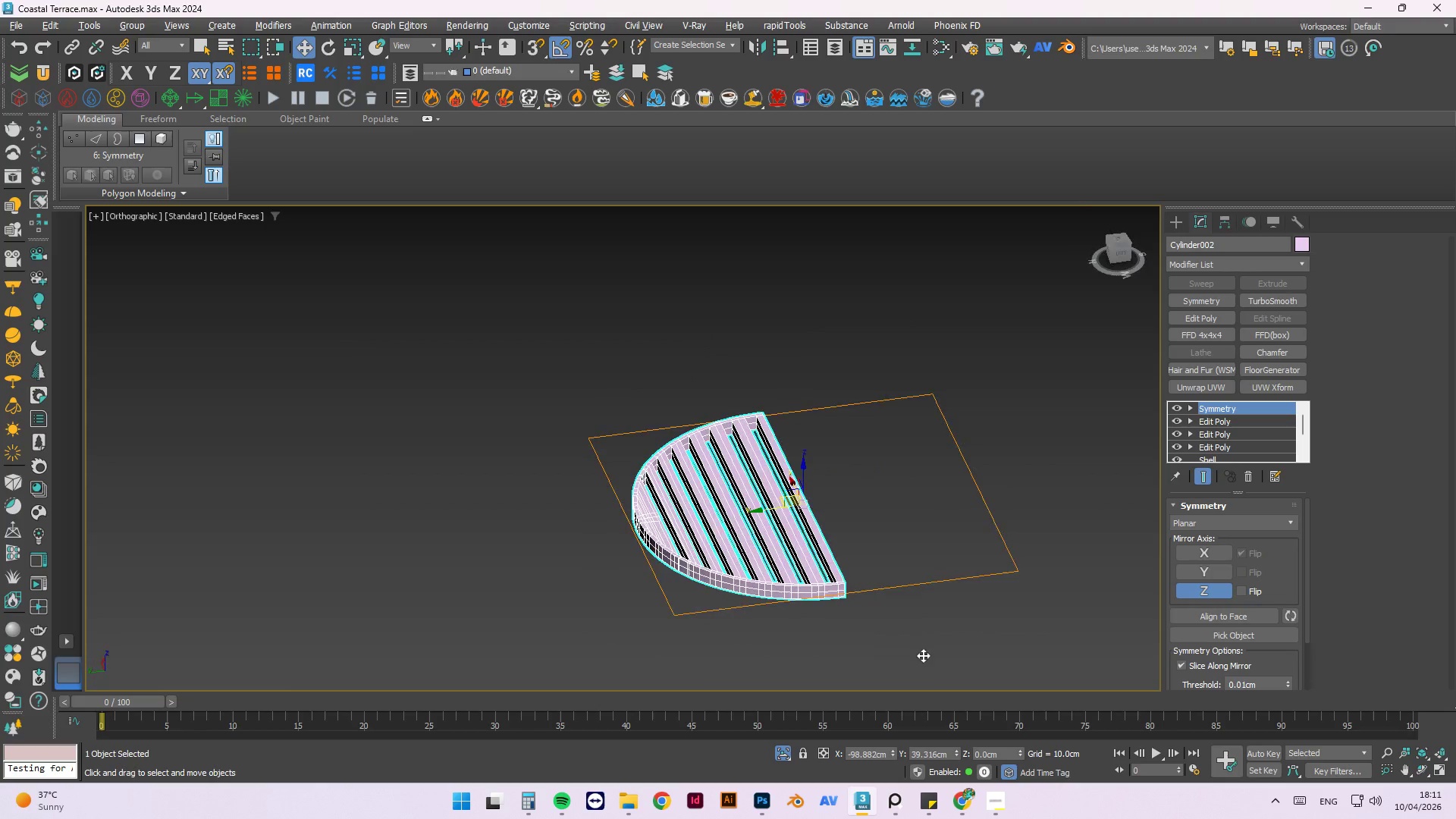 
key(Alt+AltLeft)
 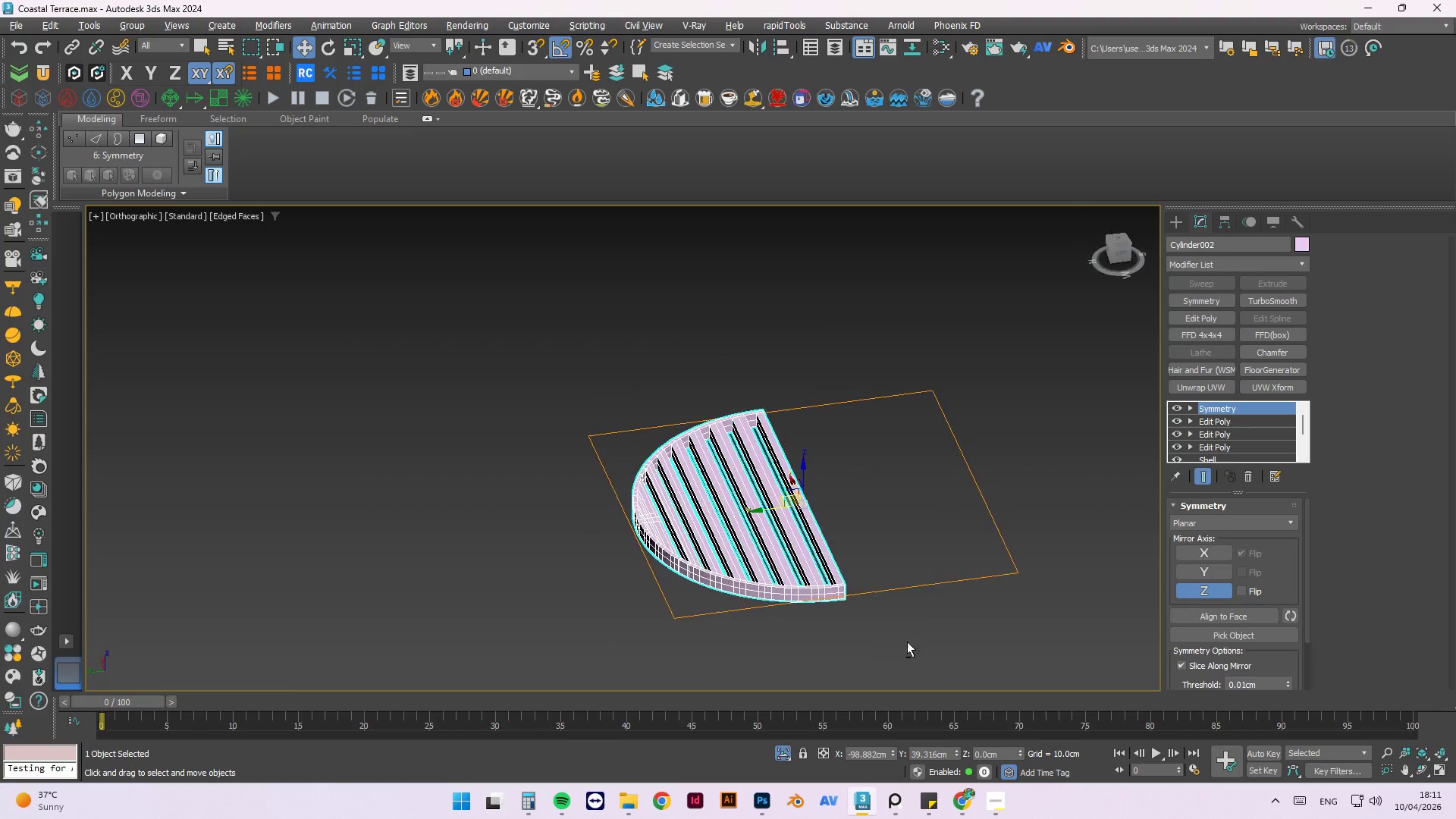 
key(Alt+AltLeft)
 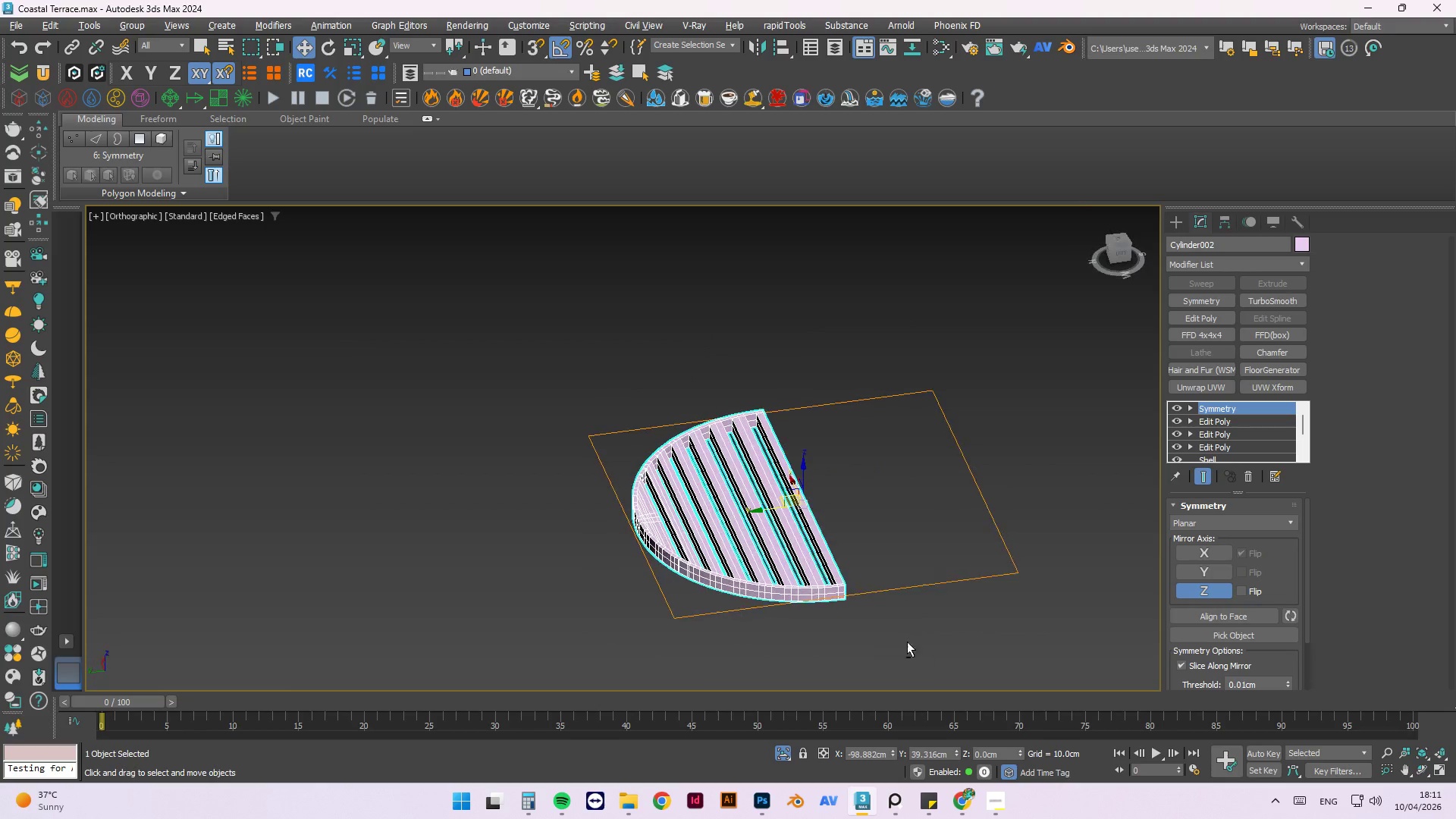 
key(Alt+AltLeft)
 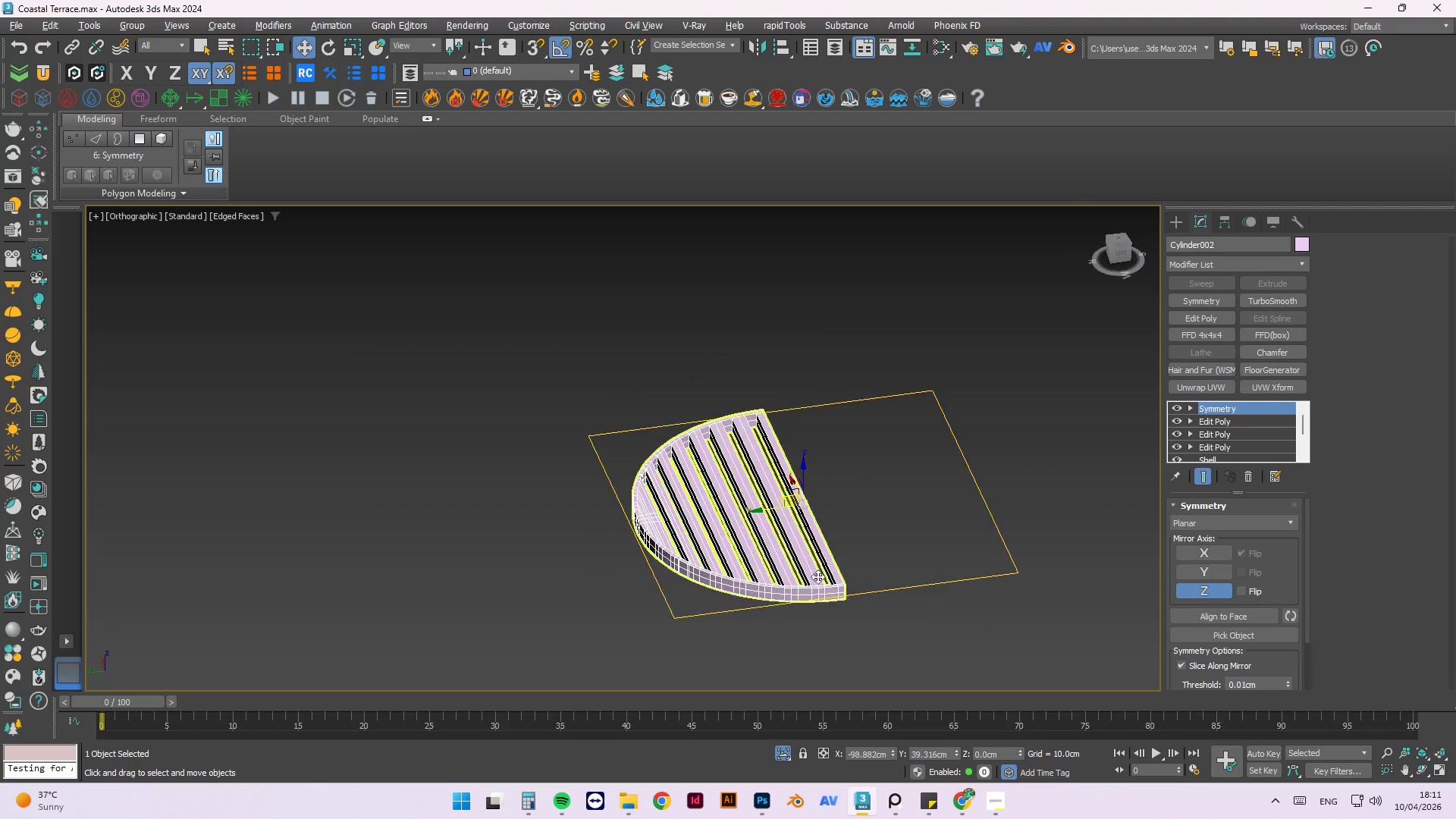 
key(Alt+AltLeft)
 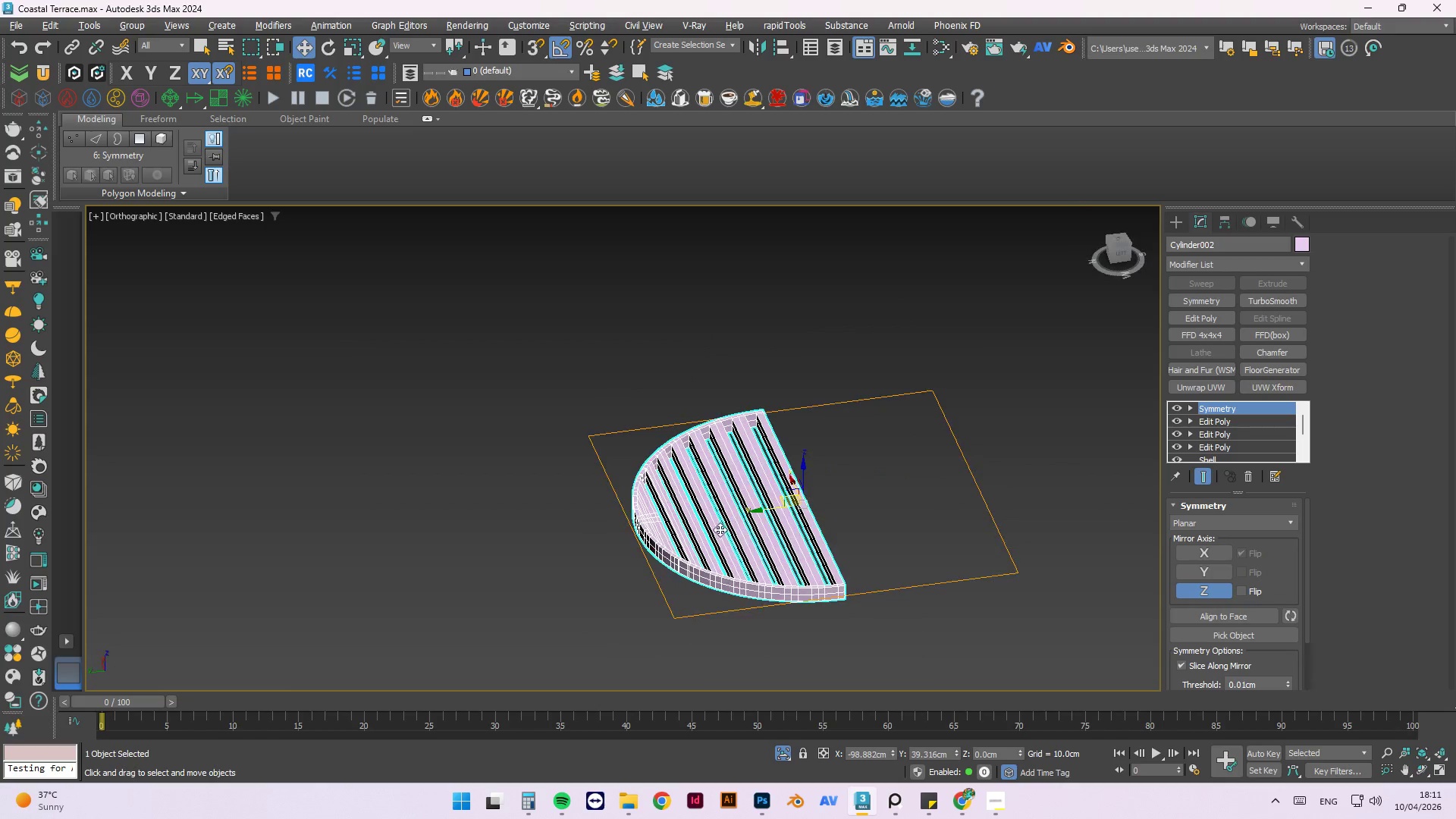 
hold_key(key=AltLeft, duration=1.5)
 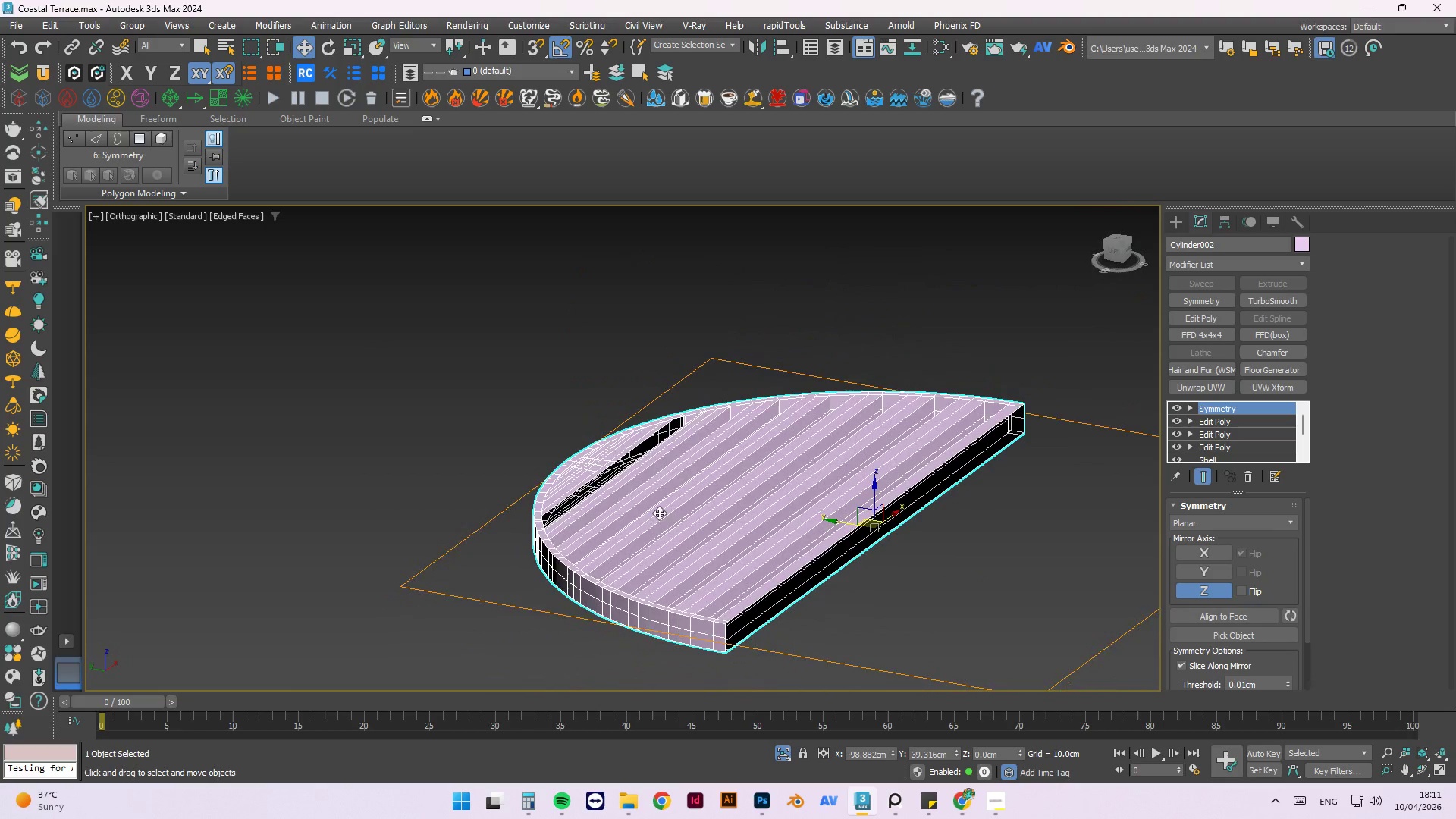 
scroll: coordinate [720, 529], scroll_direction: up, amount: 2.0
 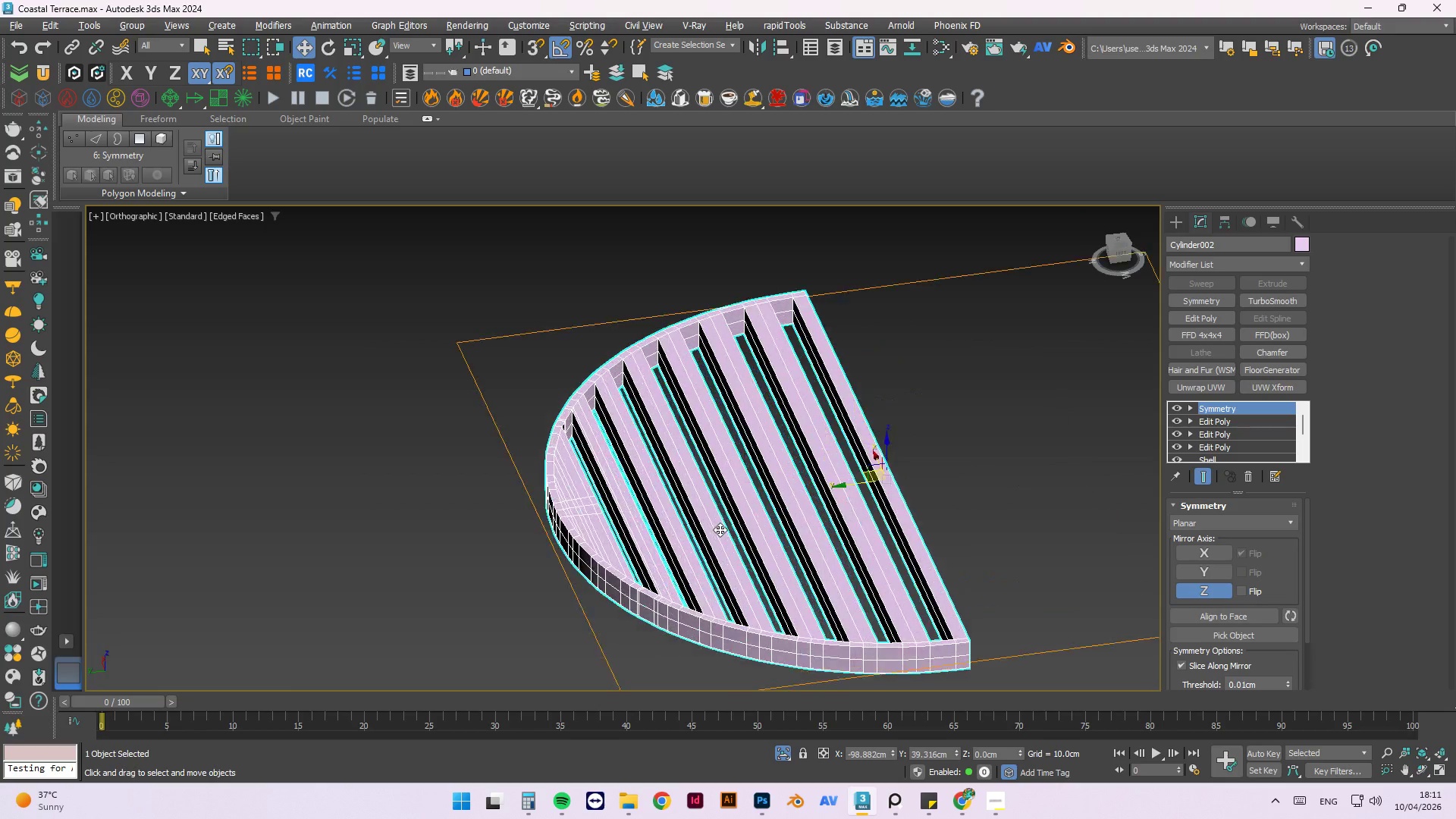 
hold_key(key=AltLeft, duration=0.66)
 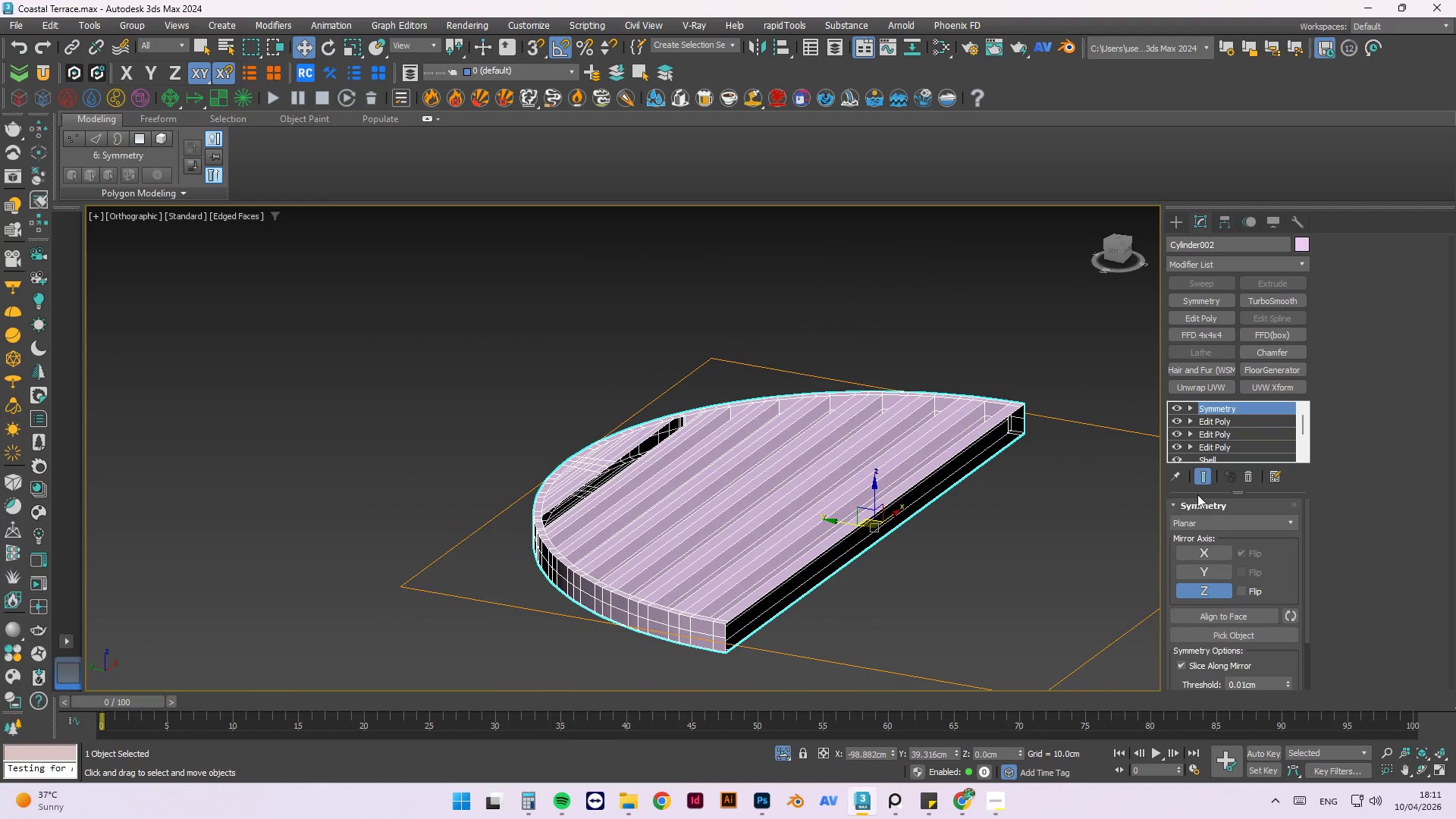 
hold_key(key=AltLeft, duration=5.41)
left_click([1191, 408])
 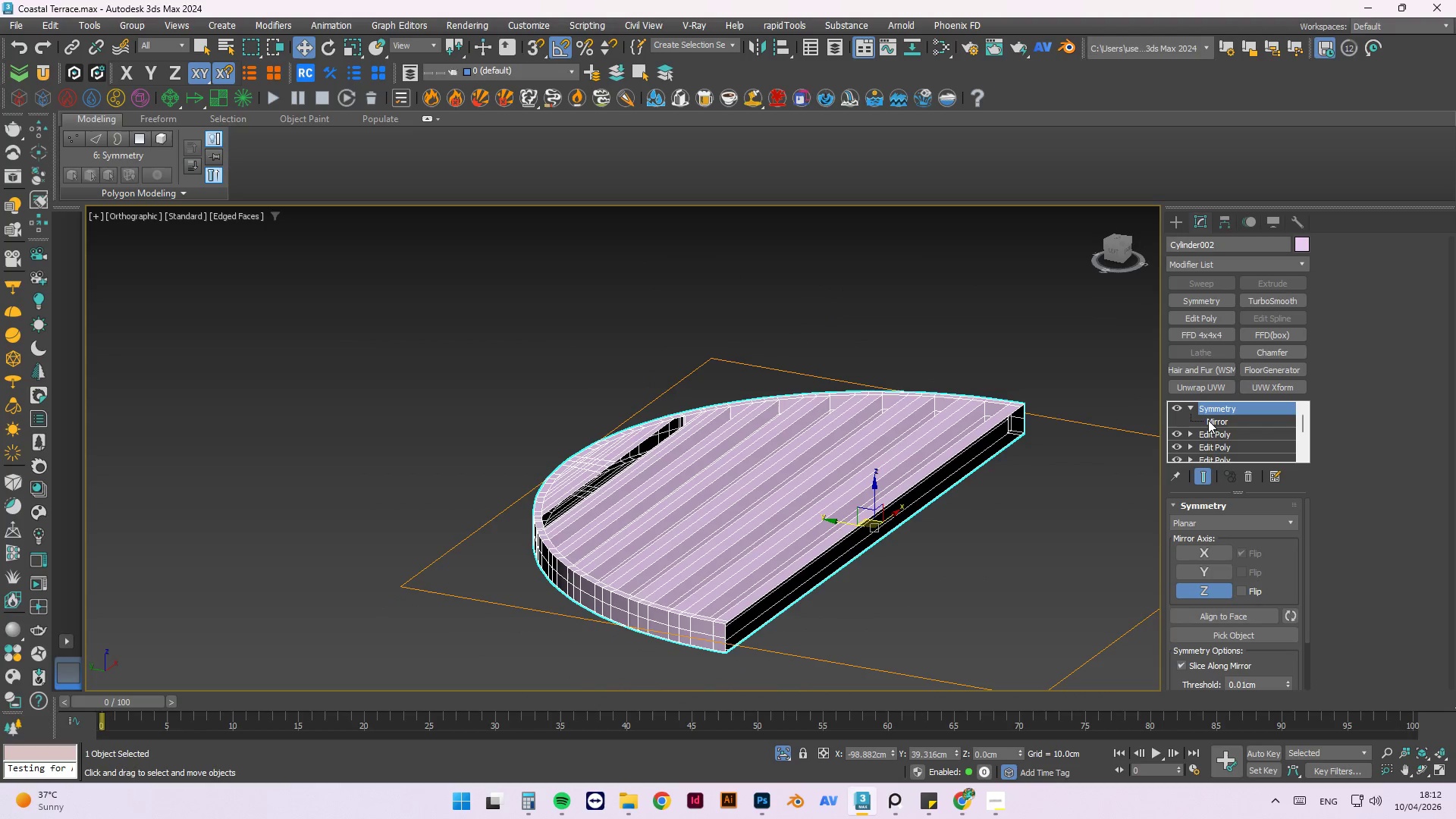 
left_click([1208, 420])
 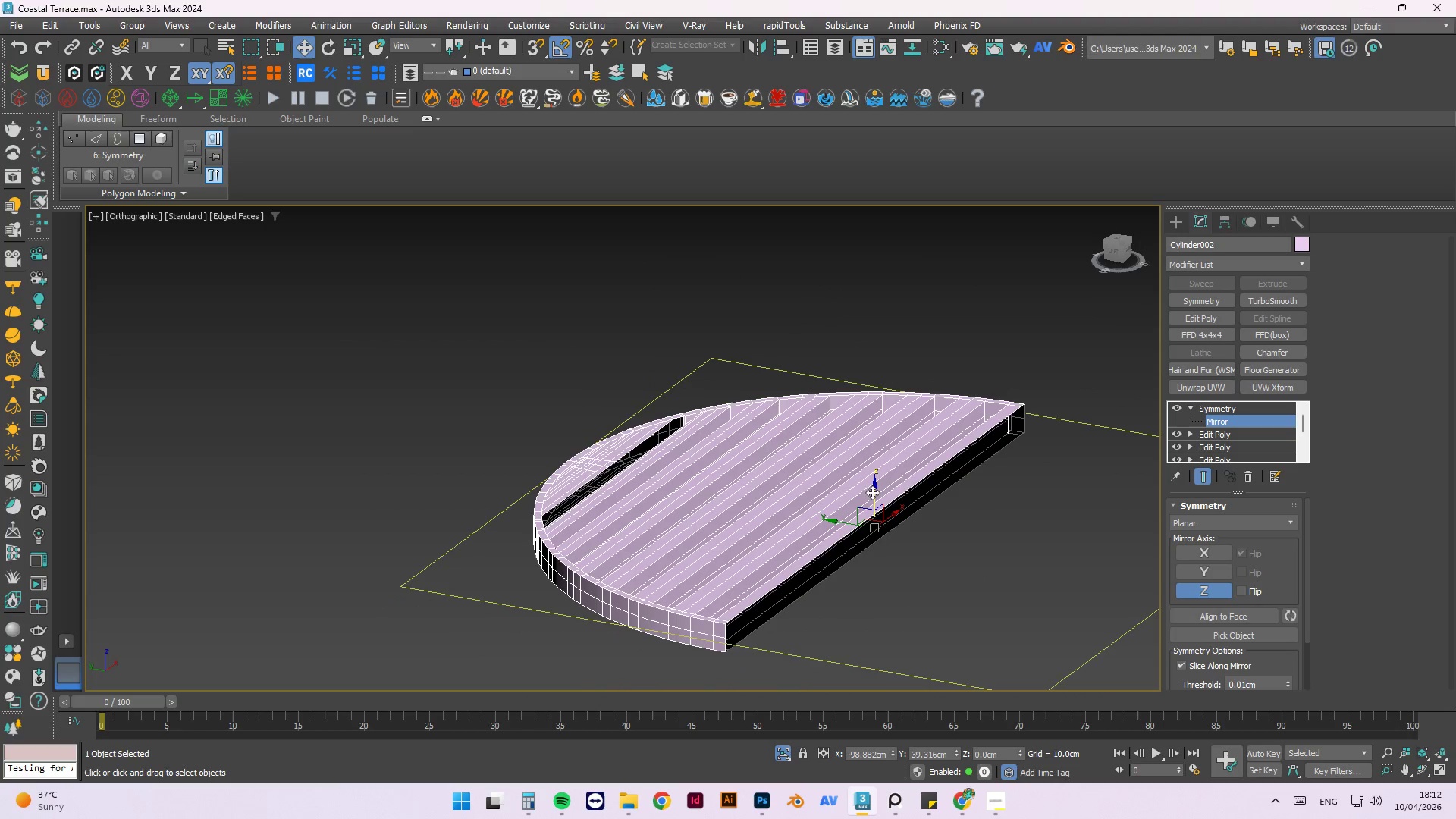 
left_click_drag(start_coordinate=[874, 492], to_coordinate=[874, 488])
 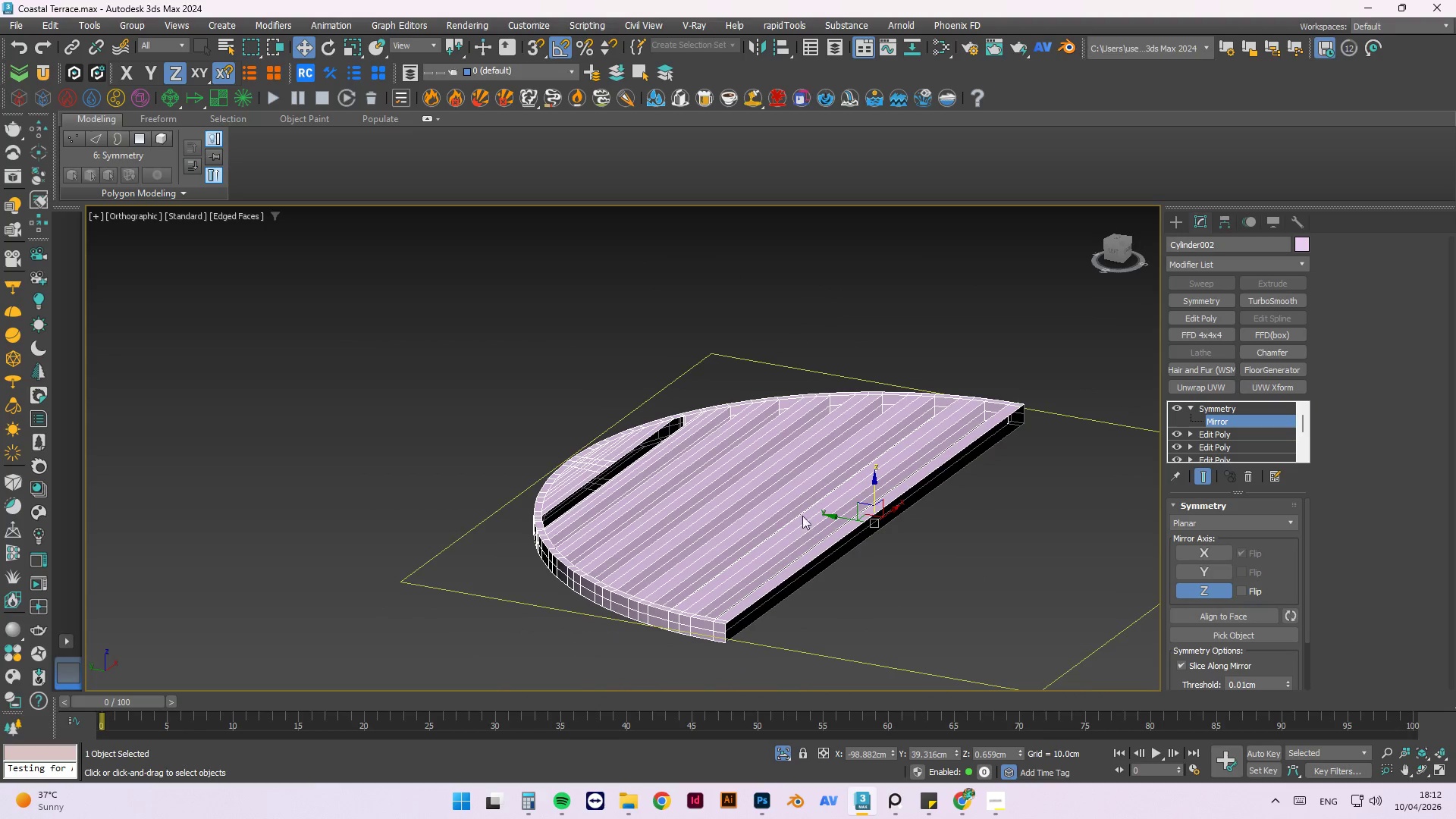 
hold_key(key=AltLeft, duration=1.52)
 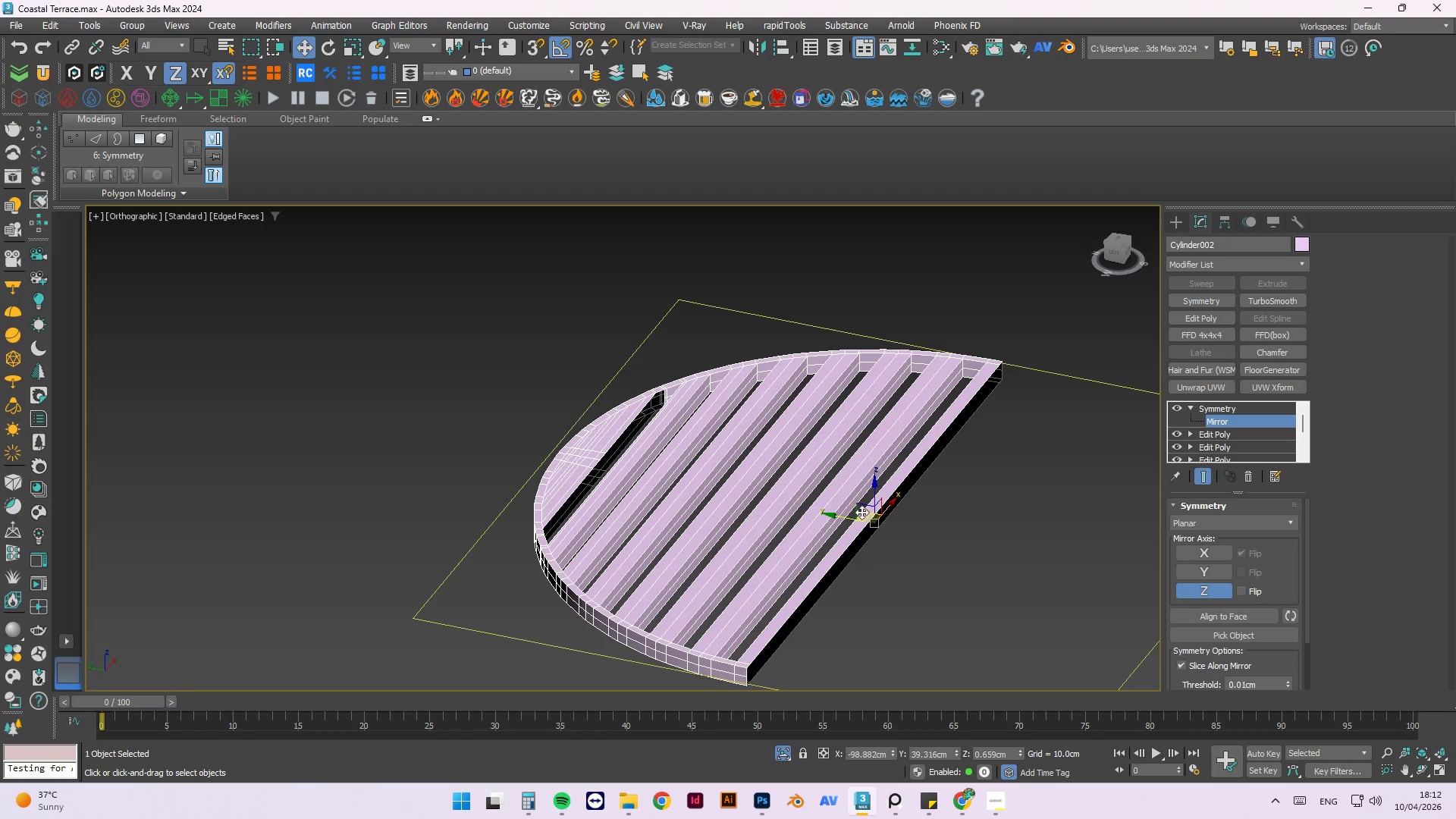 
hold_key(key=AltLeft, duration=0.42)
 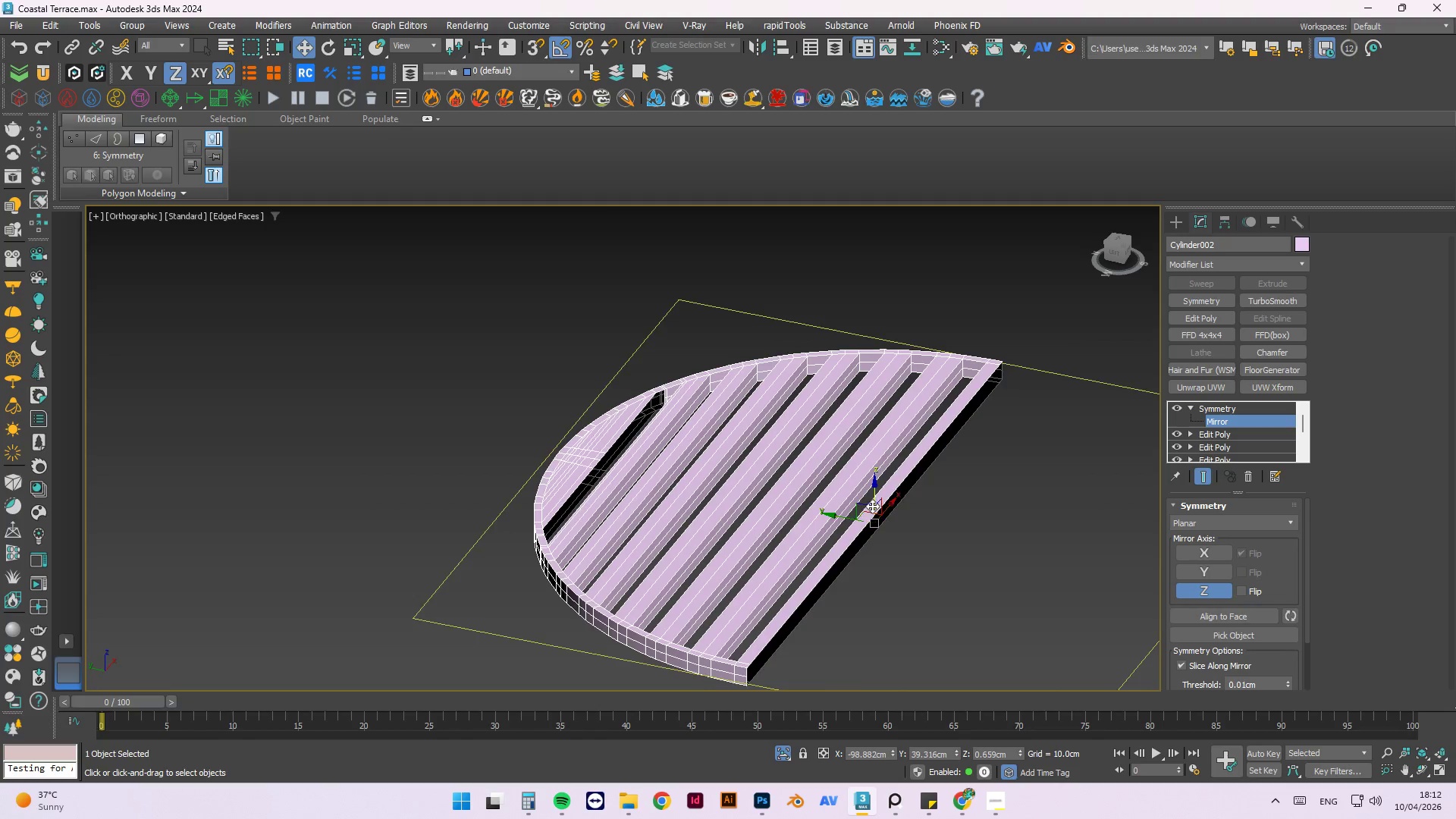 
scroll: coordinate [873, 505], scroll_direction: up, amount: 1.0
 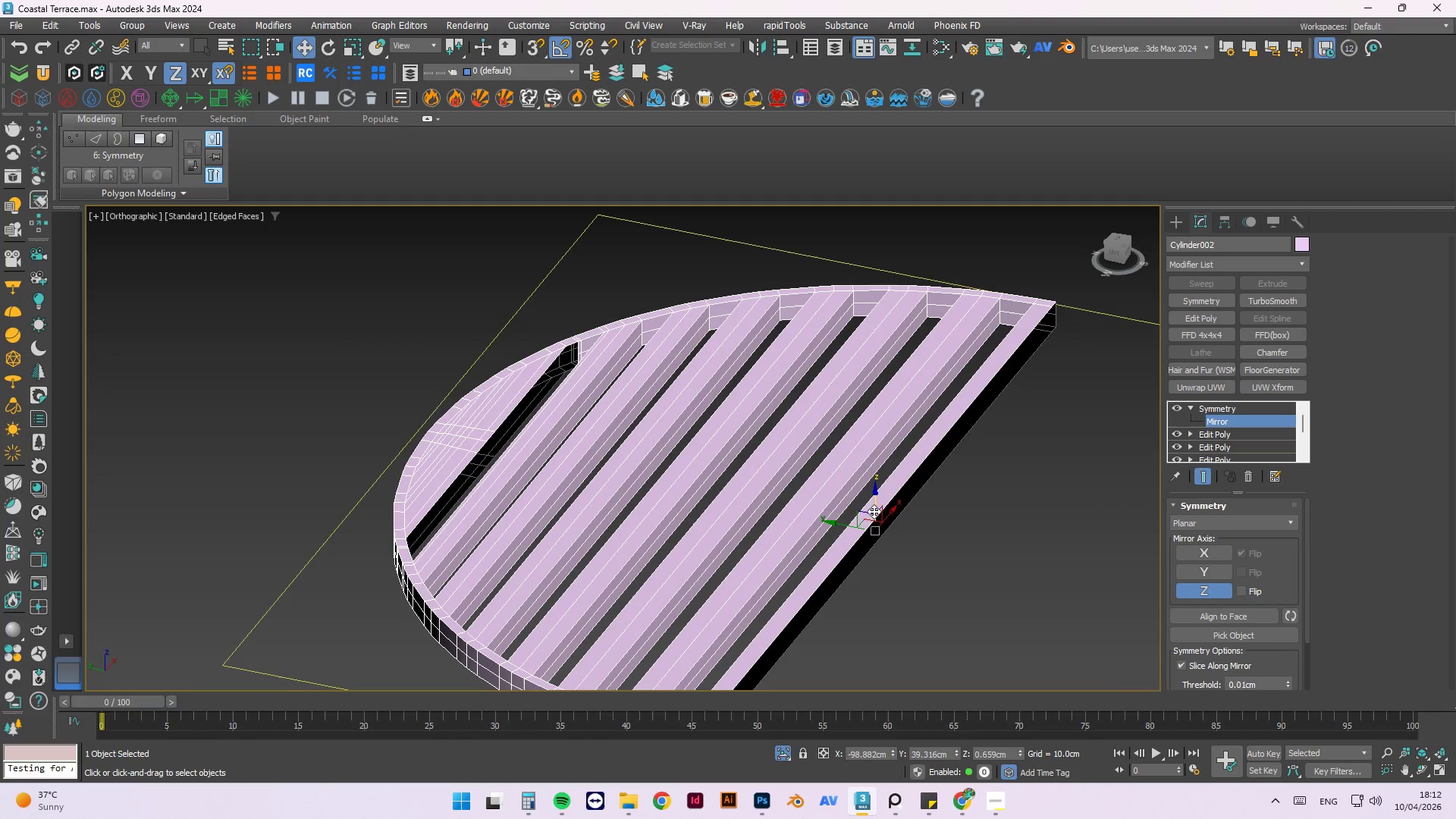 
hold_key(key=AltLeft, duration=0.83)
 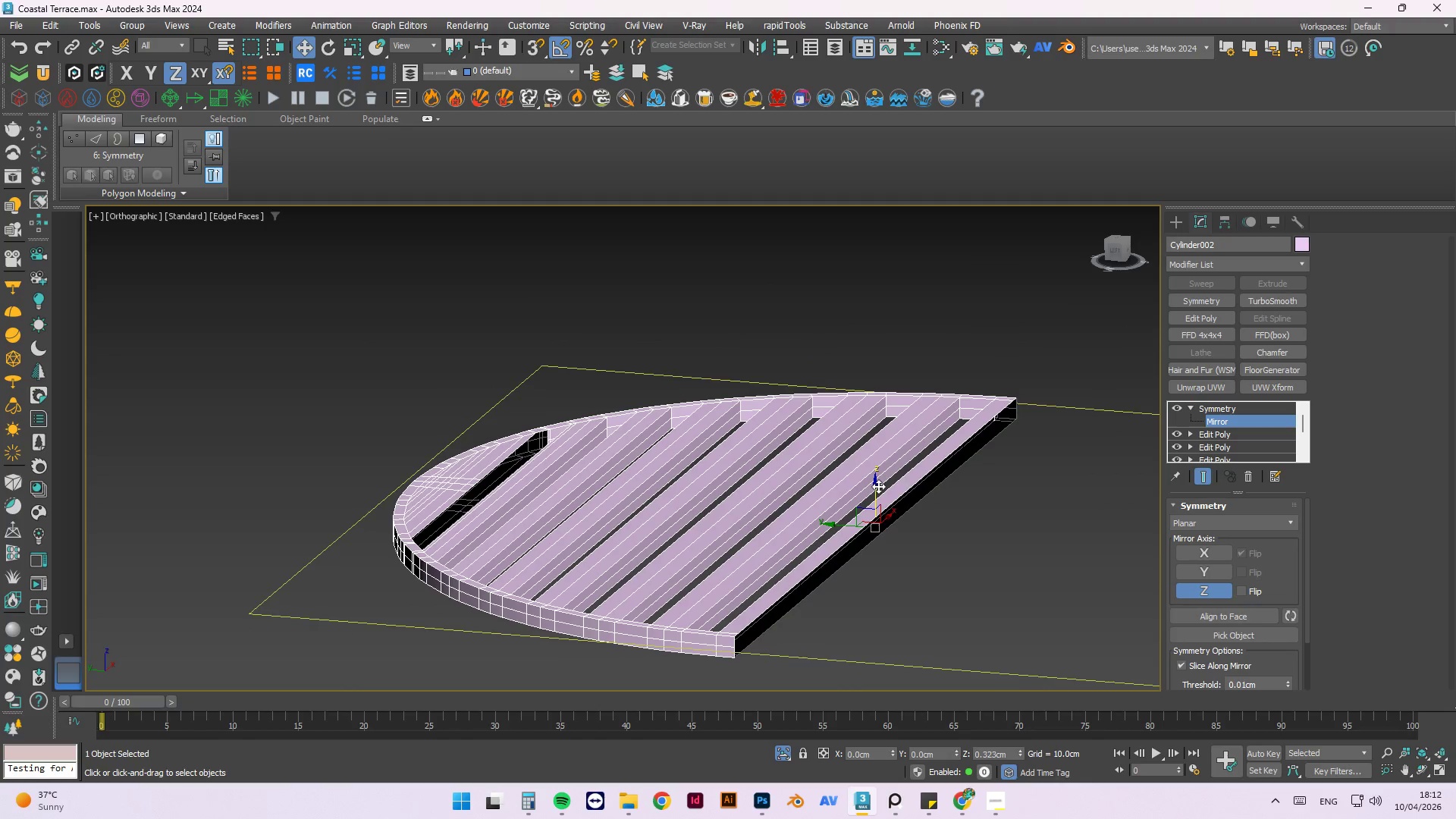 
hold_key(key=AltLeft, duration=1.53)
 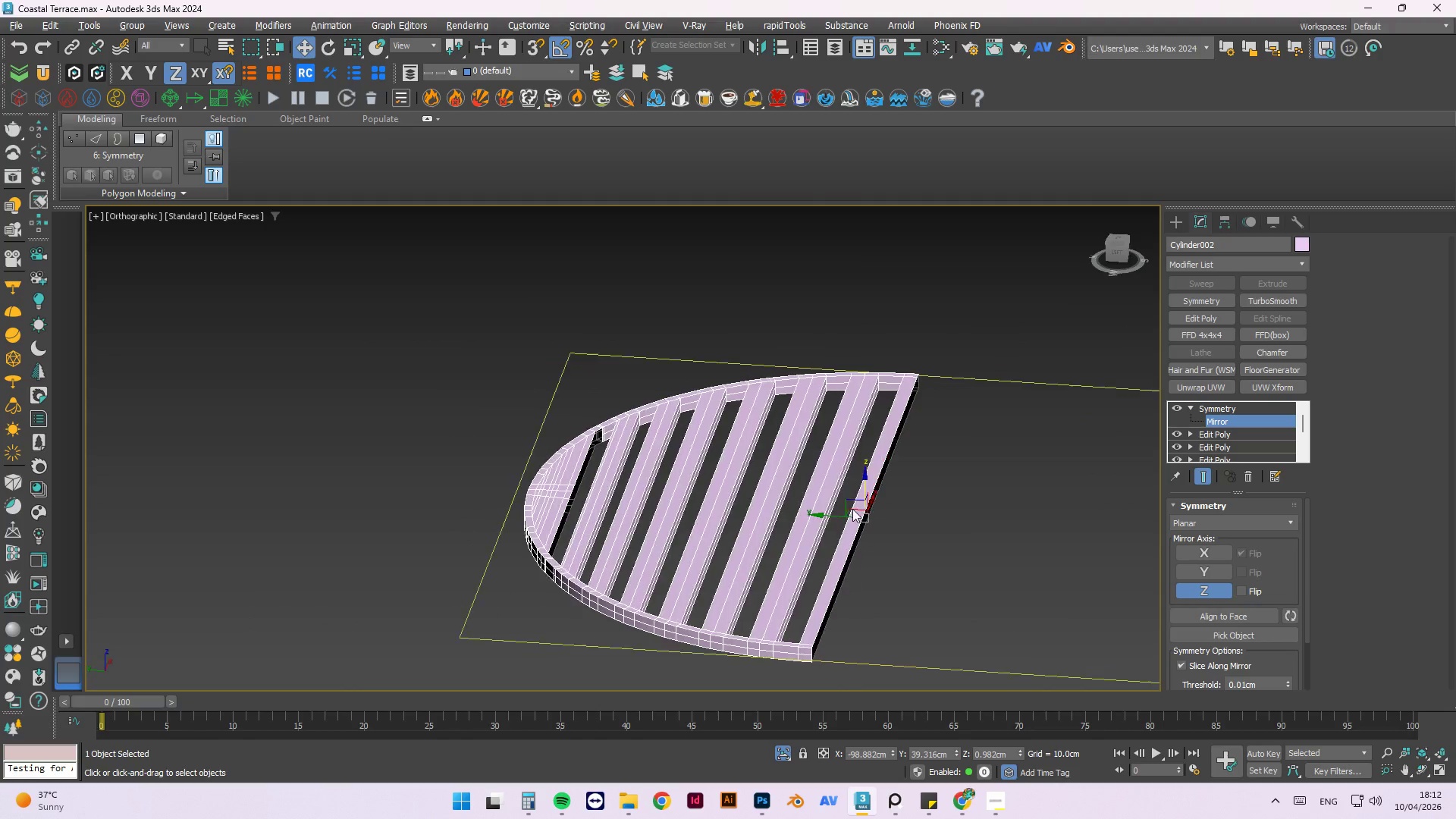 
scroll: coordinate [840, 494], scroll_direction: down, amount: 1.0
 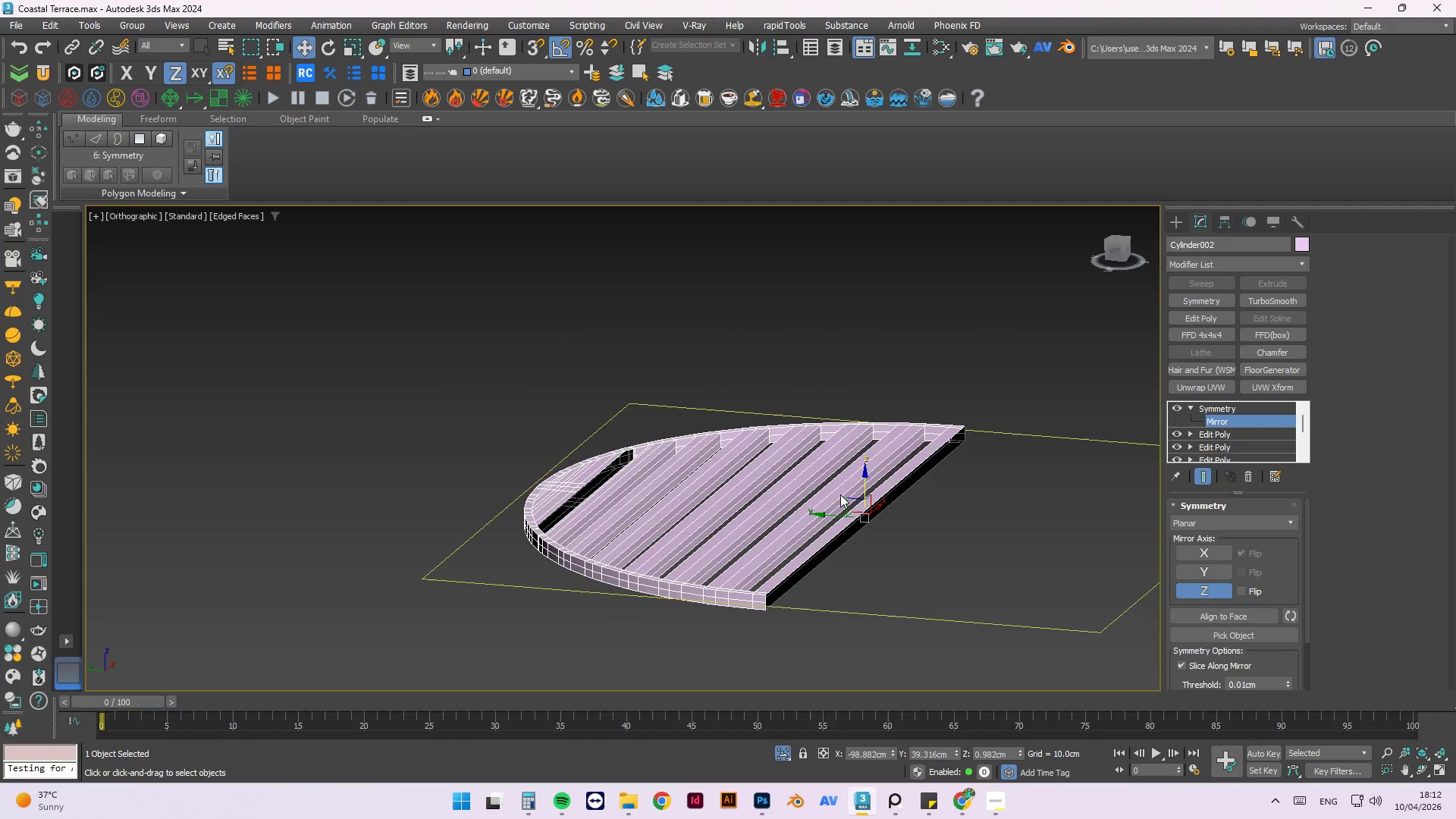 
hold_key(key=AltLeft, duration=0.66)
 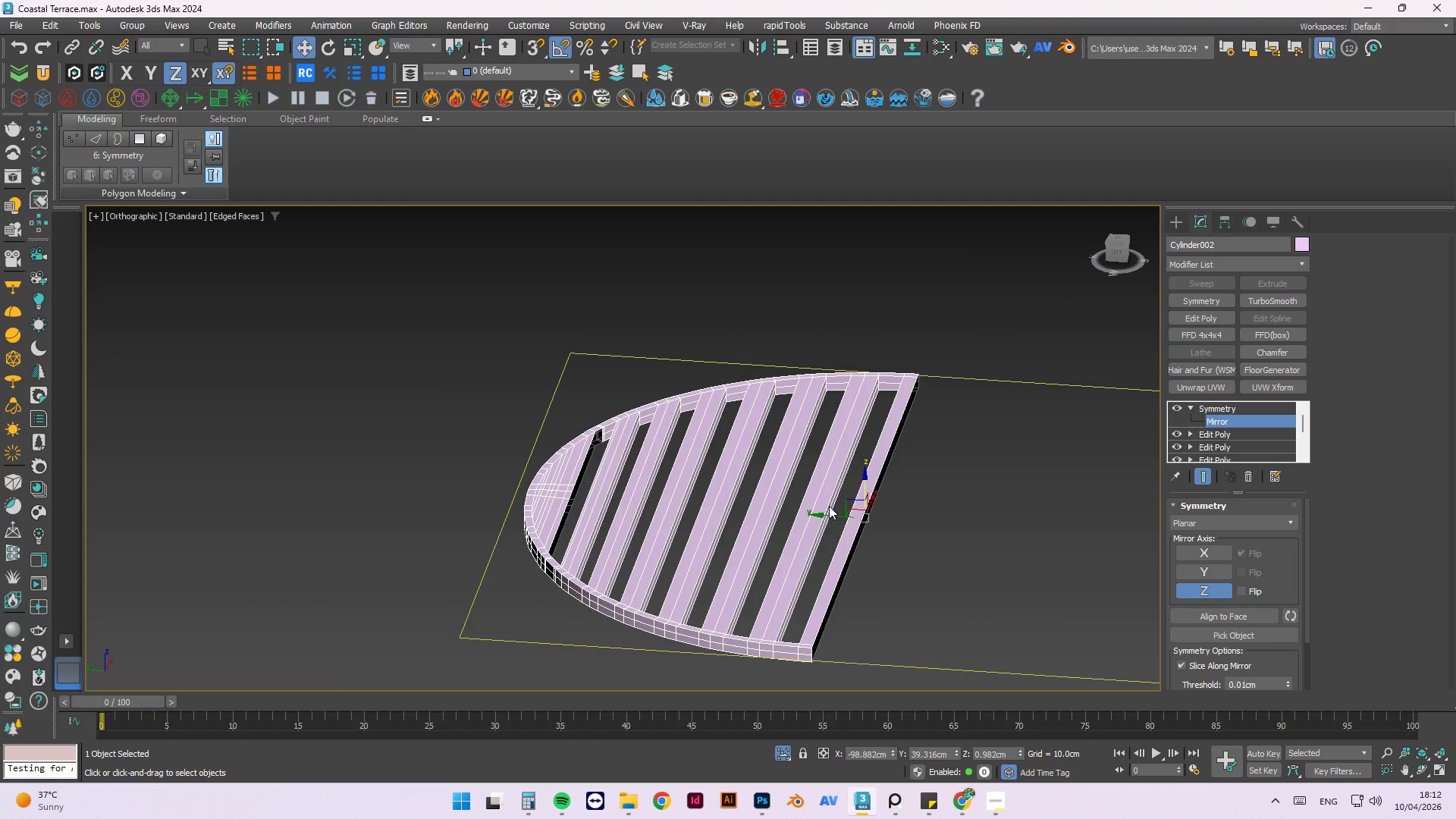 
hold_key(key=AltLeft, duration=1.3)
 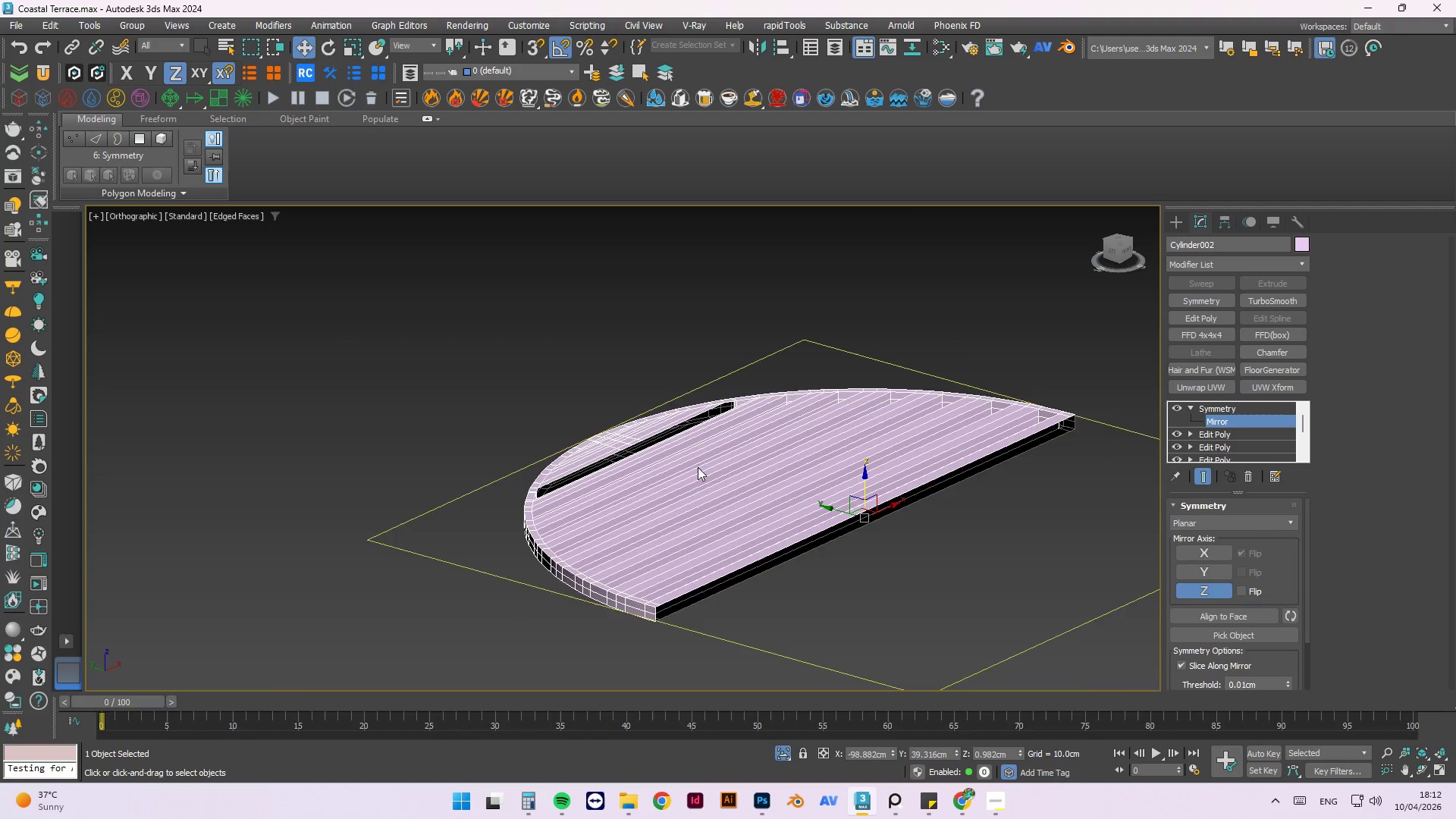 
hold_key(key=AltLeft, duration=0.36)
 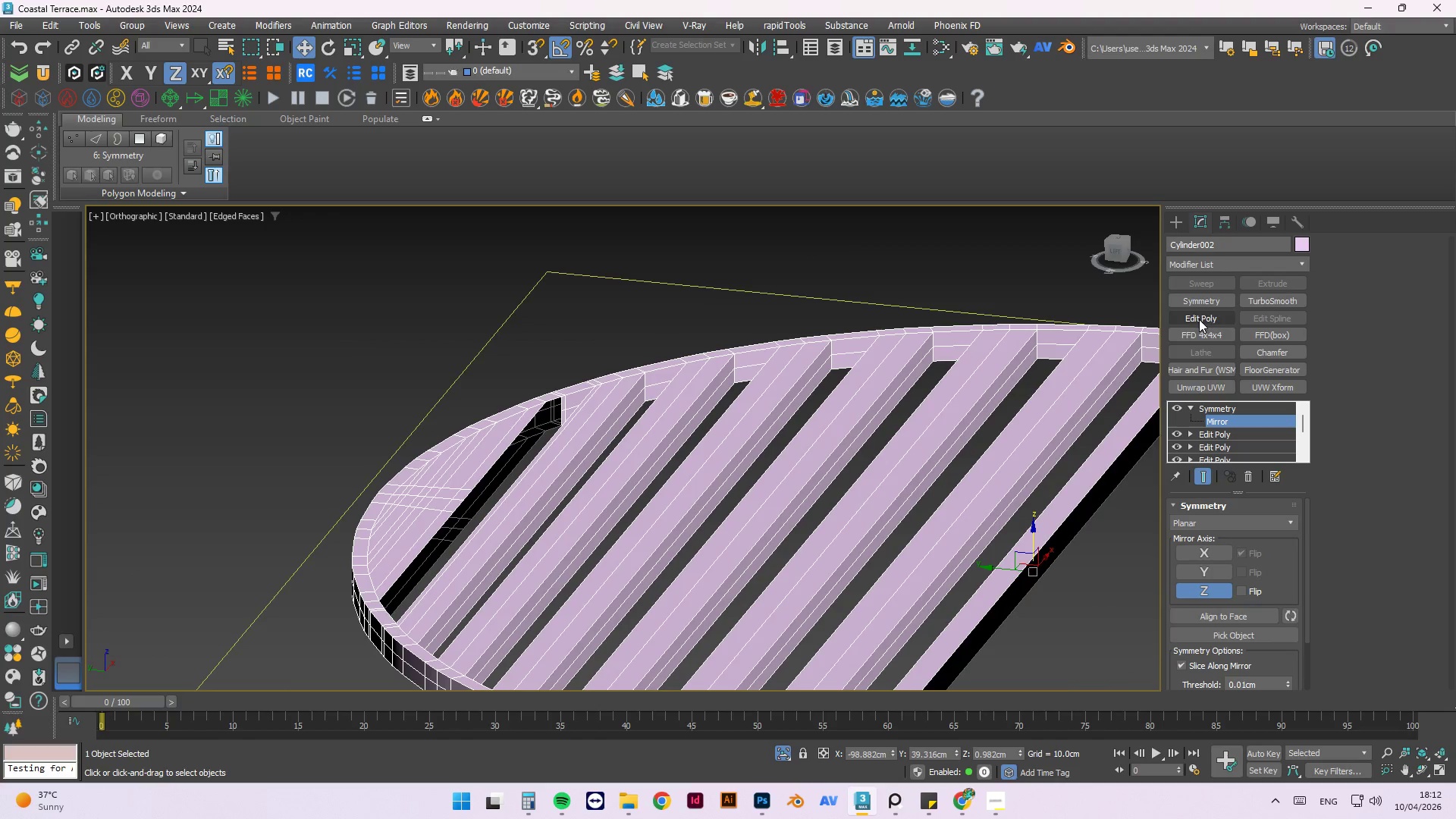 
scroll: coordinate [698, 460], scroll_direction: up, amount: 2.0
 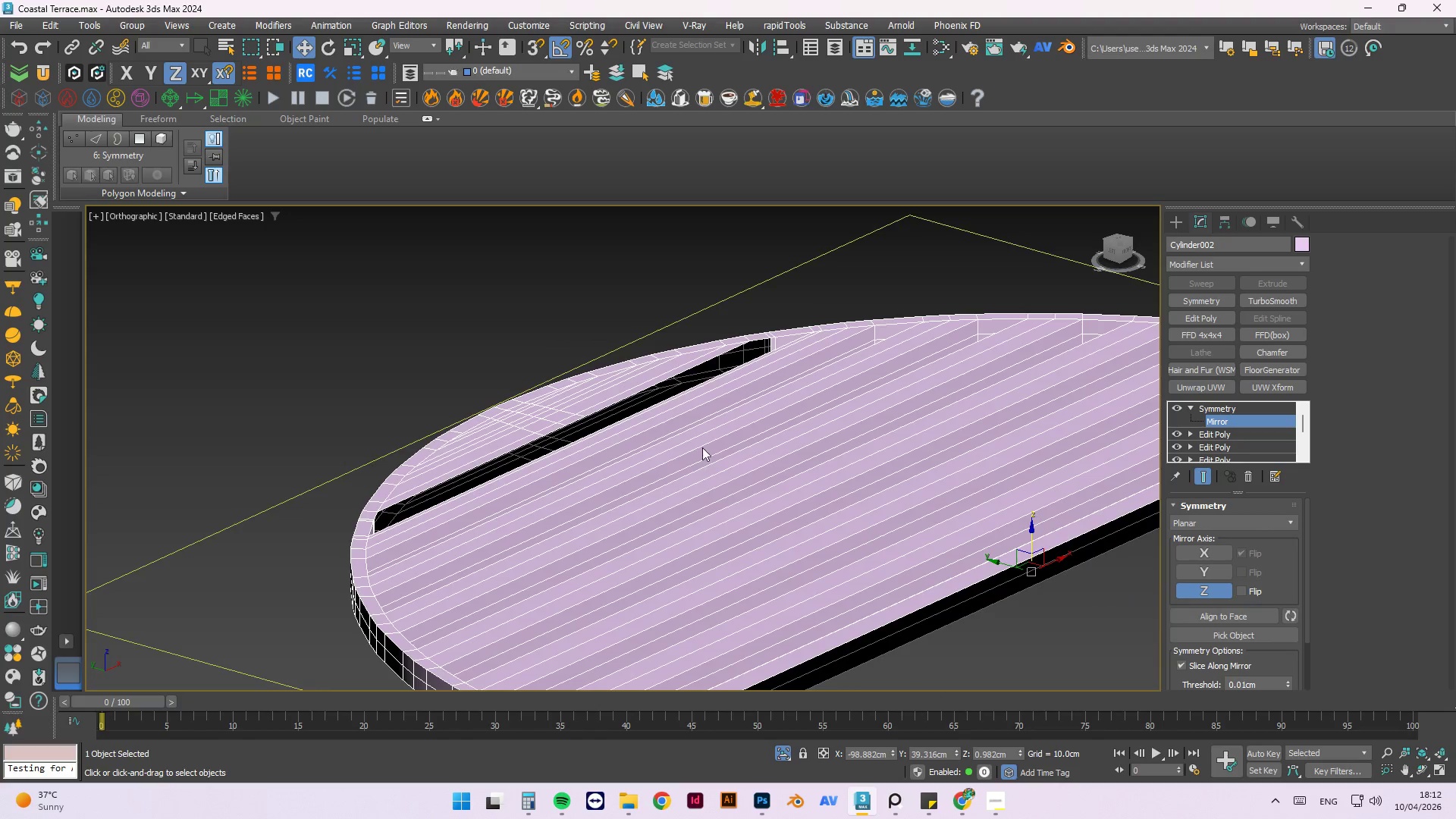 
left_click([1213, 405])
 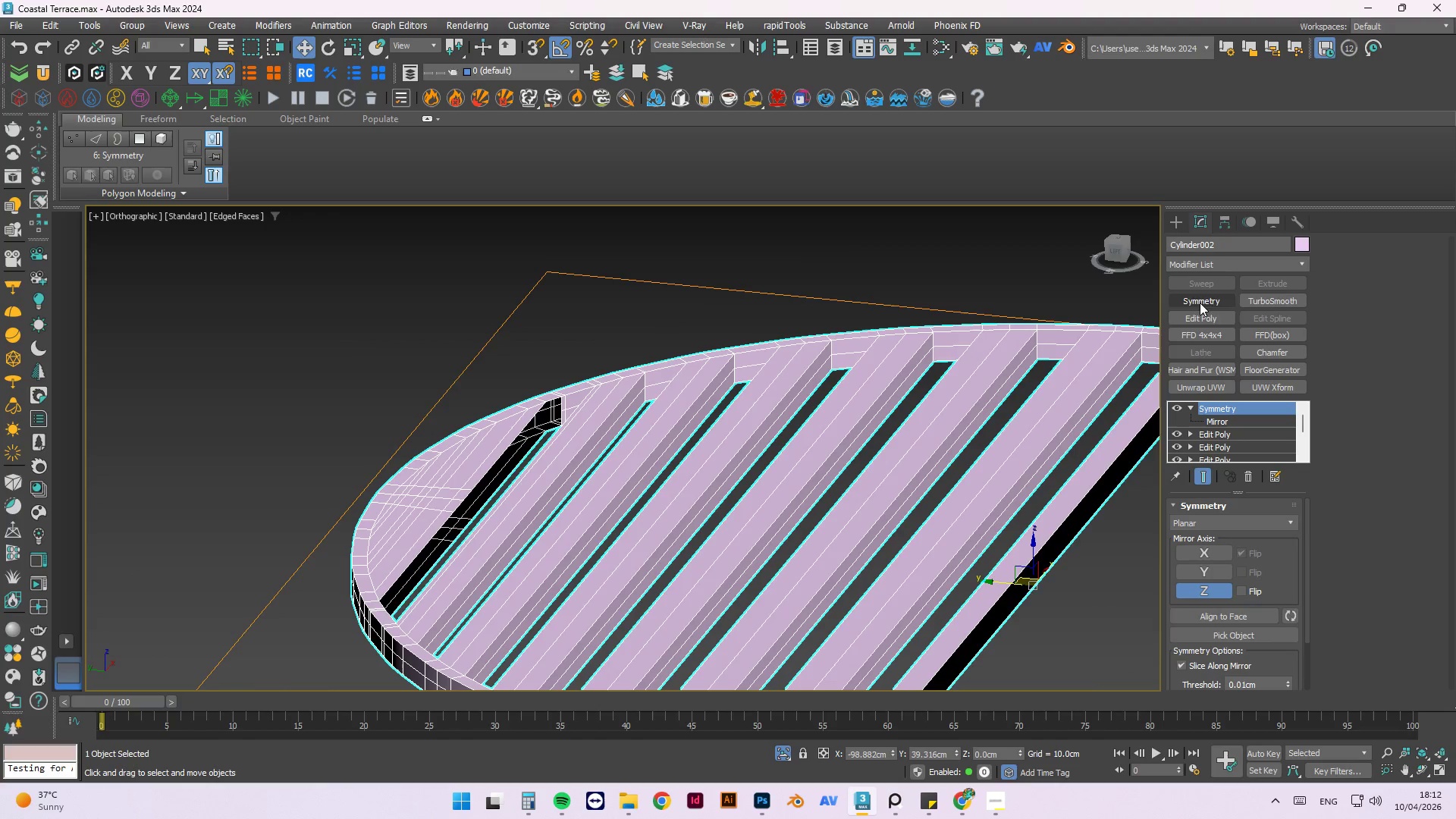 
left_click([1197, 315])
 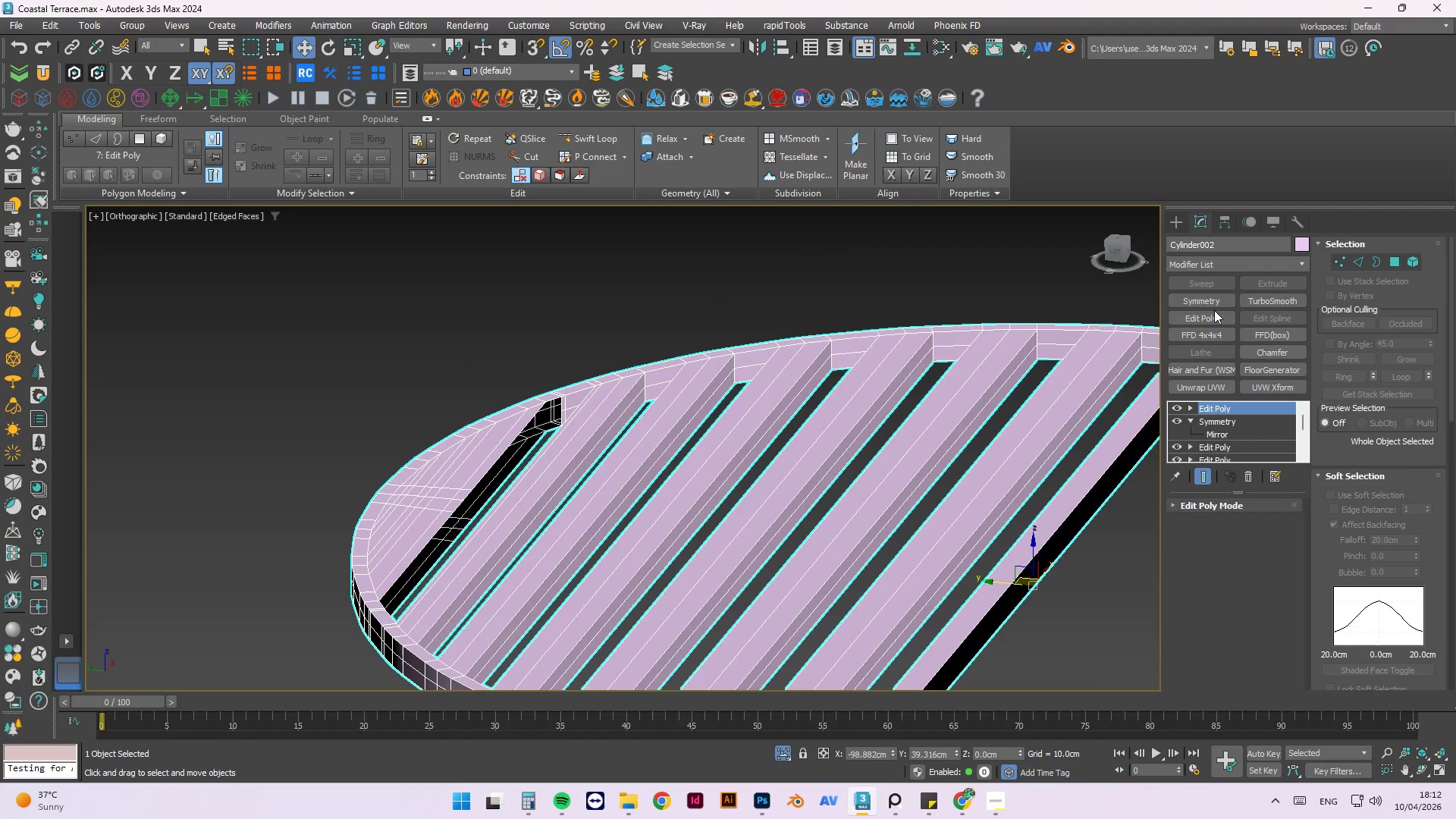 
hold_key(key=AltLeft, duration=0.53)
 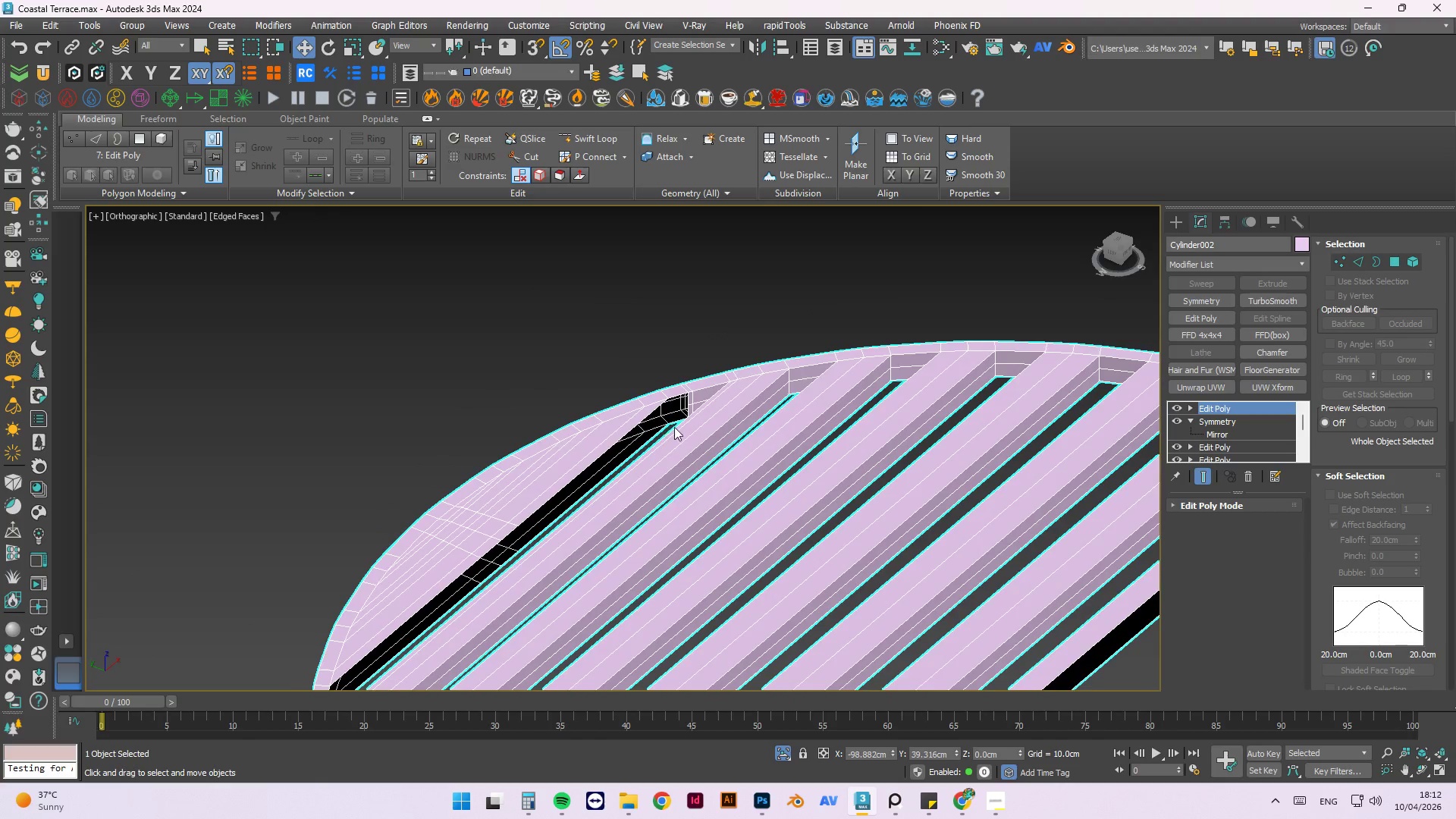 
hold_key(key=AltLeft, duration=0.62)
 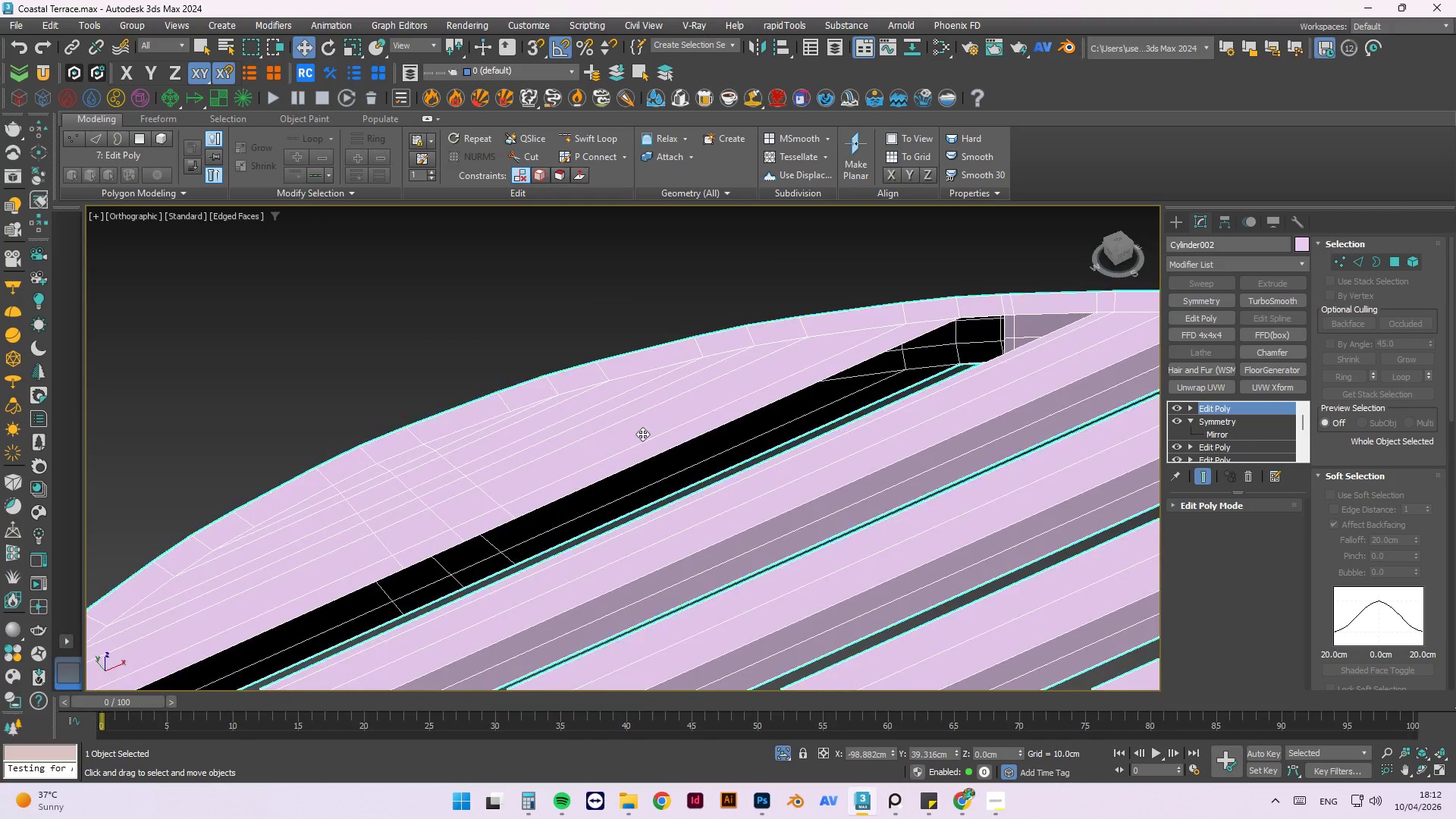 
scroll: coordinate [676, 421], scroll_direction: up, amount: 2.0
 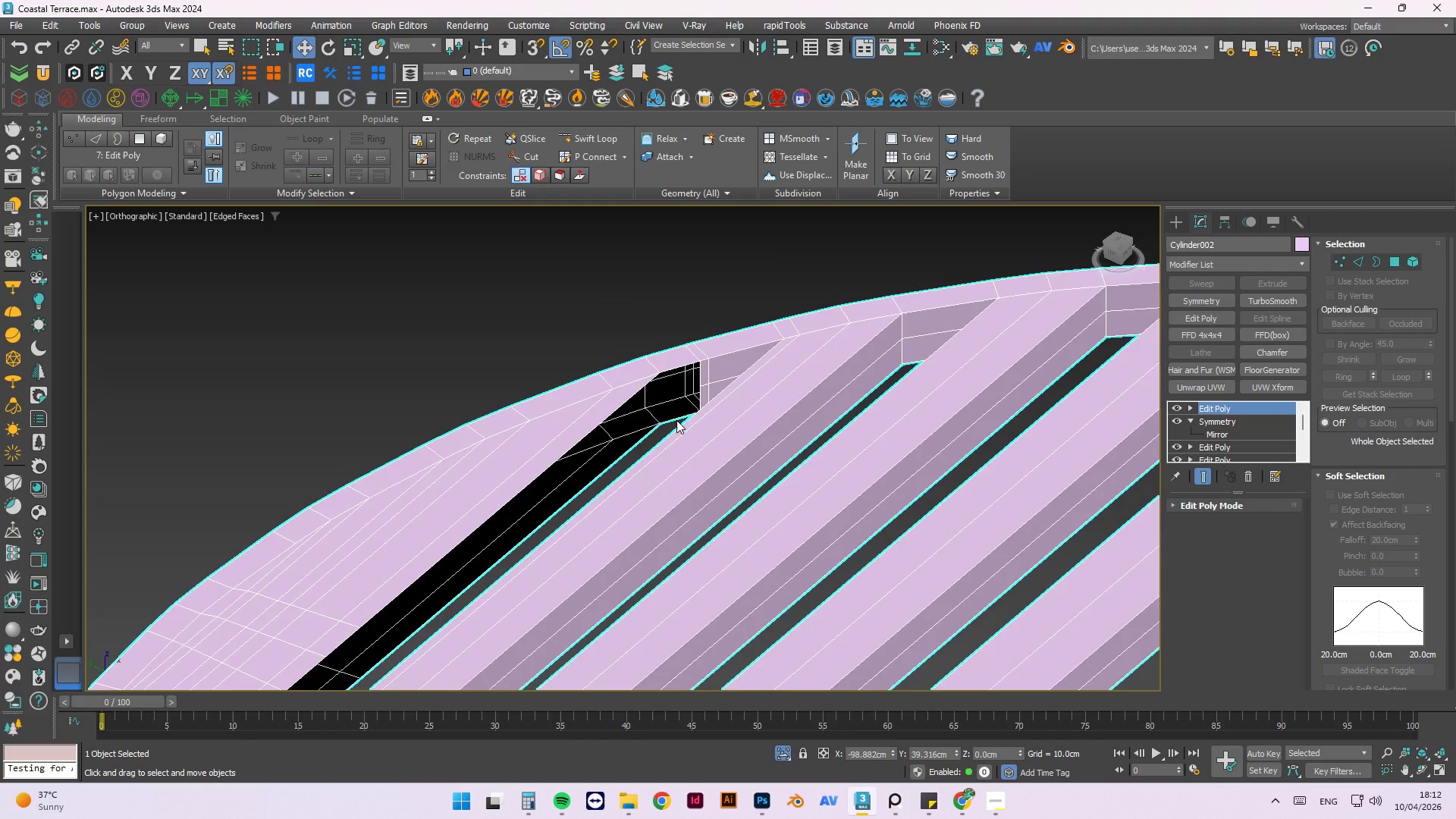 
hold_key(key=AltLeft, duration=0.55)
 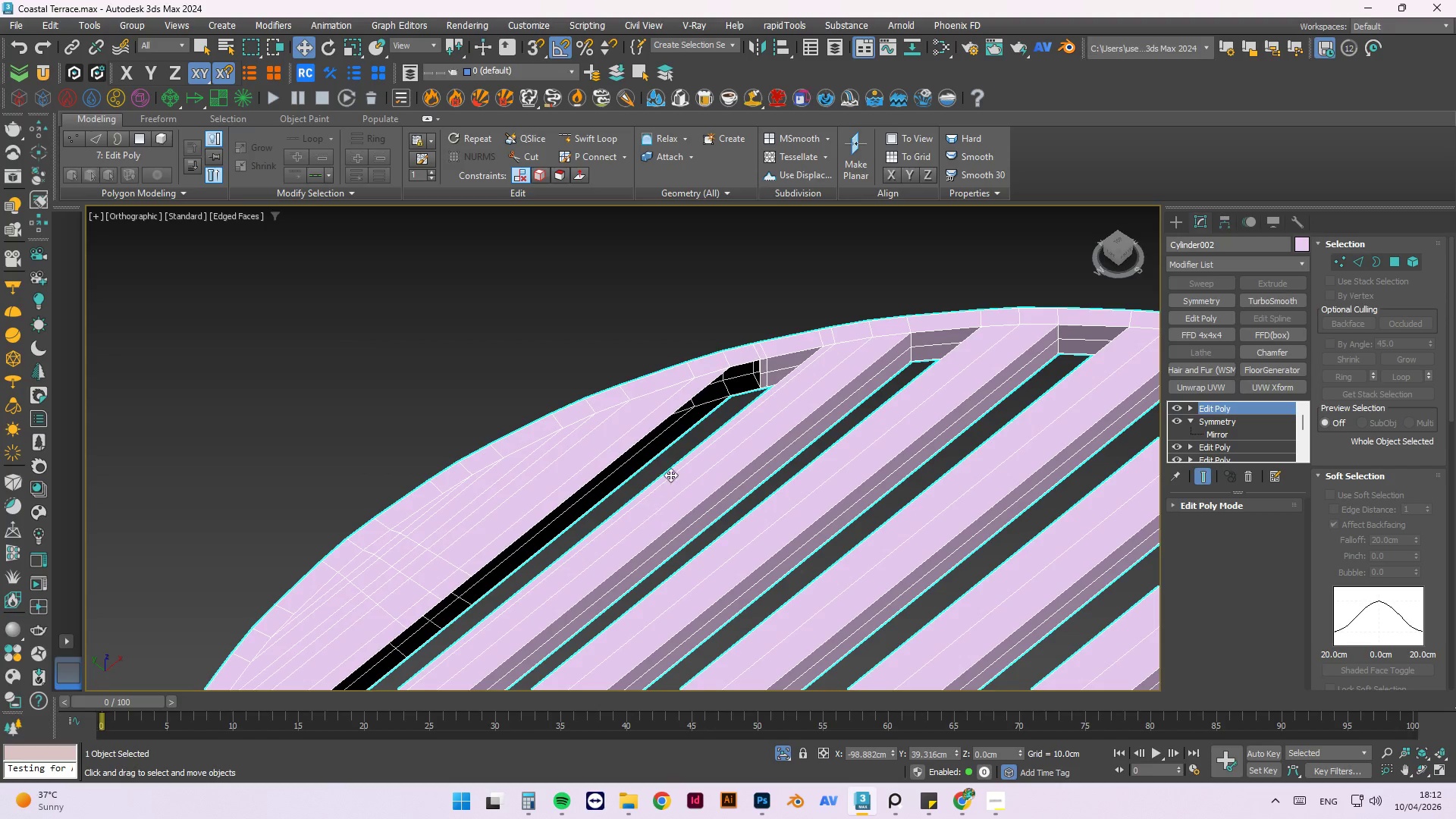 
scroll: coordinate [642, 436], scroll_direction: down, amount: 1.0
 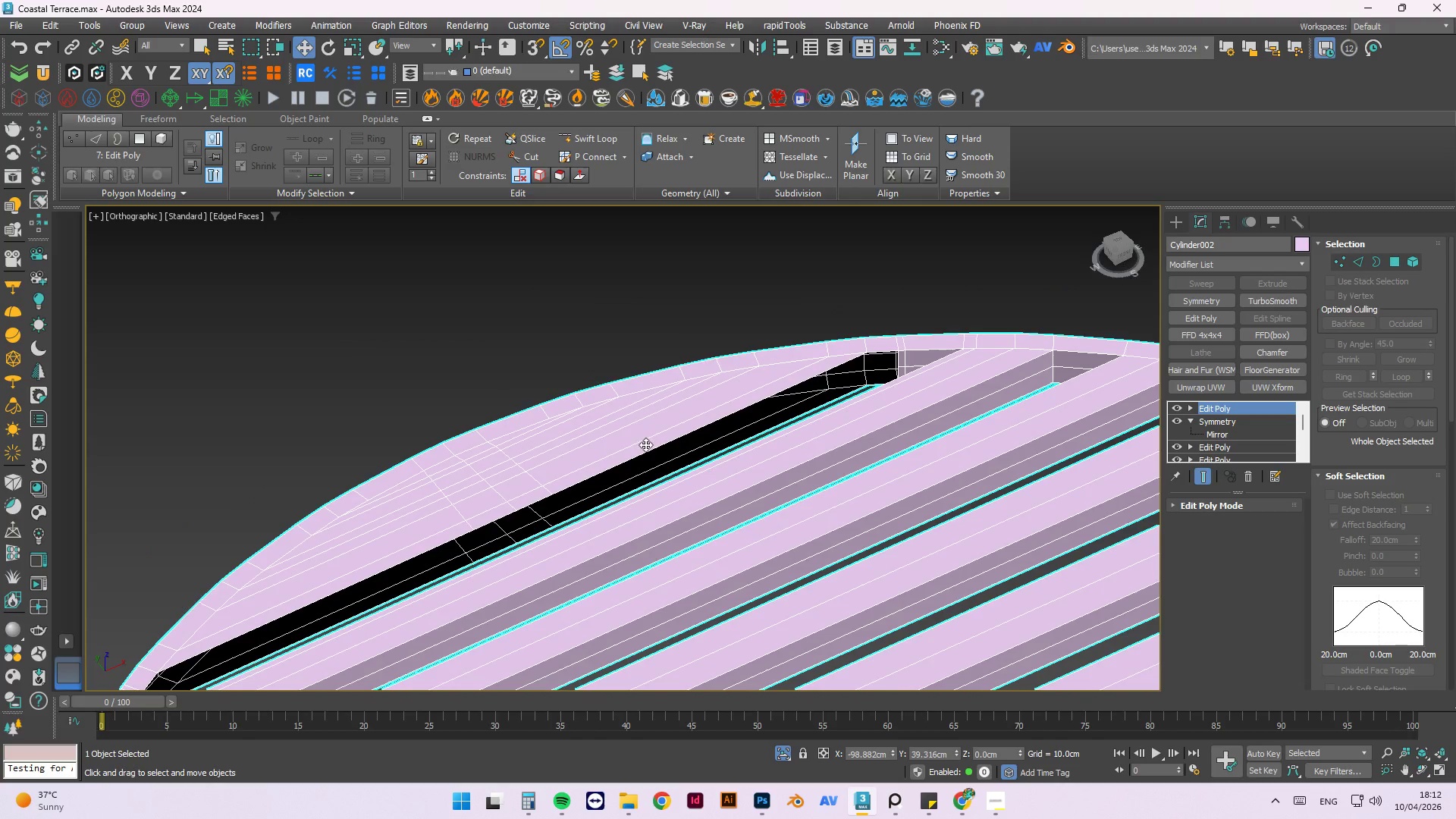 
scroll: coordinate [715, 384], scroll_direction: up, amount: 1.0
 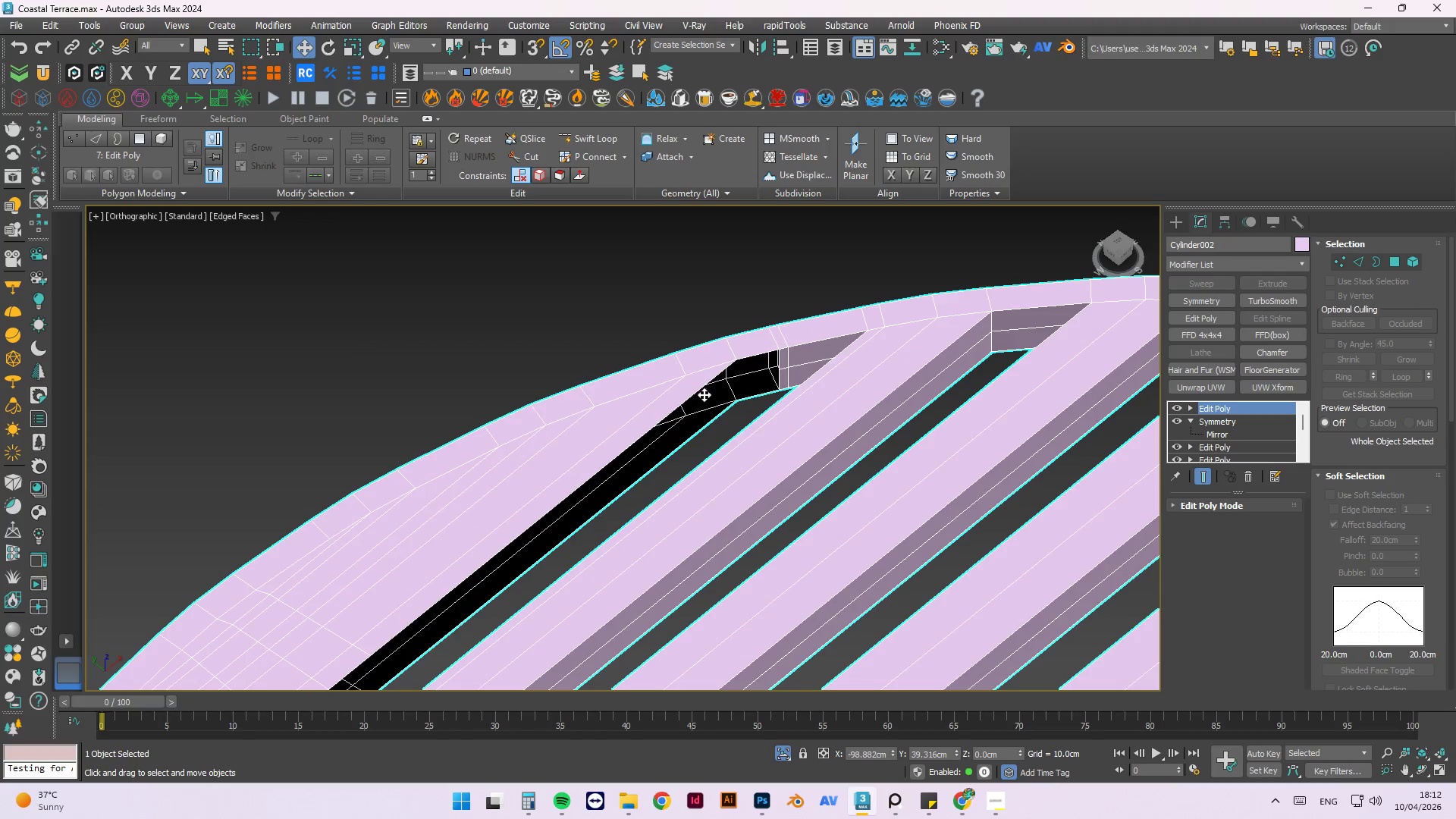 
scroll: coordinate [701, 406], scroll_direction: down, amount: 1.0
 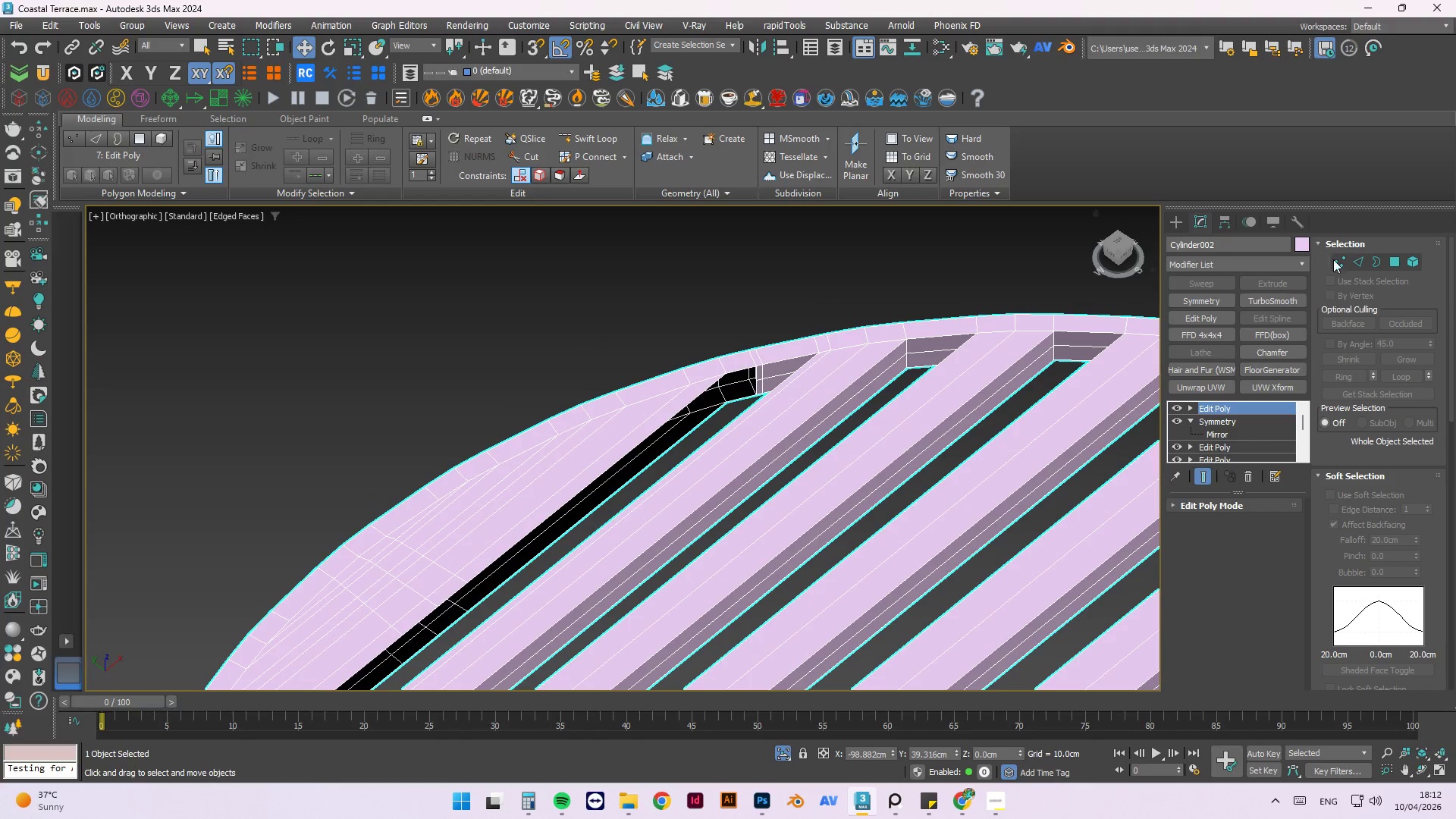 
left_click([1354, 259])
 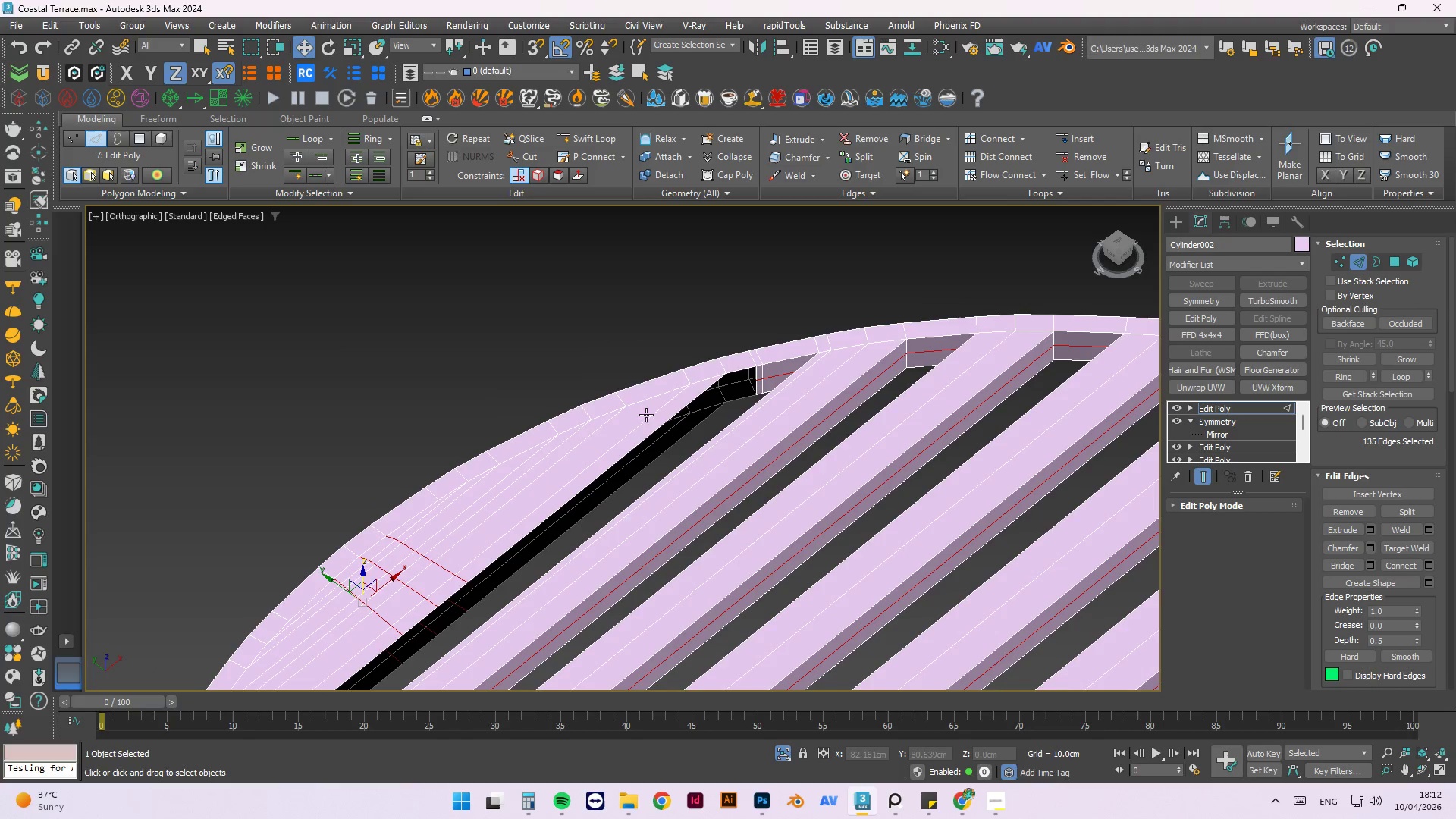 
scroll: coordinate [665, 413], scroll_direction: up, amount: 1.0
 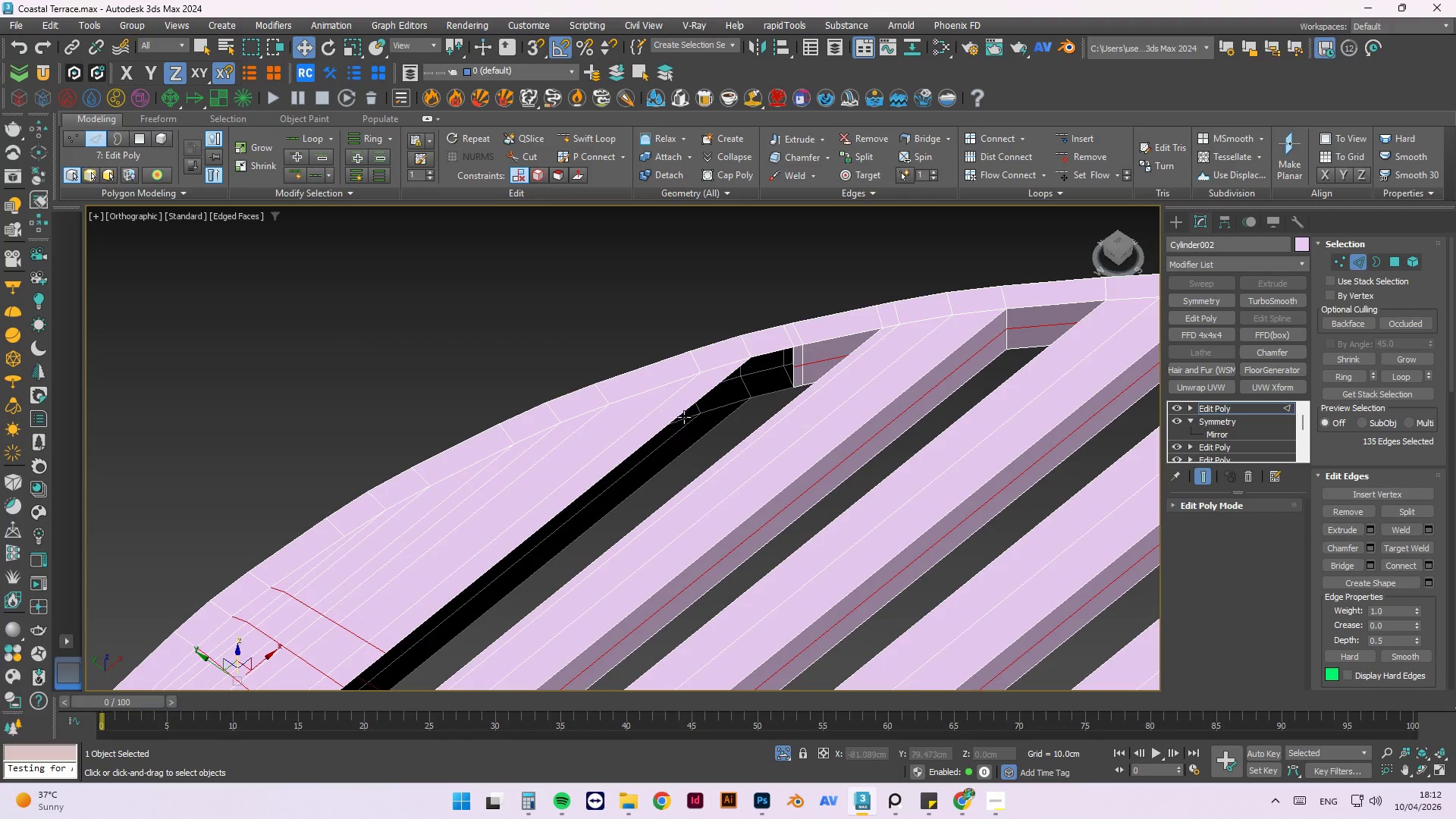 
left_click([683, 415])
 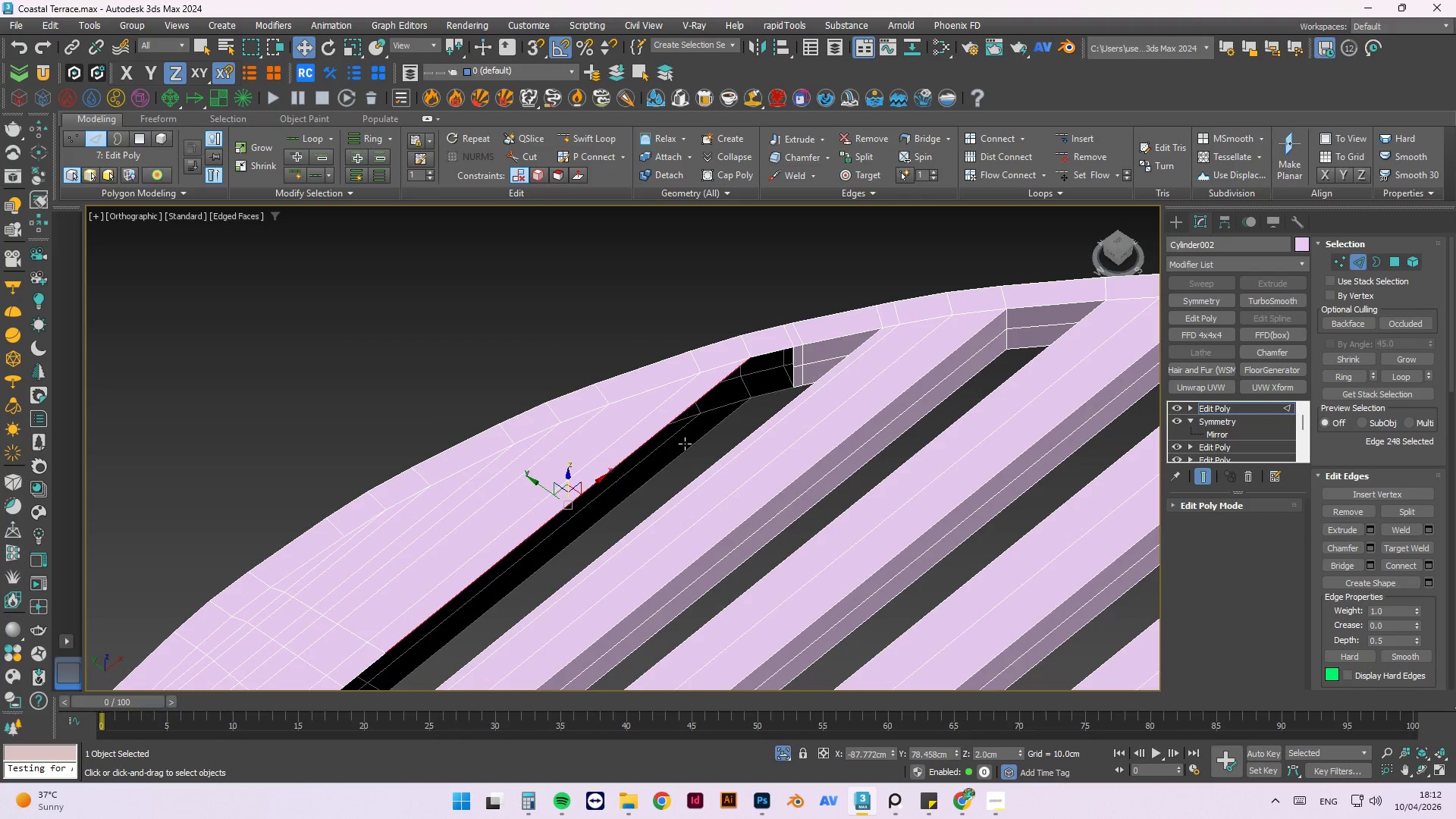 
hold_key(key=ControlLeft, duration=1.11)
left_click([677, 459])
 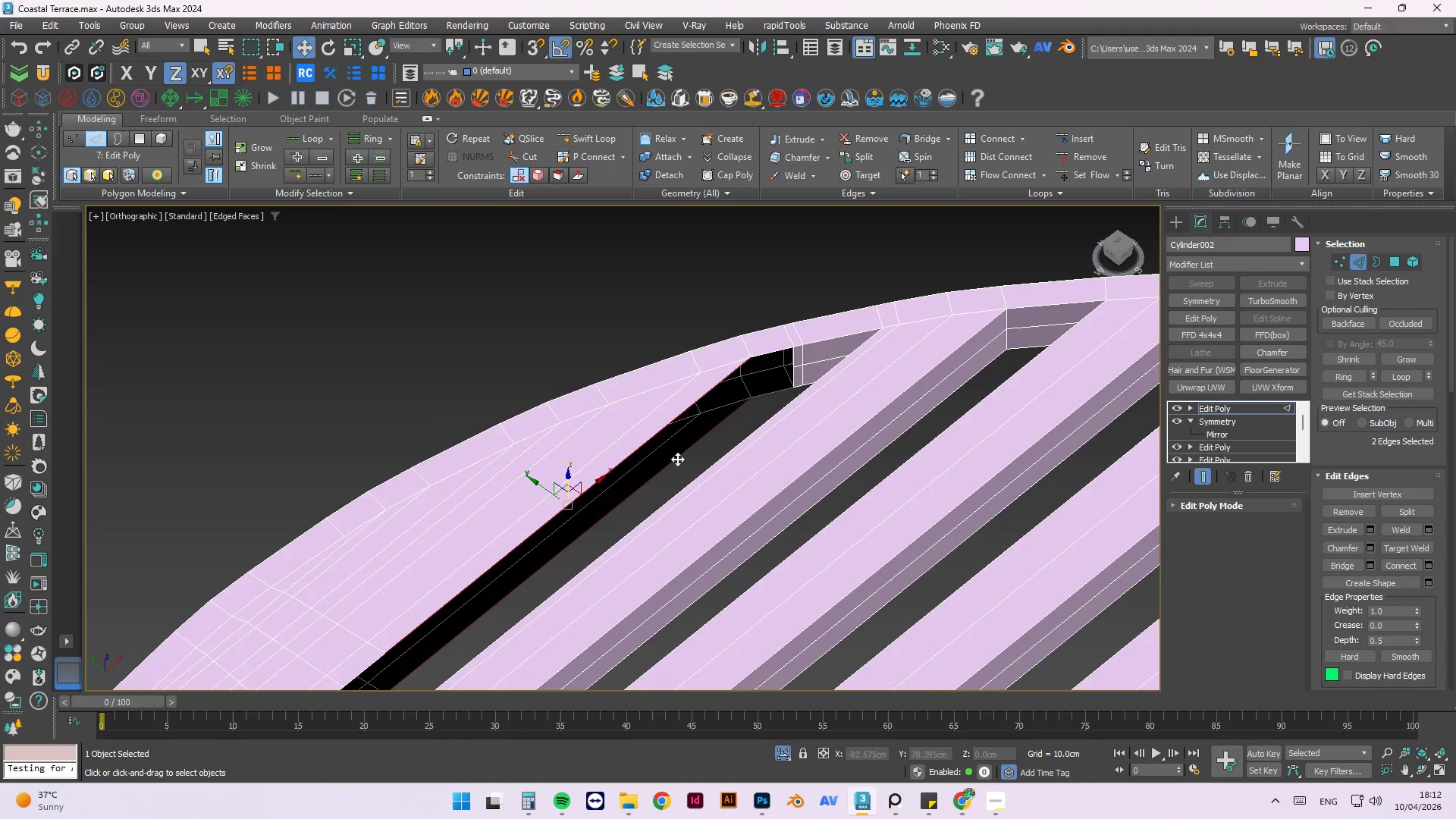 
scroll: coordinate [677, 459], scroll_direction: down, amount: 1.0
 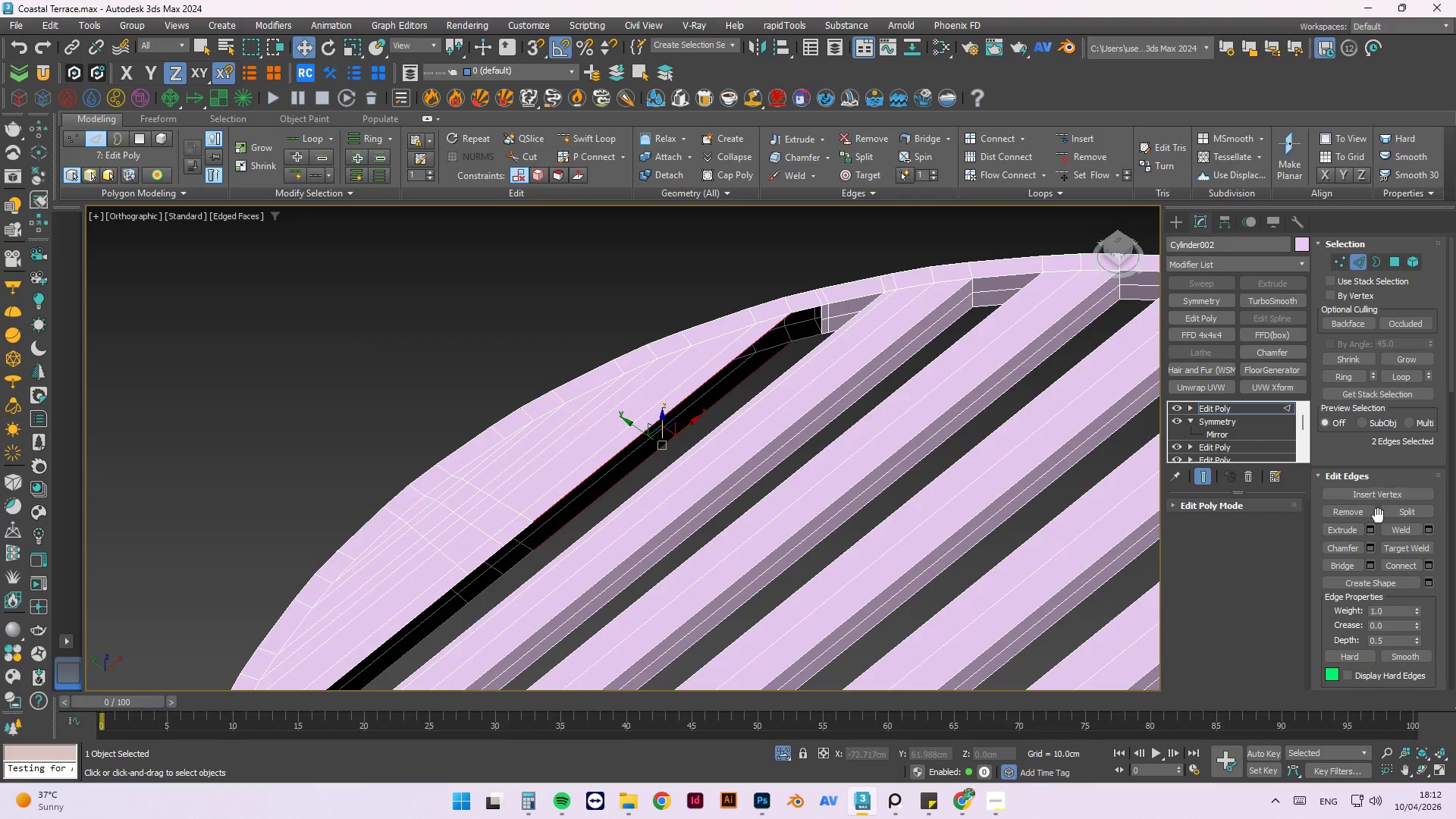 
wait(7.67)
 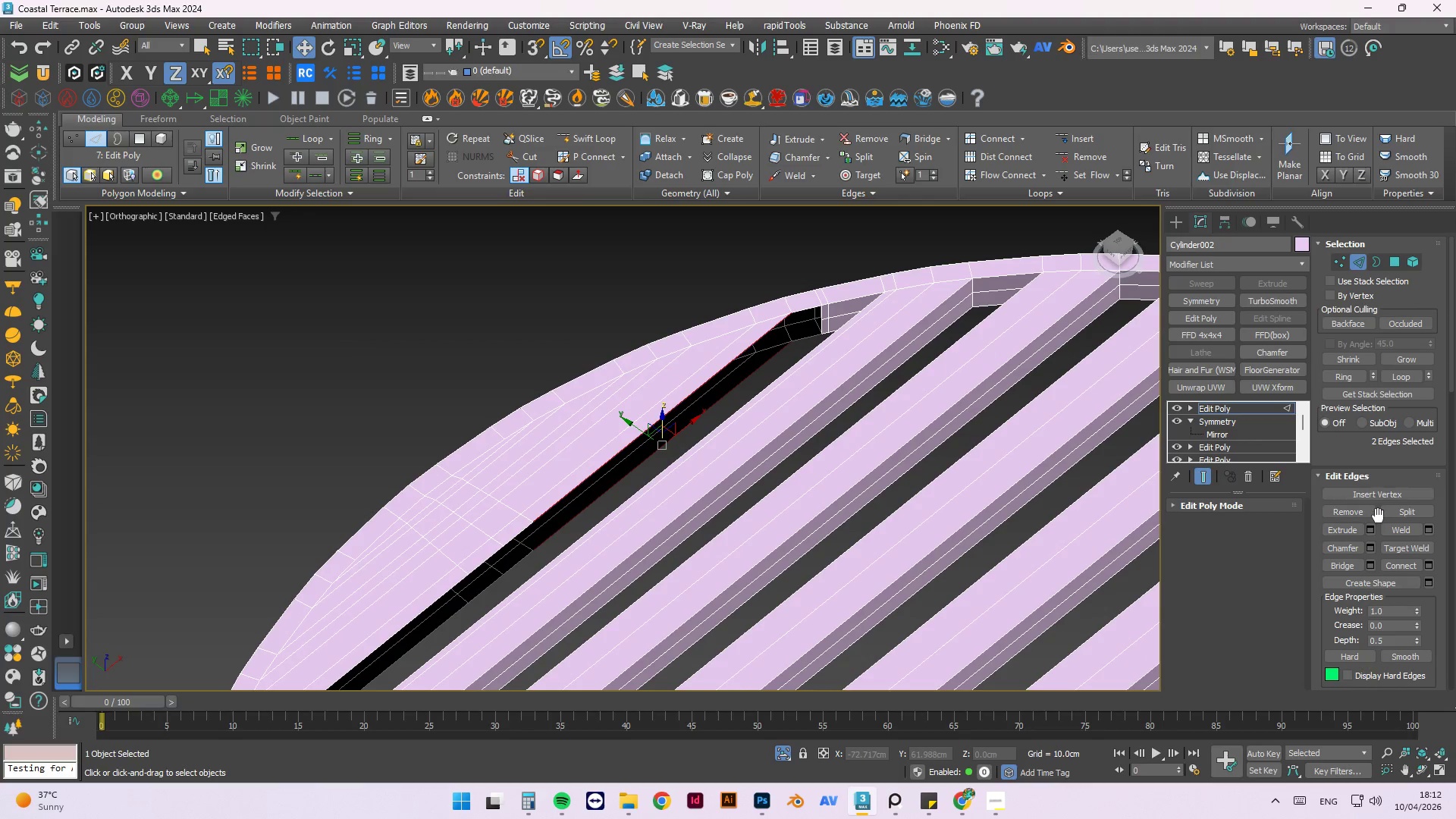 
left_click([1335, 562])
 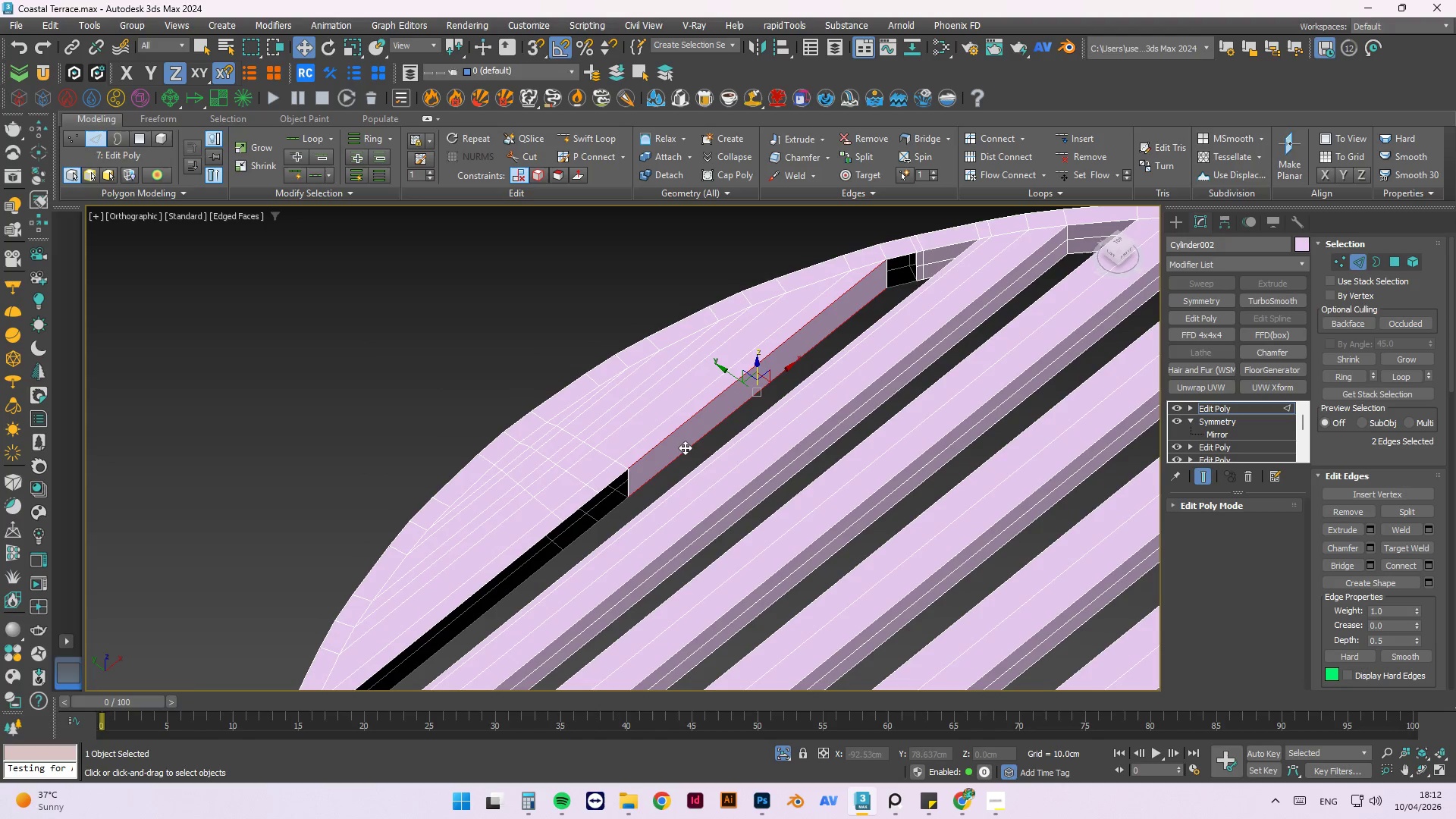 
scroll: coordinate [717, 441], scroll_direction: up, amount: 1.0
 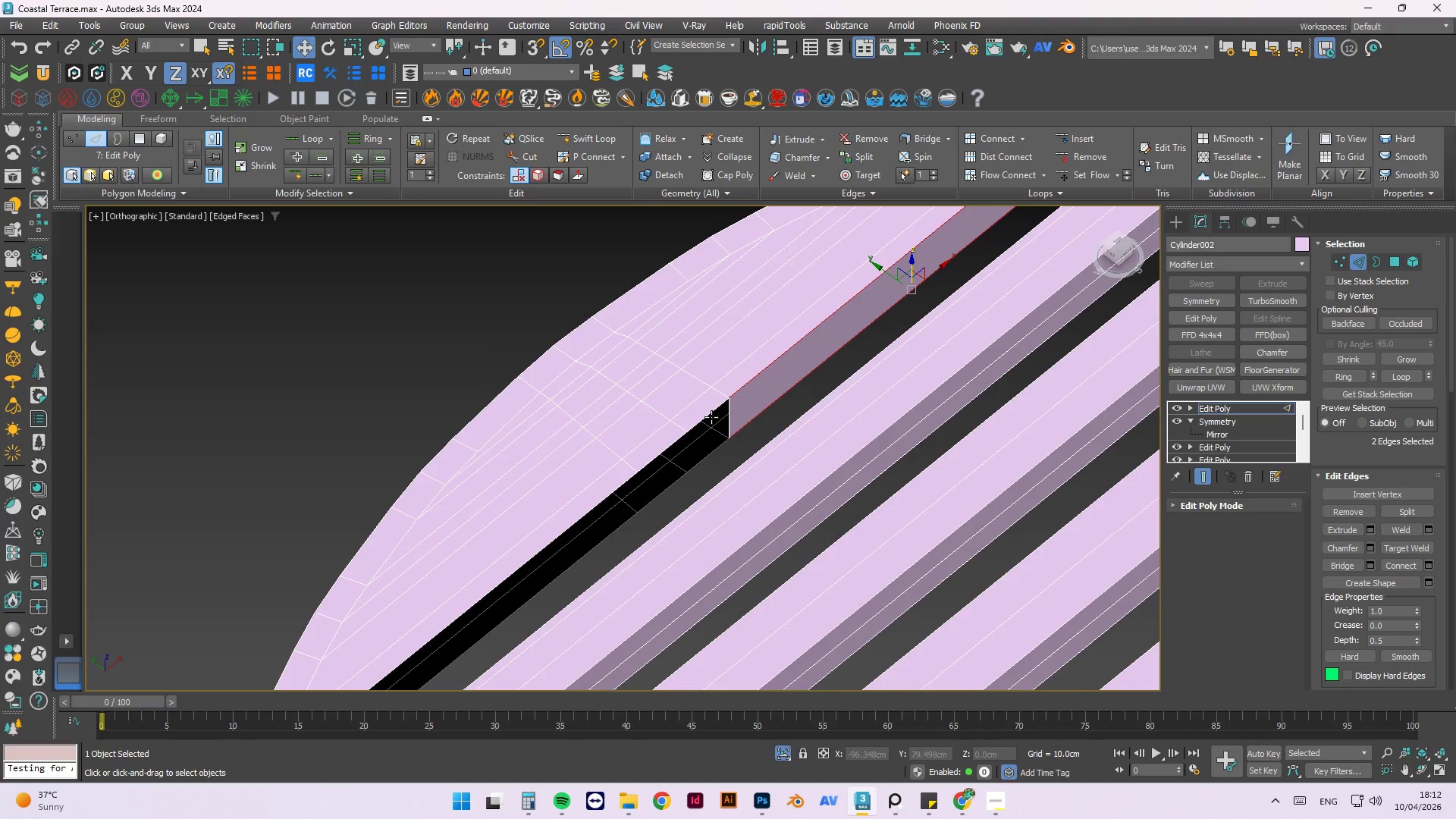 
left_click([711, 416])
 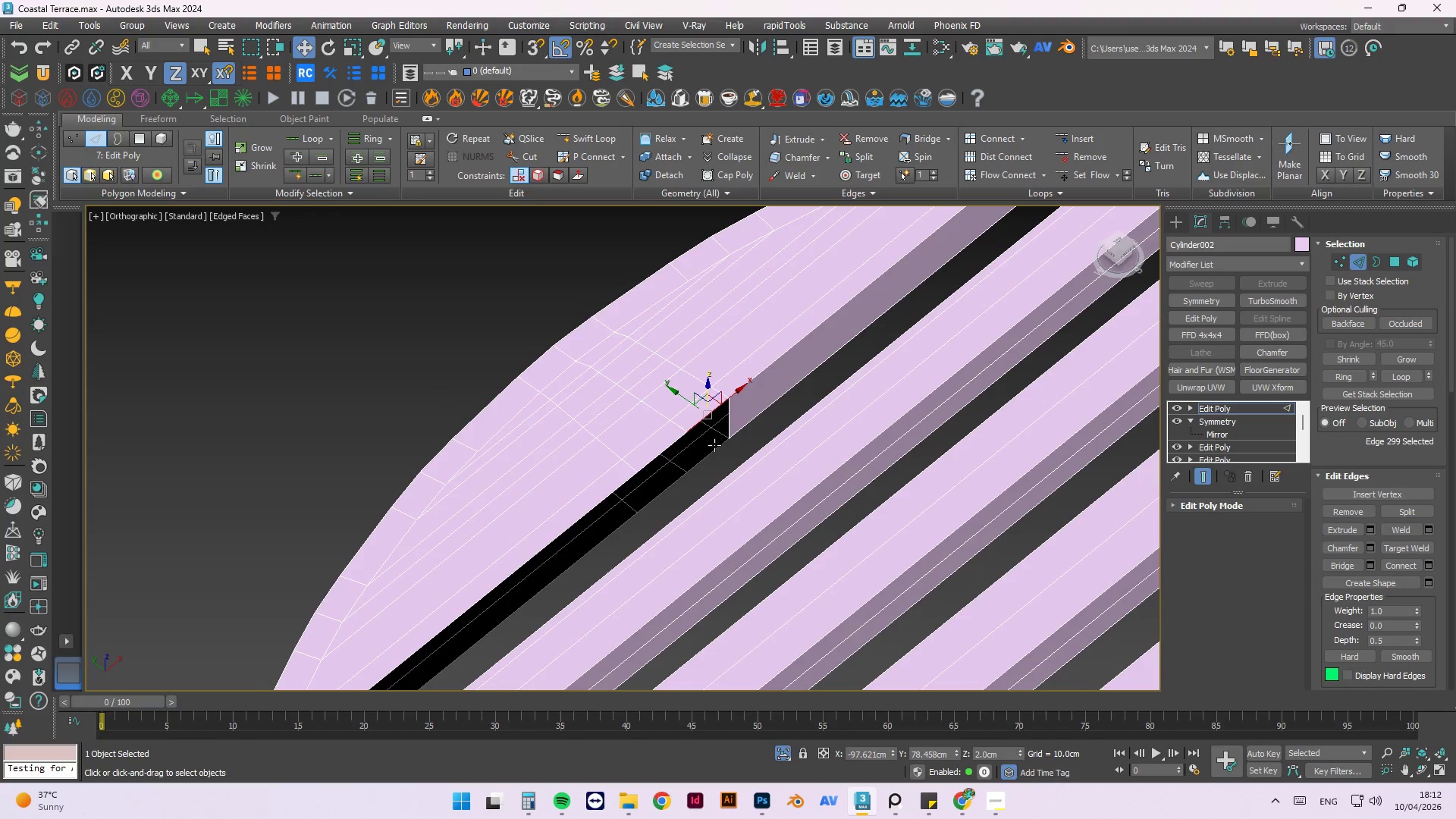 
hold_key(key=ControlLeft, duration=0.81)
left_click([711, 451])
 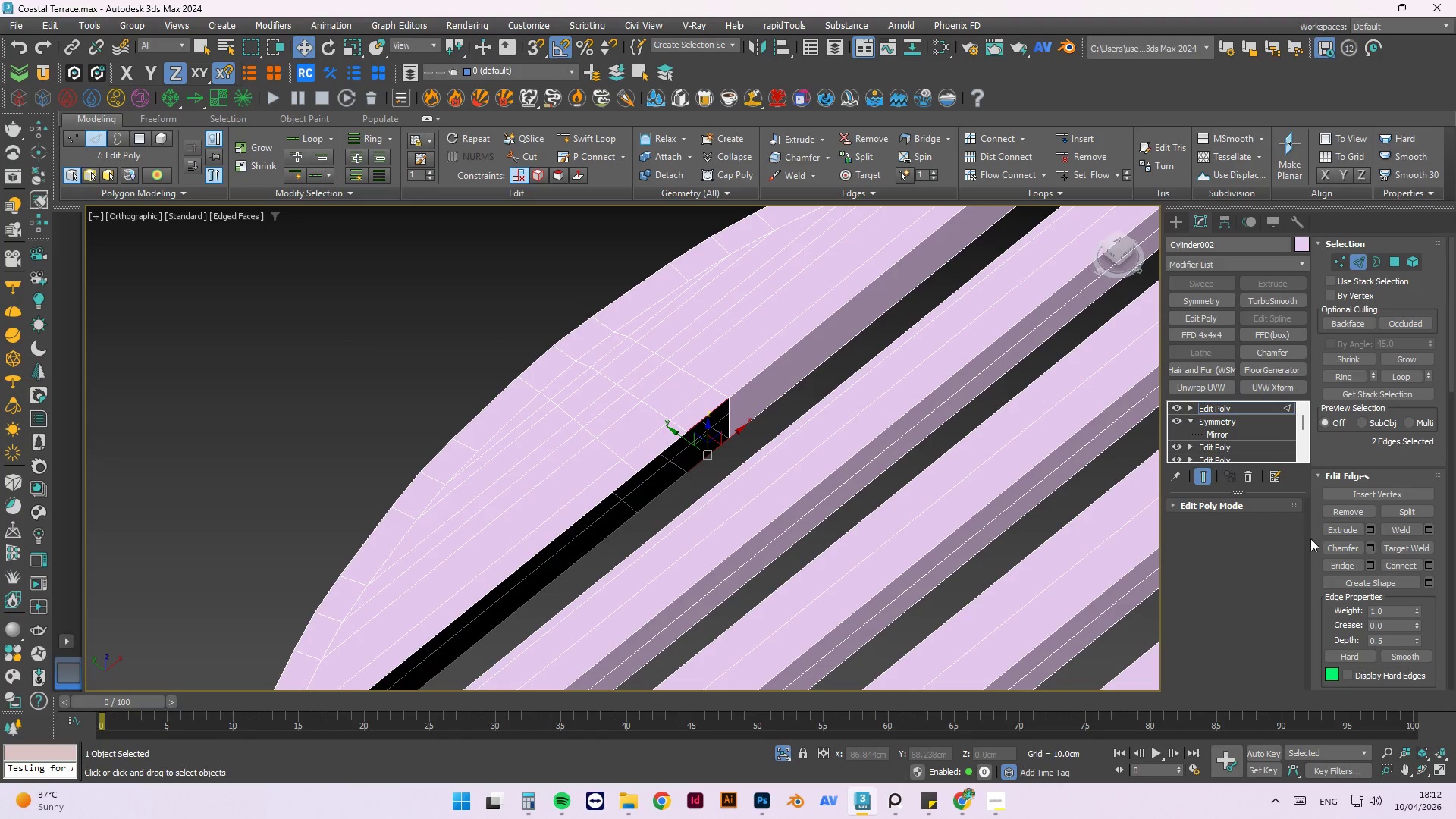 
left_click([1339, 566])
 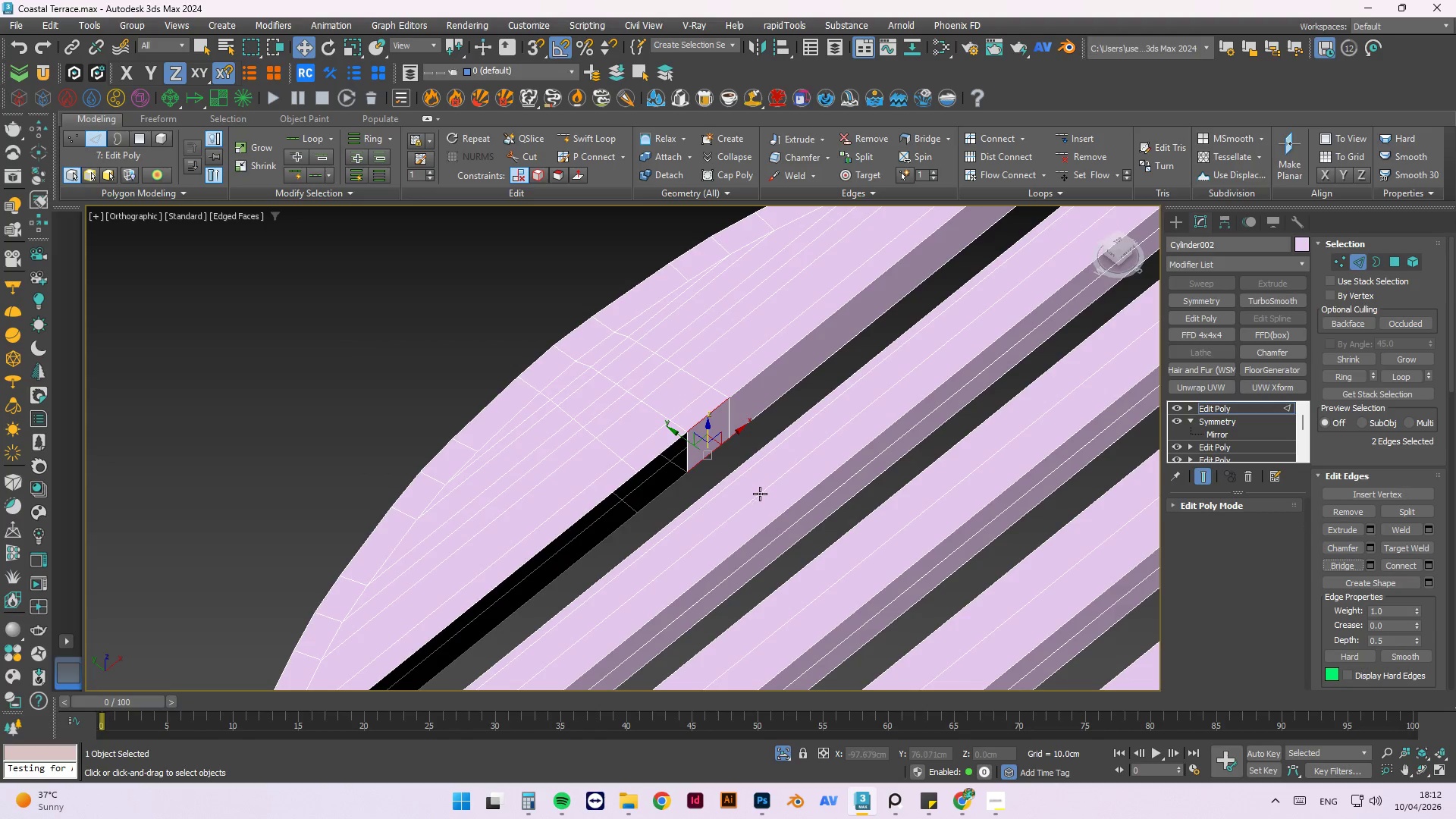 
scroll: coordinate [711, 476], scroll_direction: up, amount: 1.0
 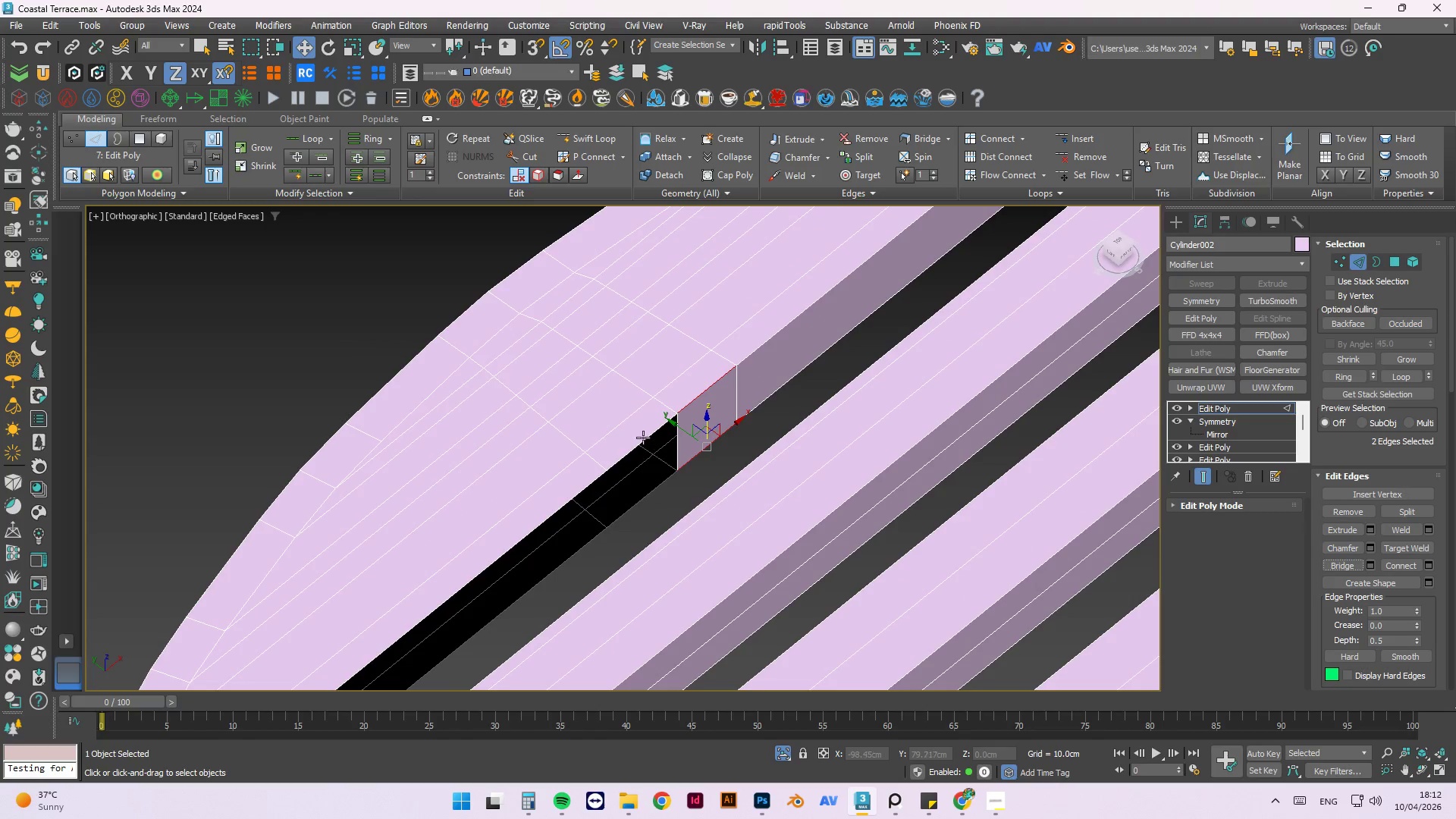 
left_click([643, 438])
 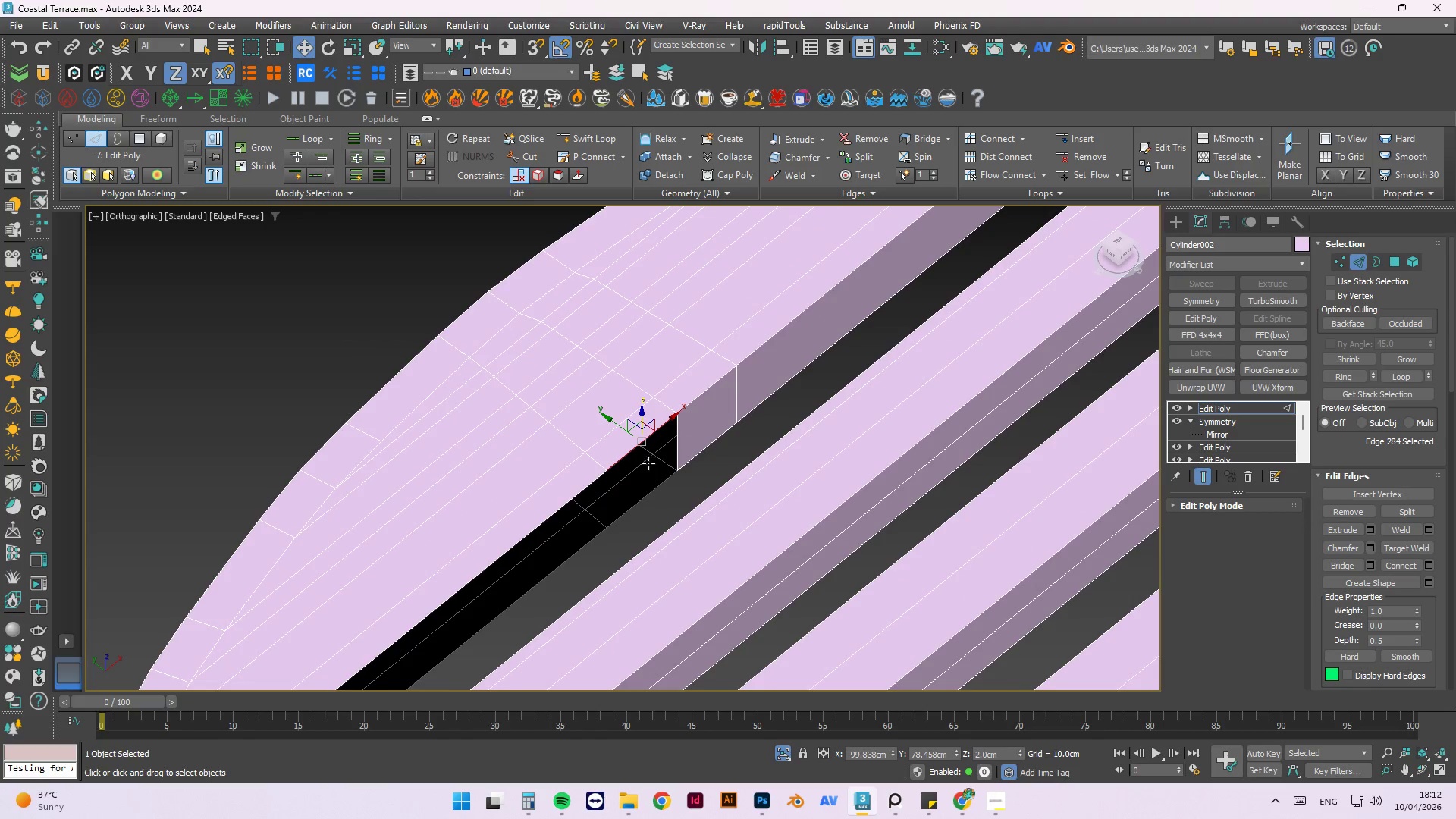 
hold_key(key=ControlLeft, duration=0.89)
 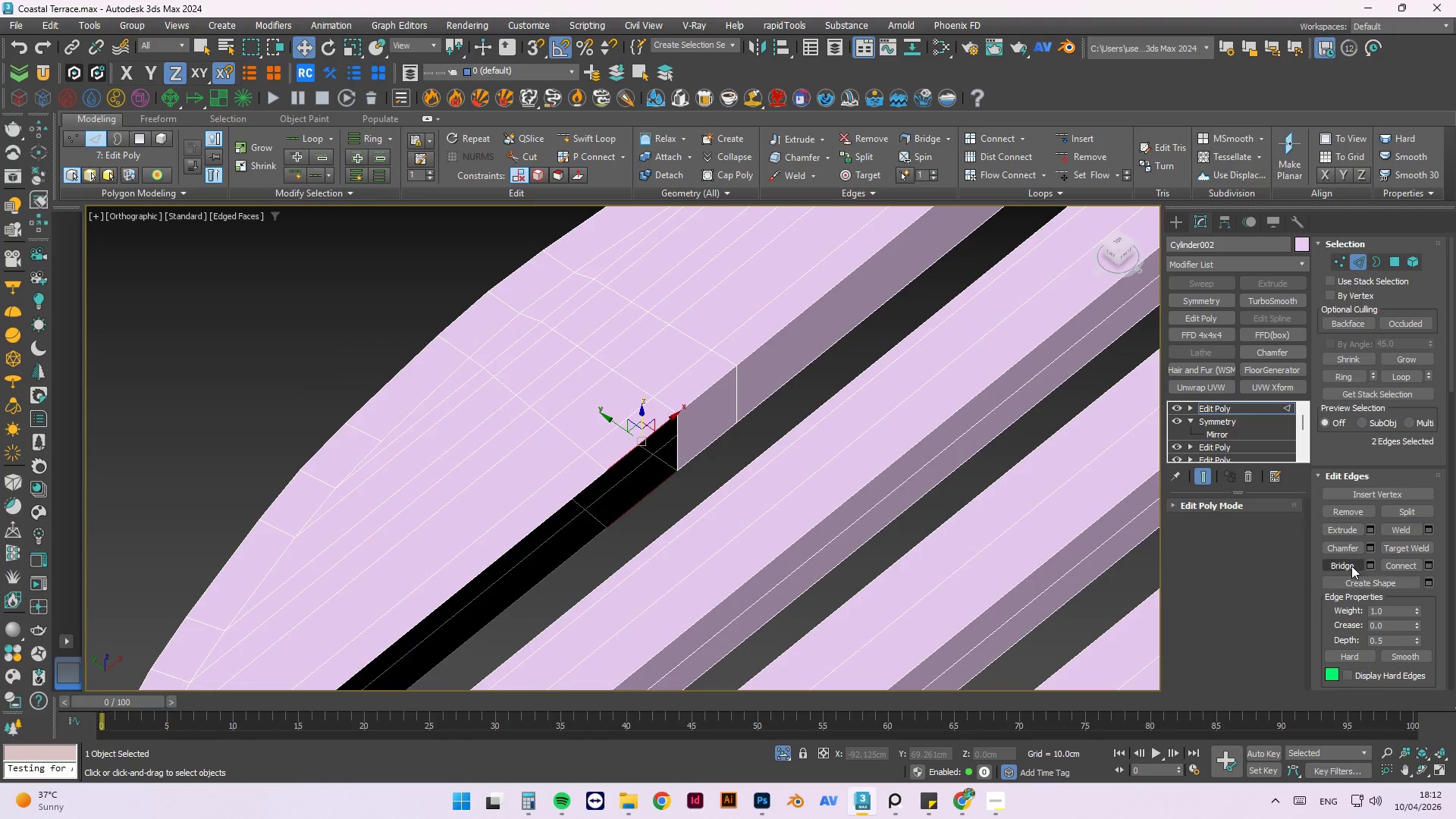 
left_click([1348, 562])
 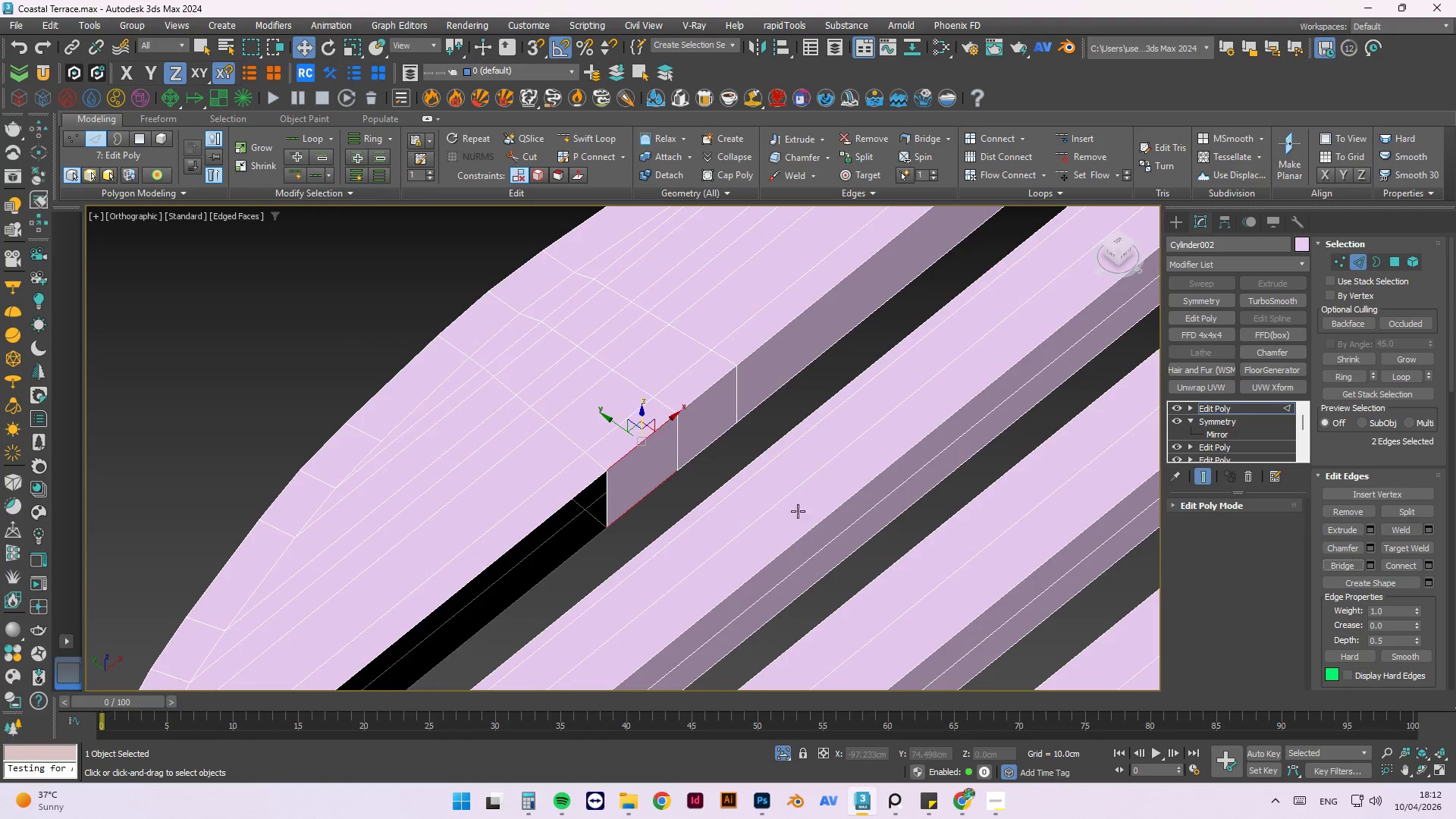 
scroll: coordinate [637, 469], scroll_direction: down, amount: 1.0
 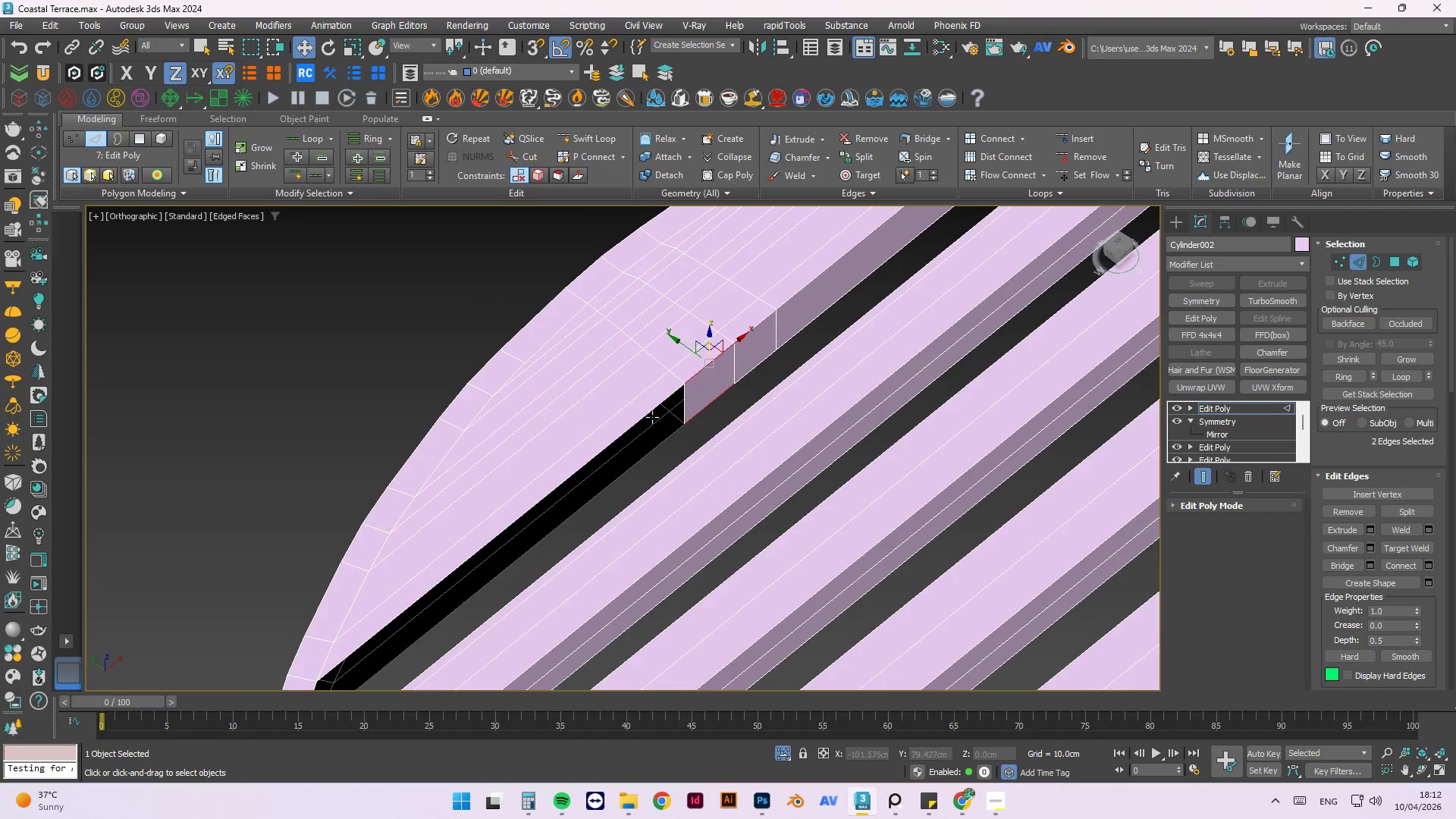 
left_click([652, 416])
 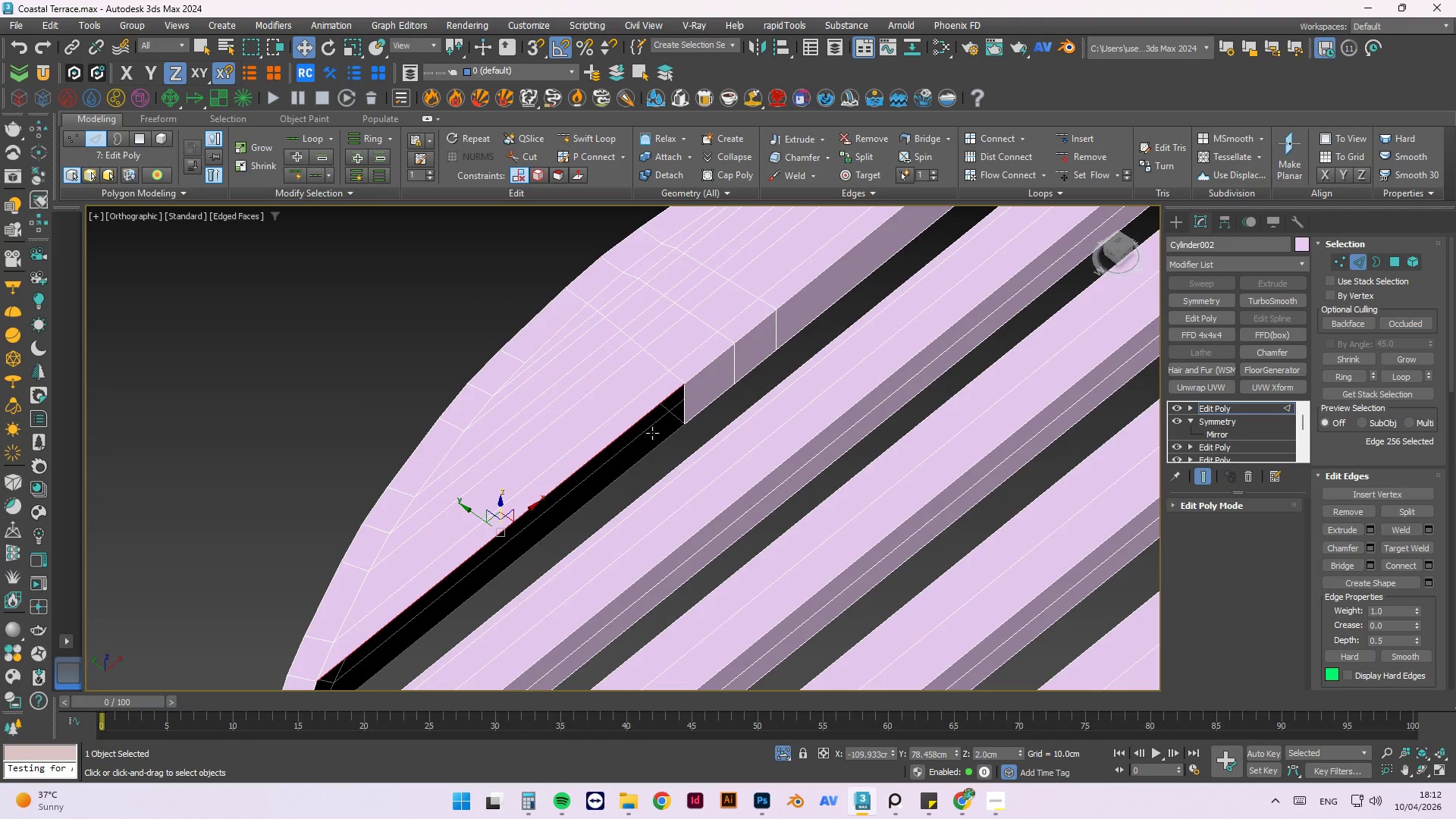 
hold_key(key=ControlLeft, duration=0.8)
left_click([651, 449])
 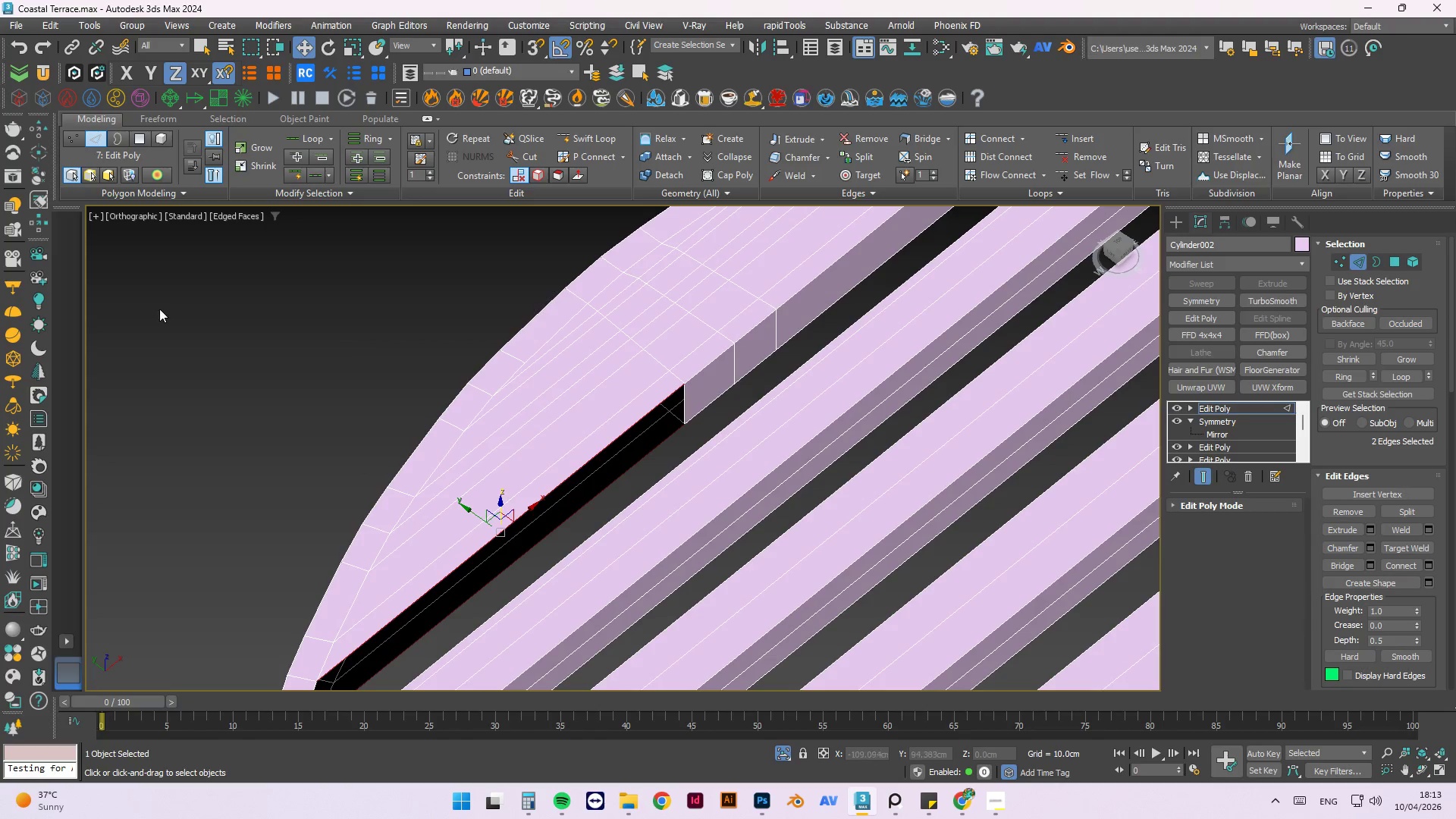 
wait(7.67)
 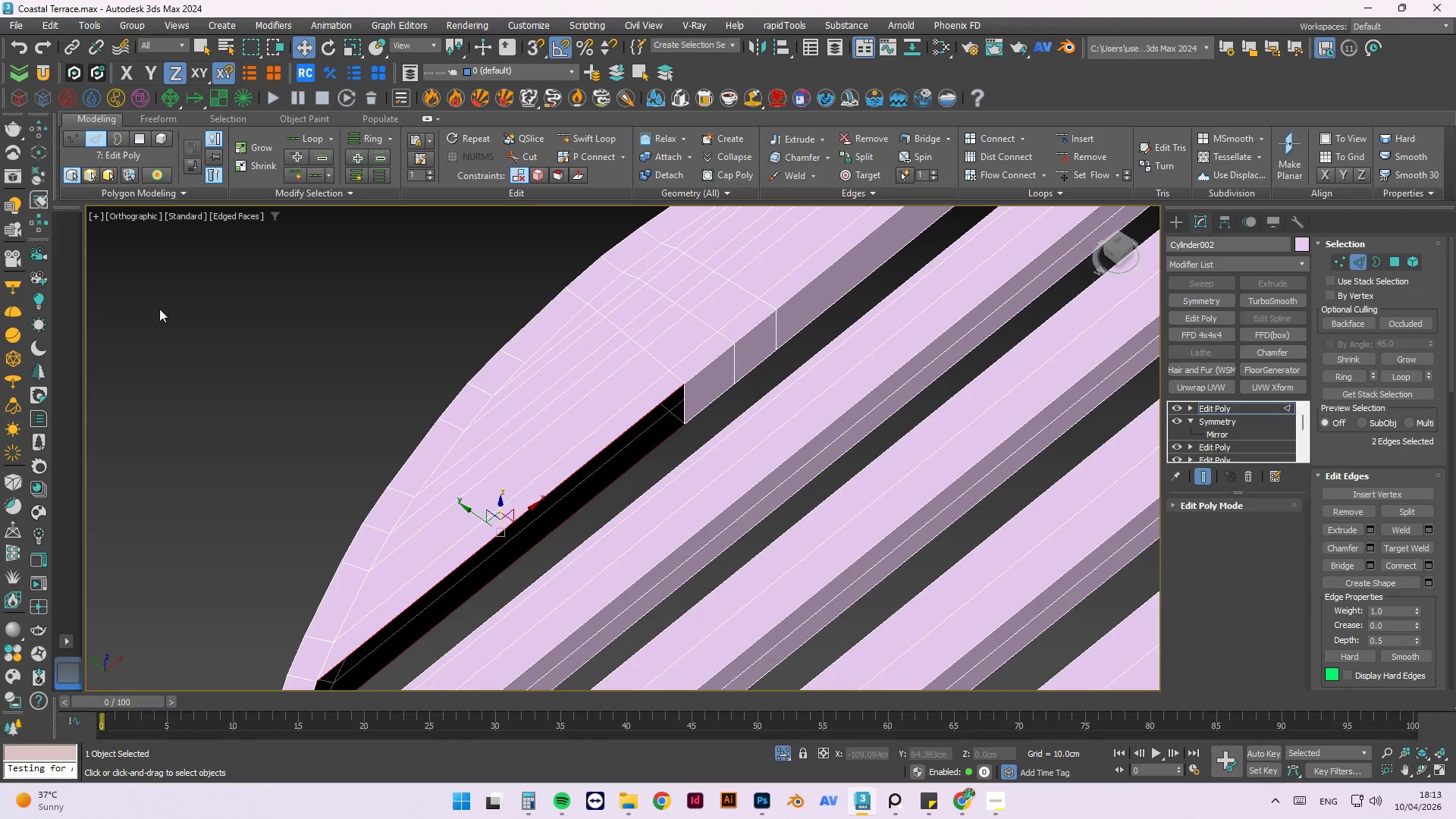 
left_click([1345, 566])
 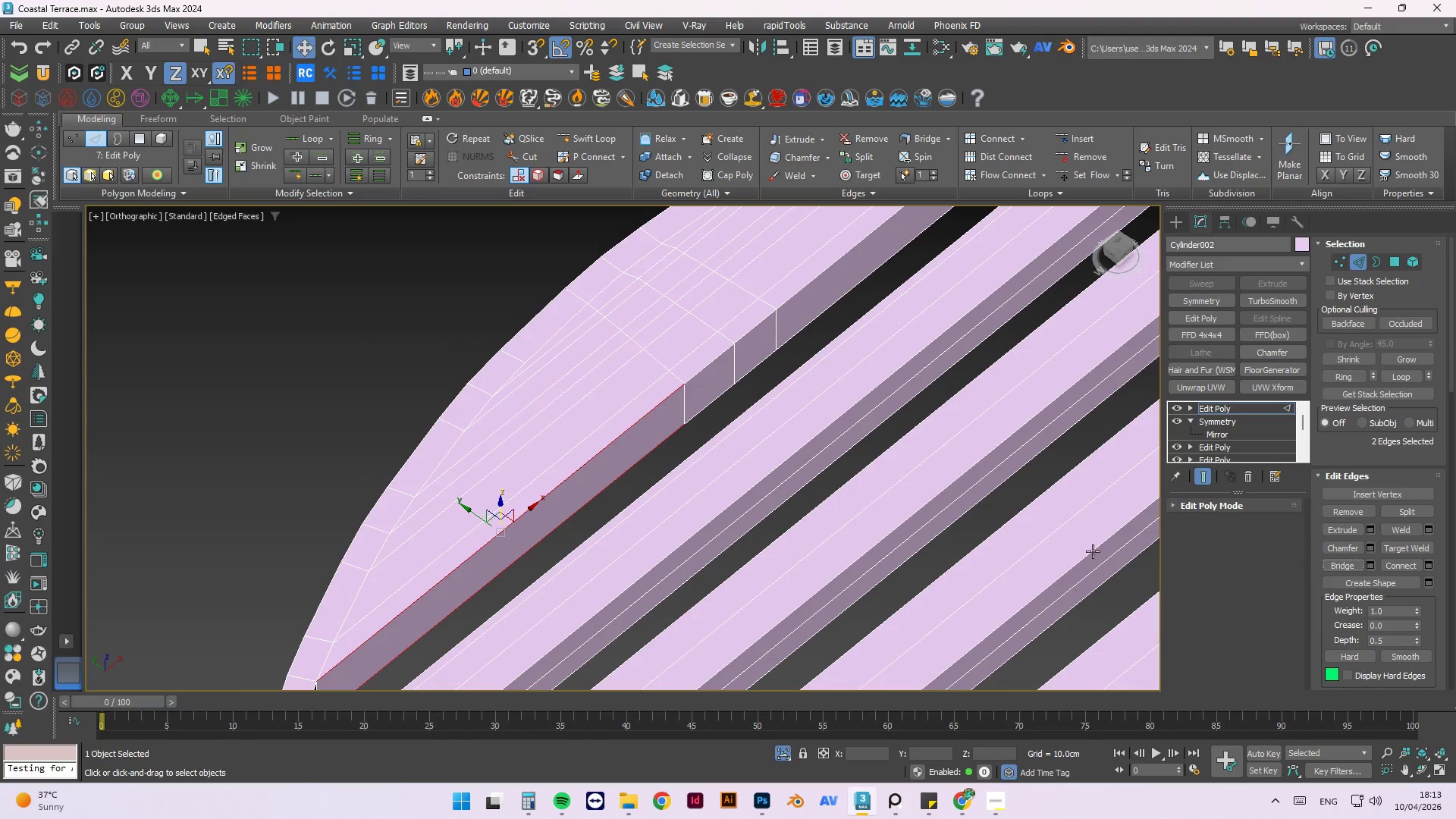 
scroll: coordinate [914, 526], scroll_direction: down, amount: 2.0
 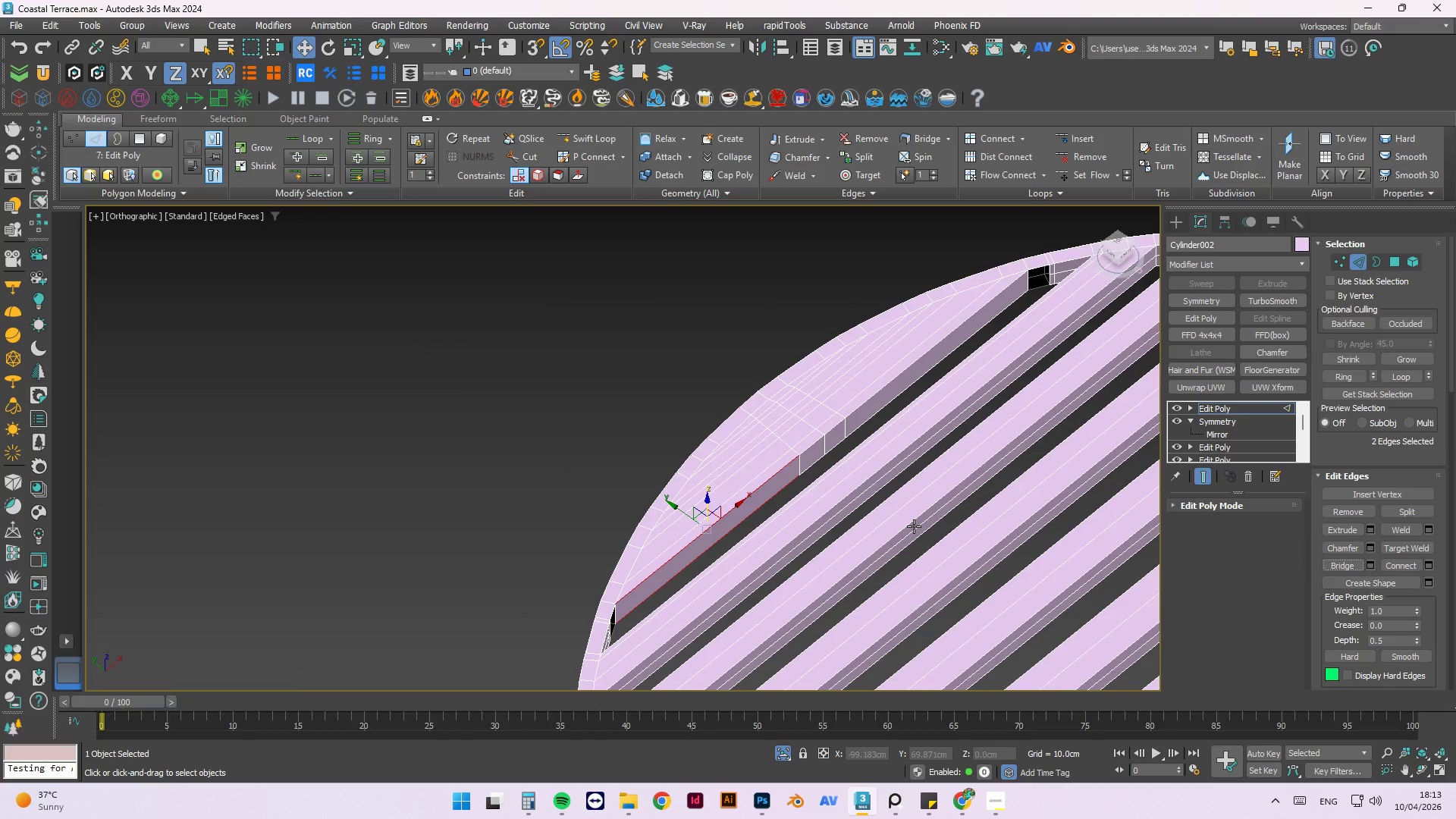 
hold_key(key=AltLeft, duration=0.62)
 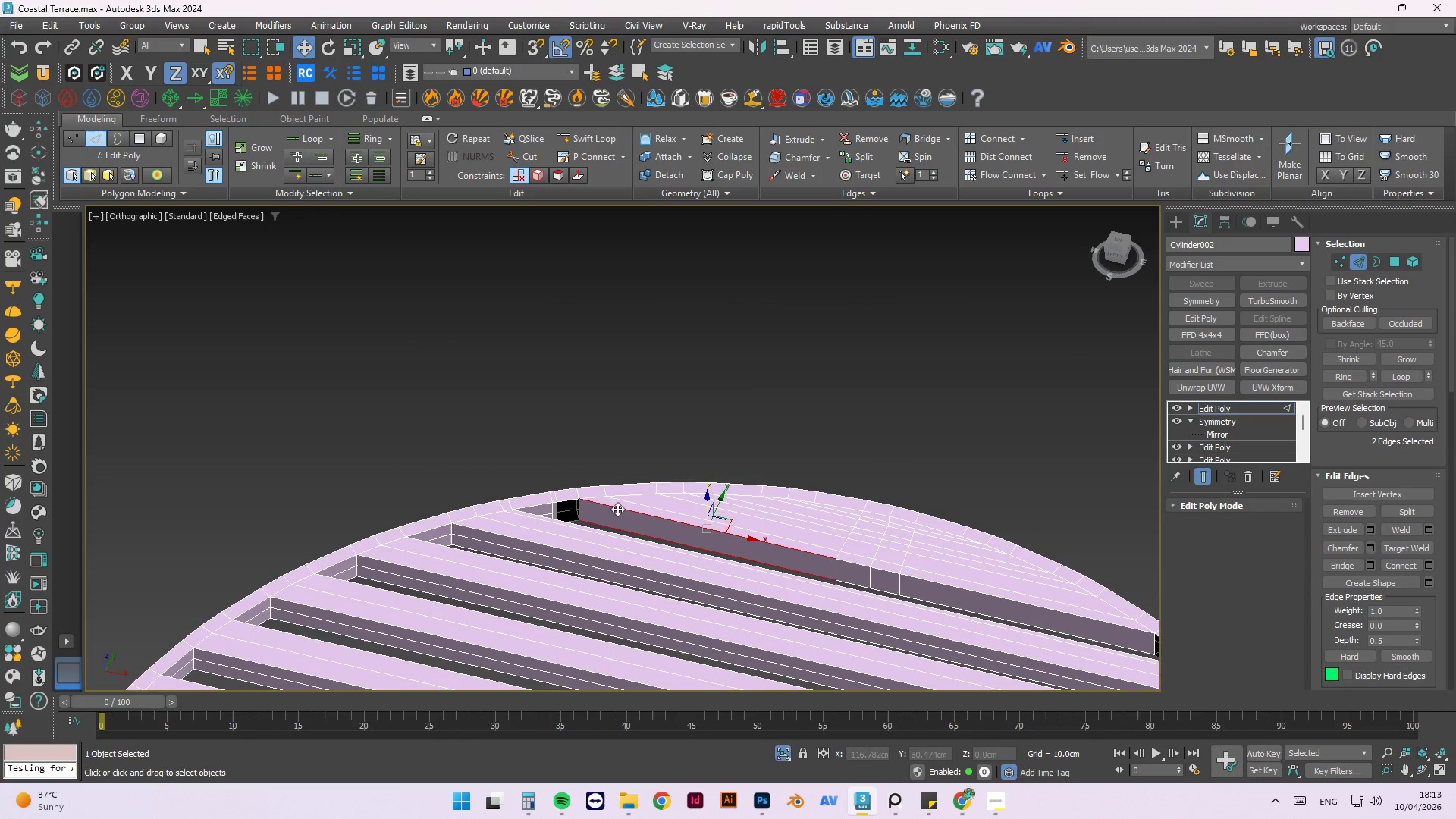 
hold_key(key=AltLeft, duration=0.41)
 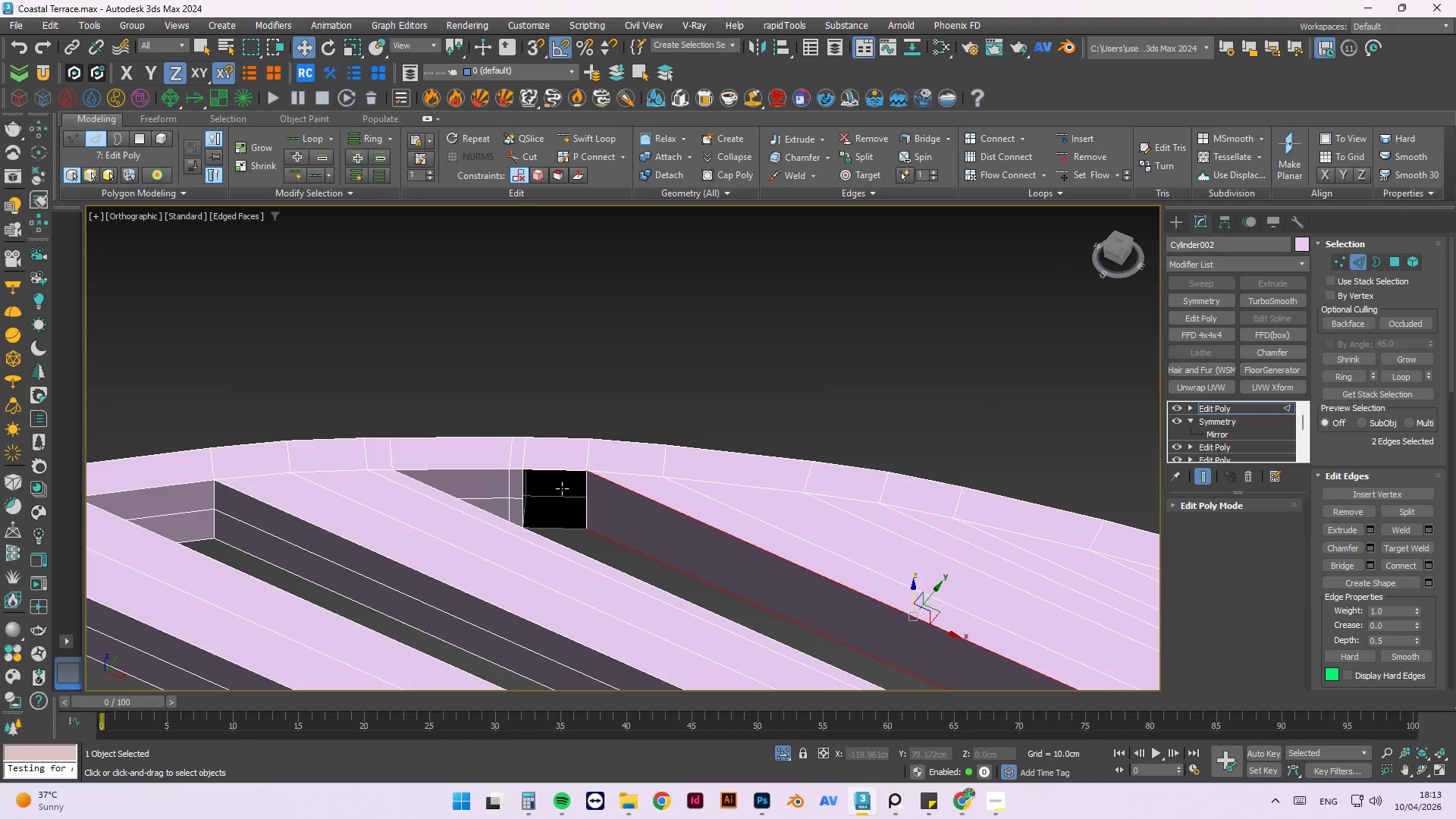 
scroll: coordinate [569, 485], scroll_direction: up, amount: 4.0
 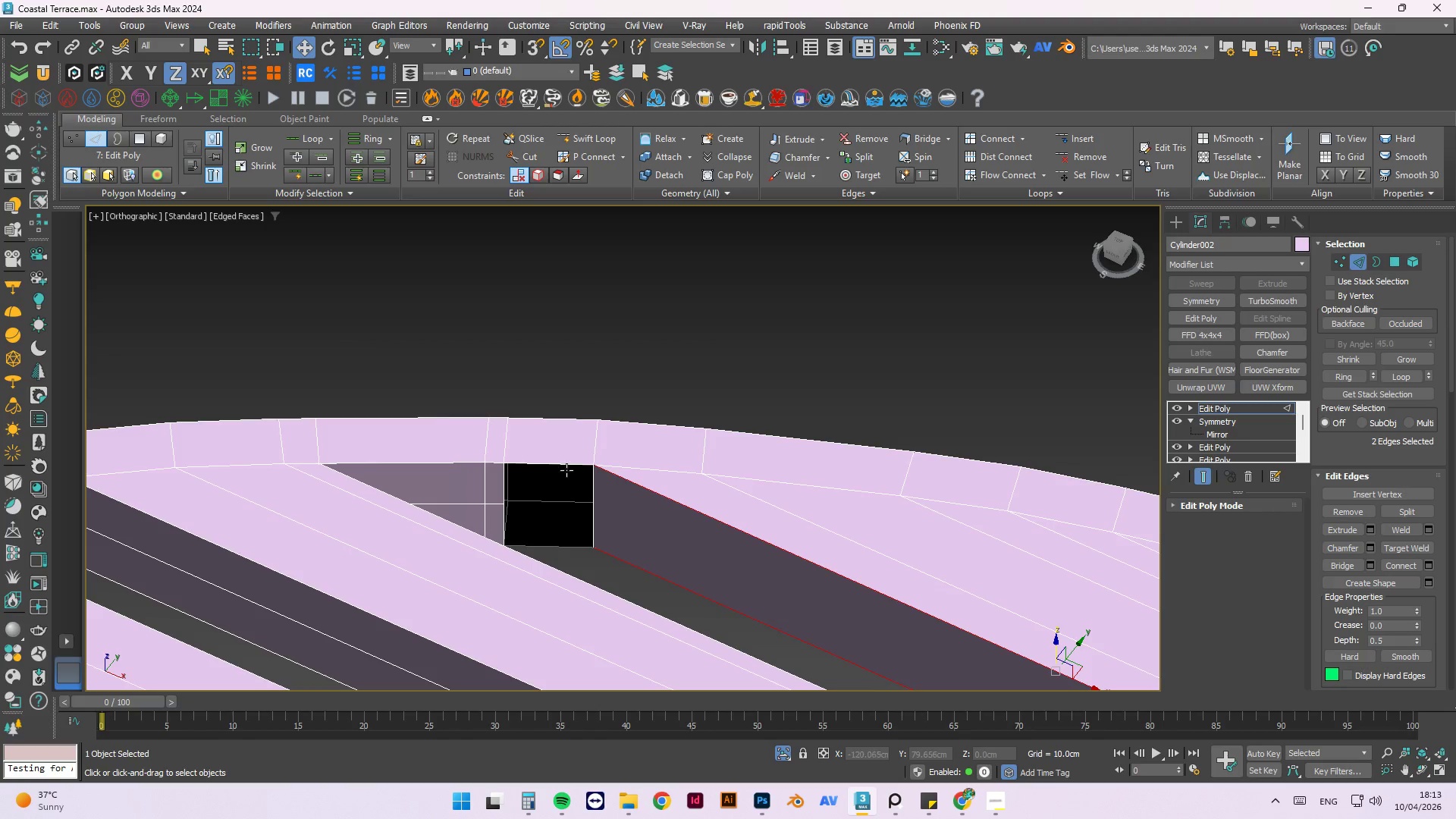 
left_click([566, 467])
 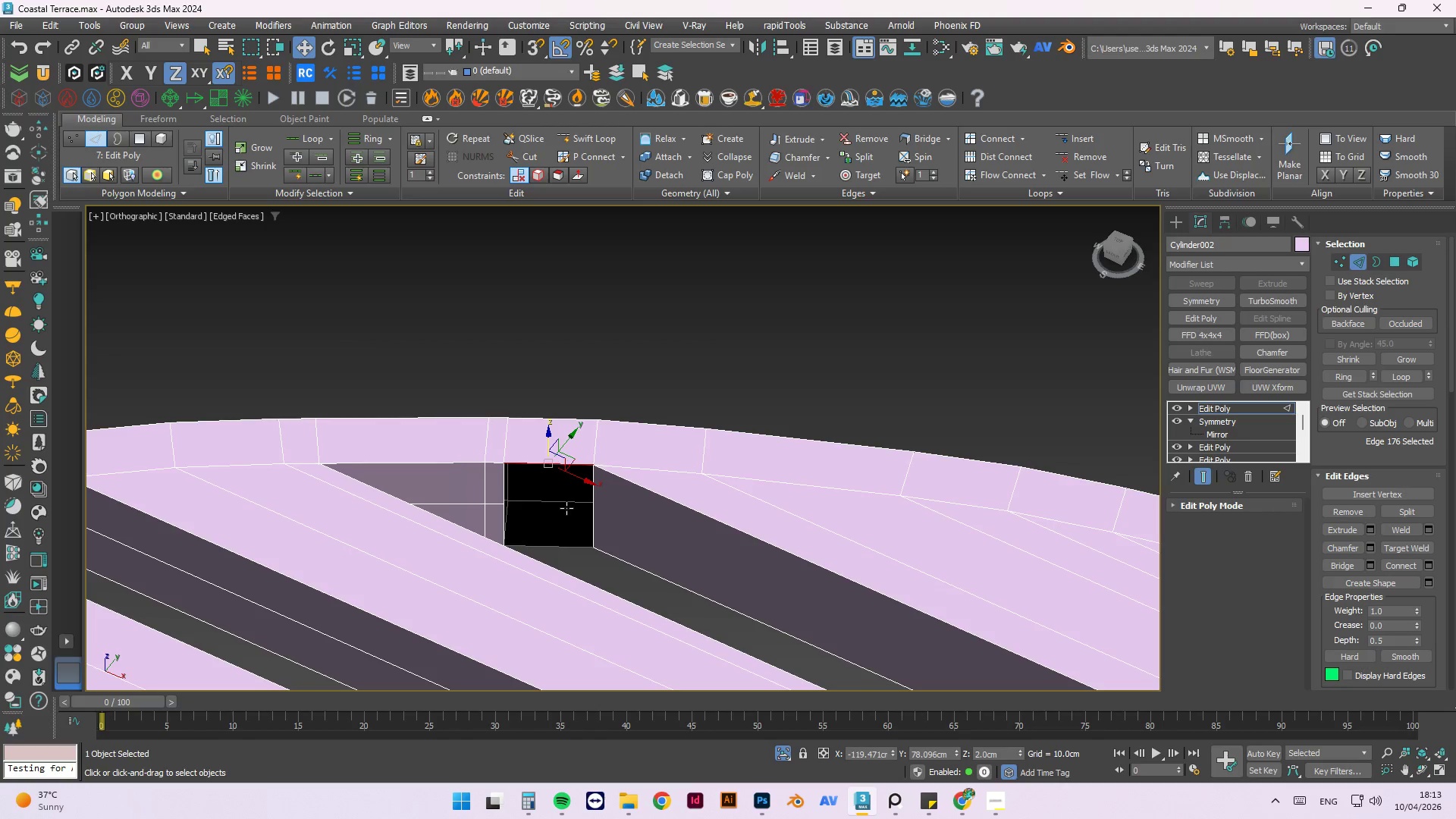 
hold_key(key=ControlLeft, duration=1.06)
left_click([560, 541])
 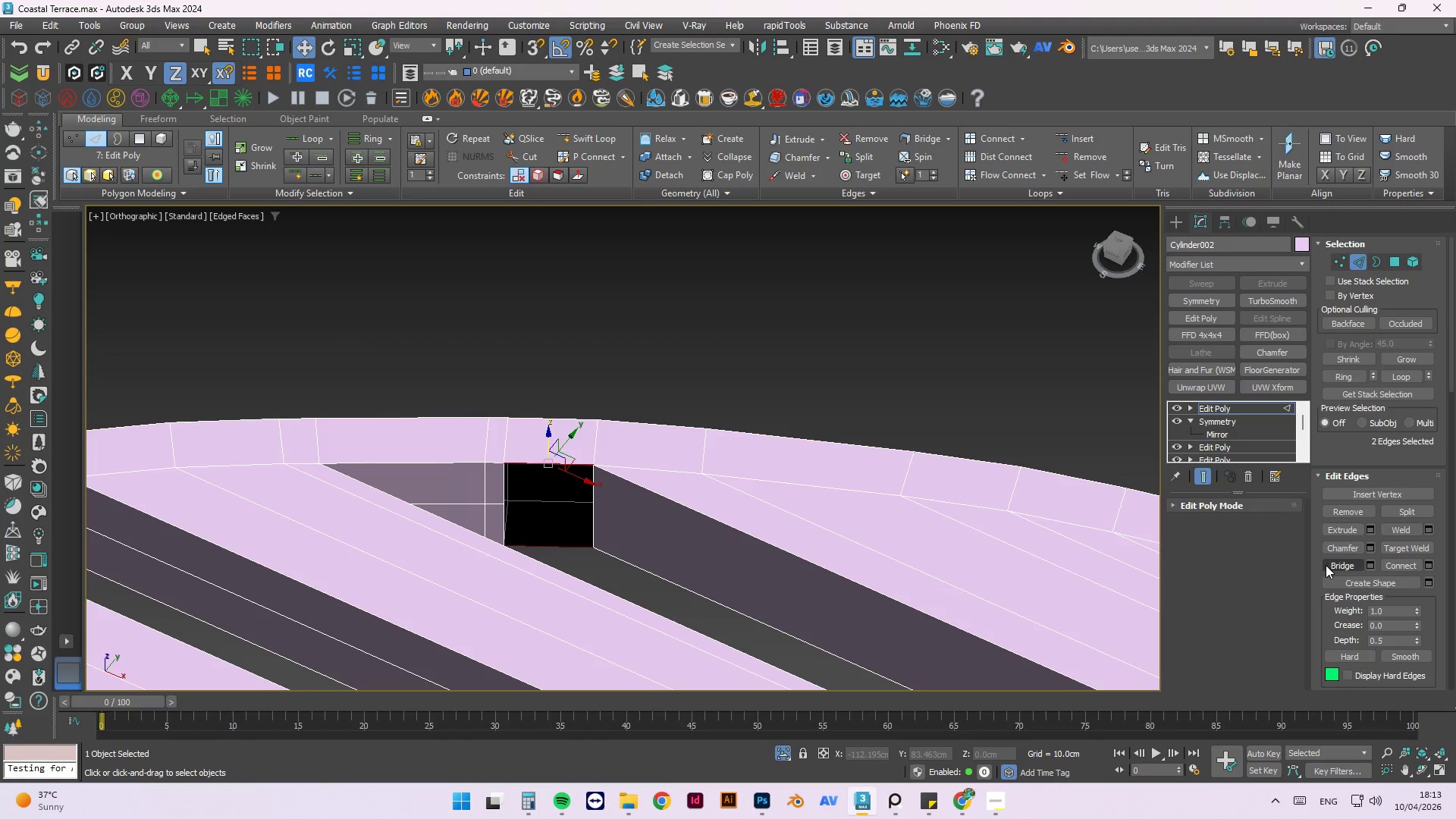 
left_click([1326, 563])
 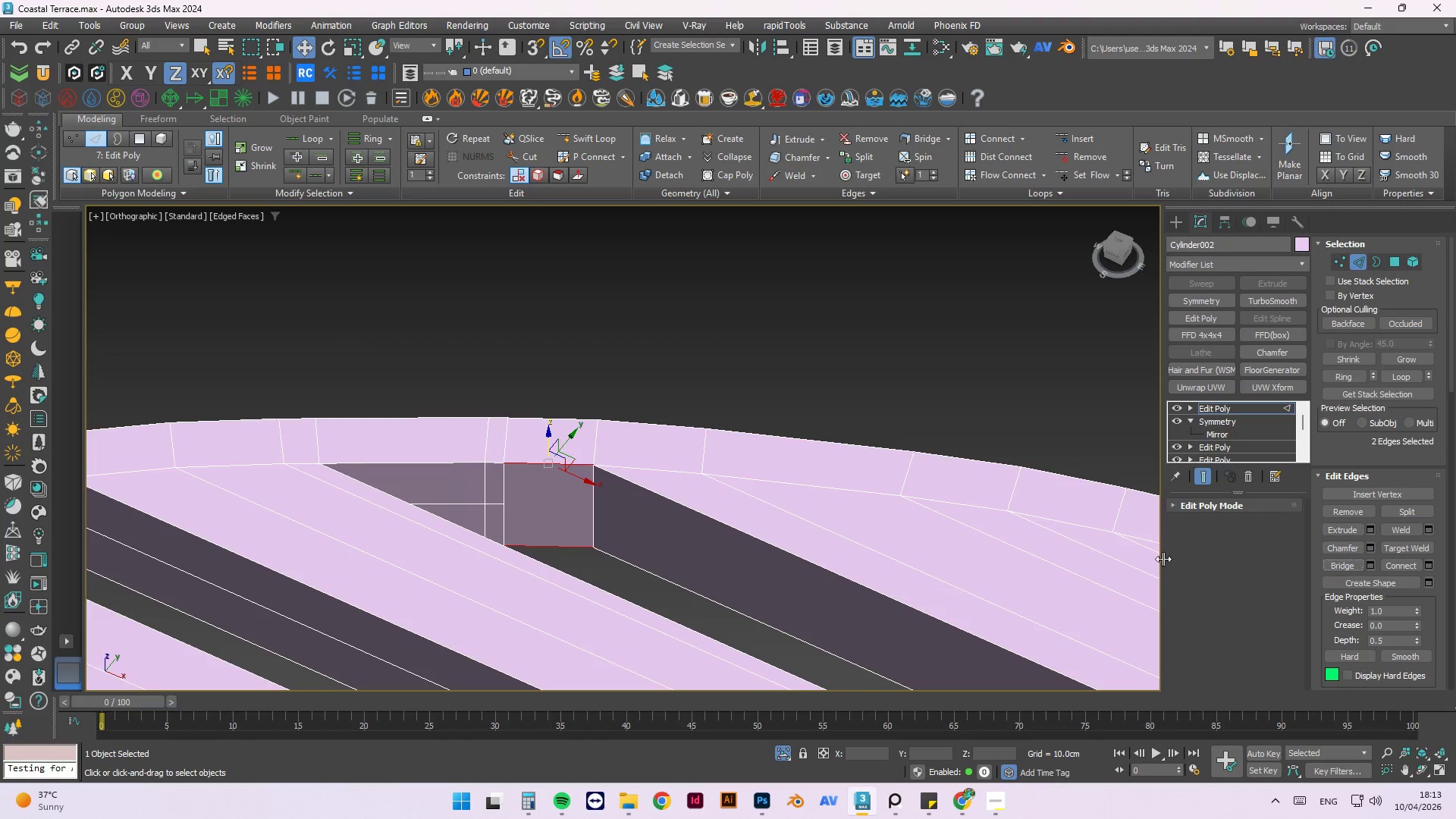 
hold_key(key=AltLeft, duration=0.45)
 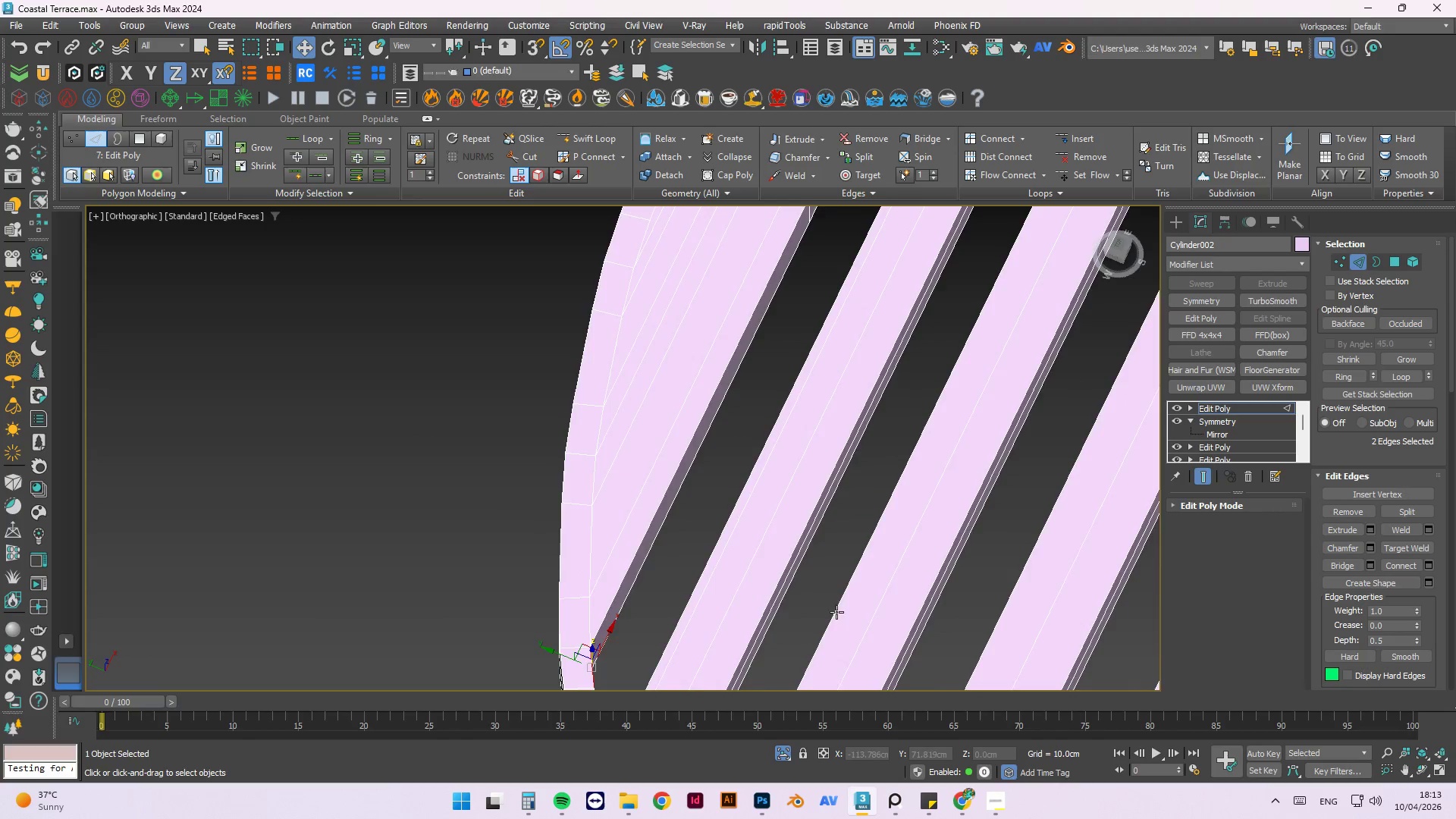 
scroll: coordinate [836, 582], scroll_direction: down, amount: 4.0
 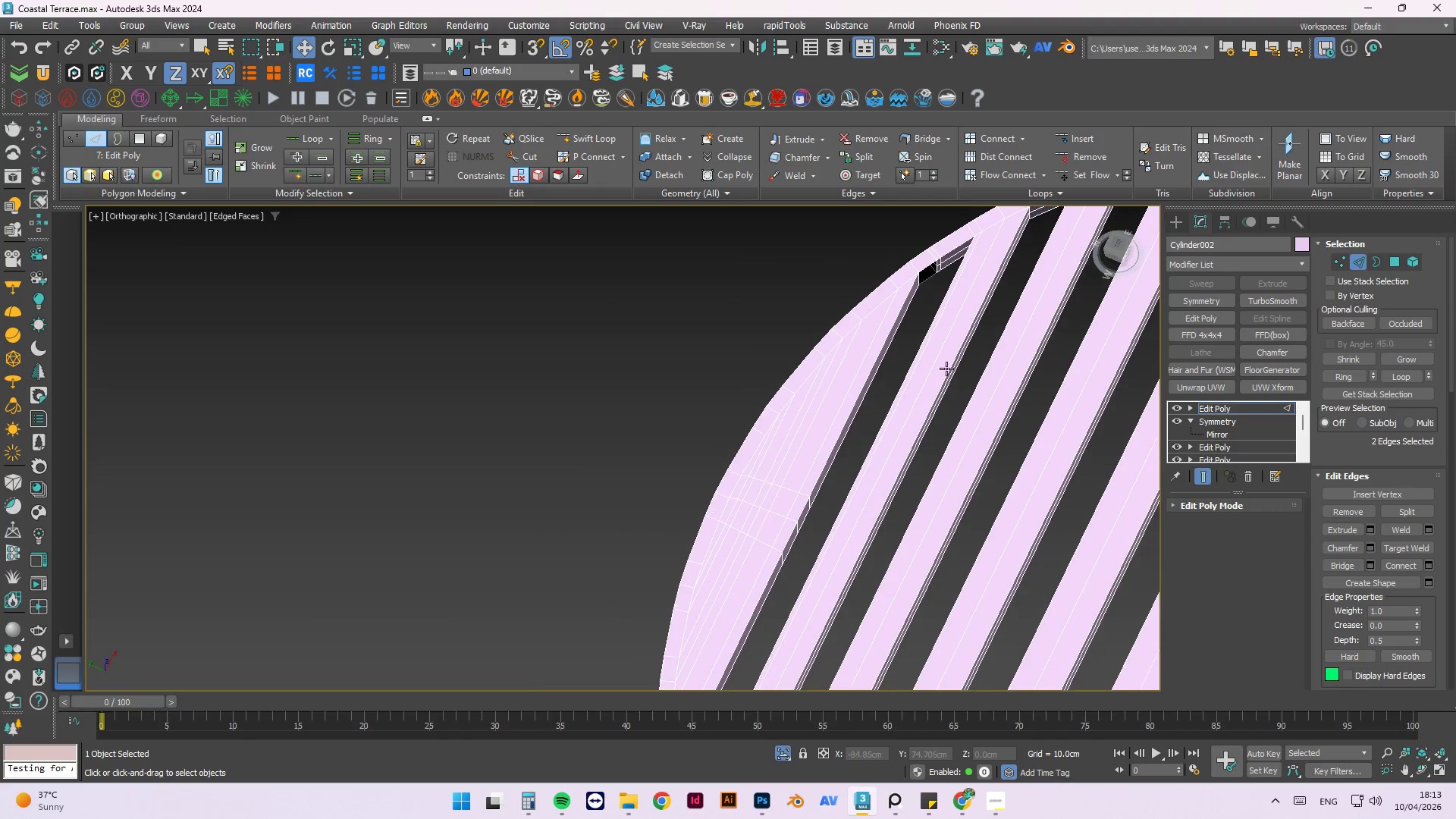 
scroll: coordinate [877, 350], scroll_direction: up, amount: 5.0
 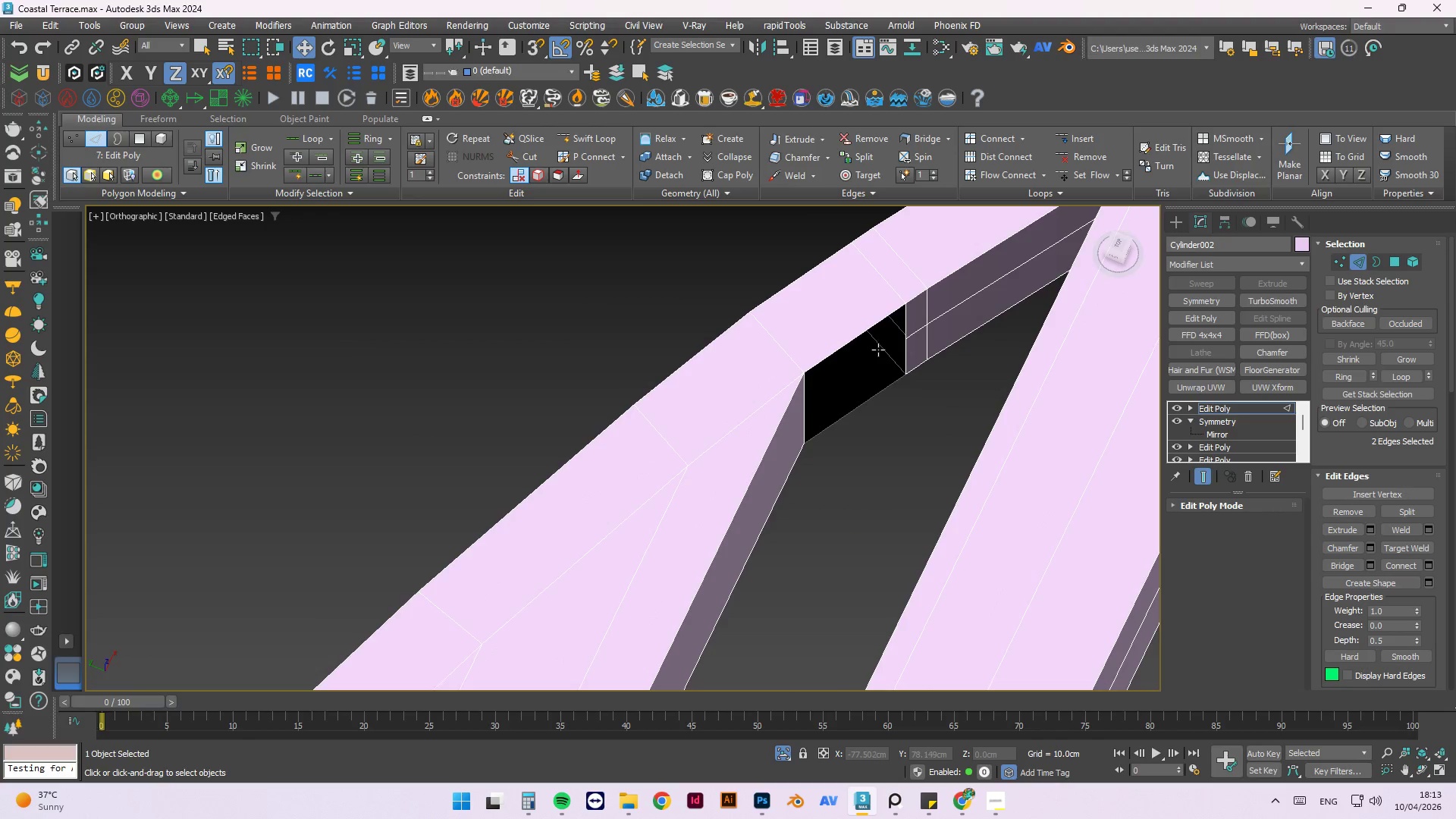 
hold_key(key=AltLeft, duration=0.5)
 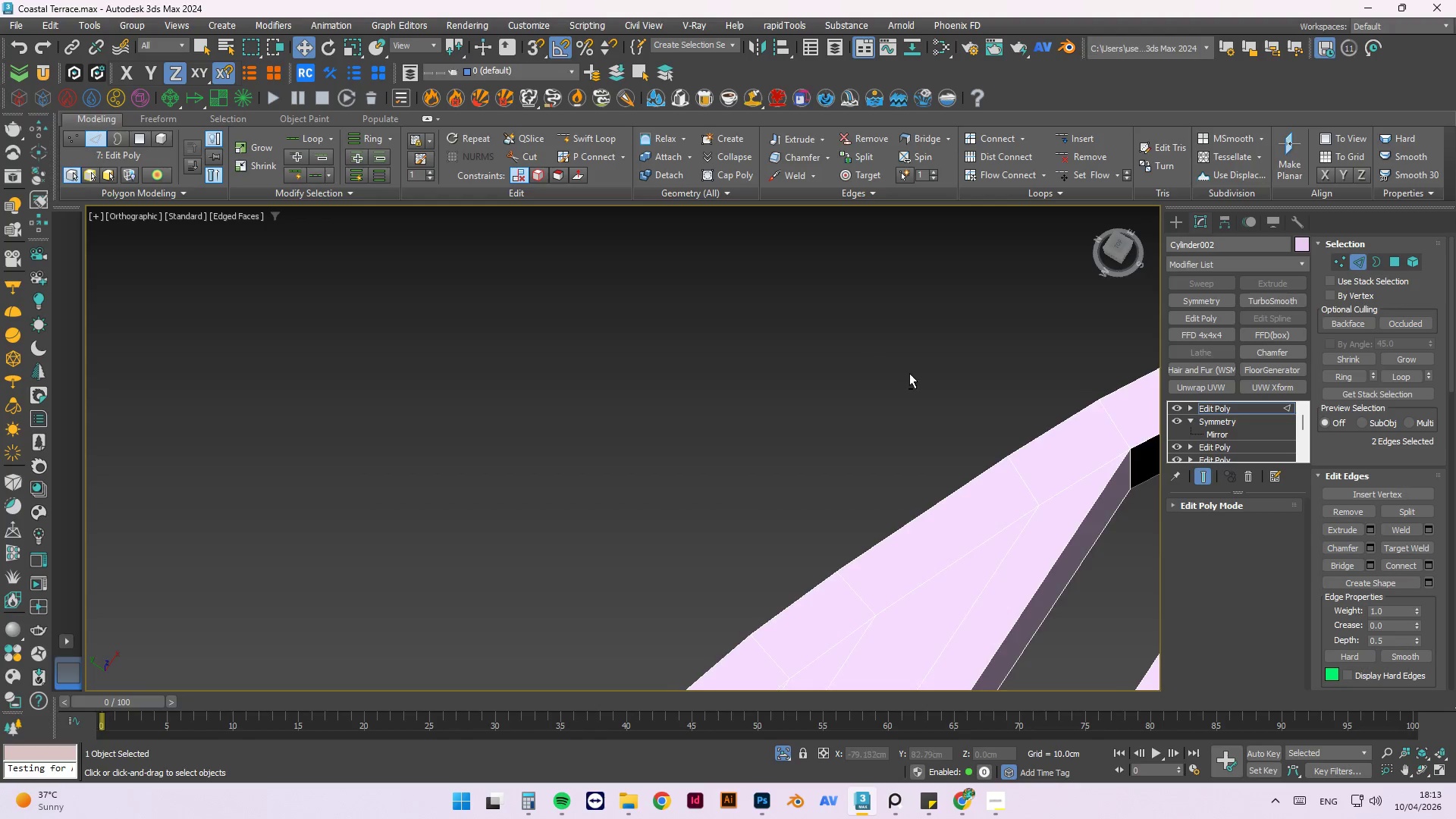 
scroll: coordinate [923, 419], scroll_direction: down, amount: 3.0
 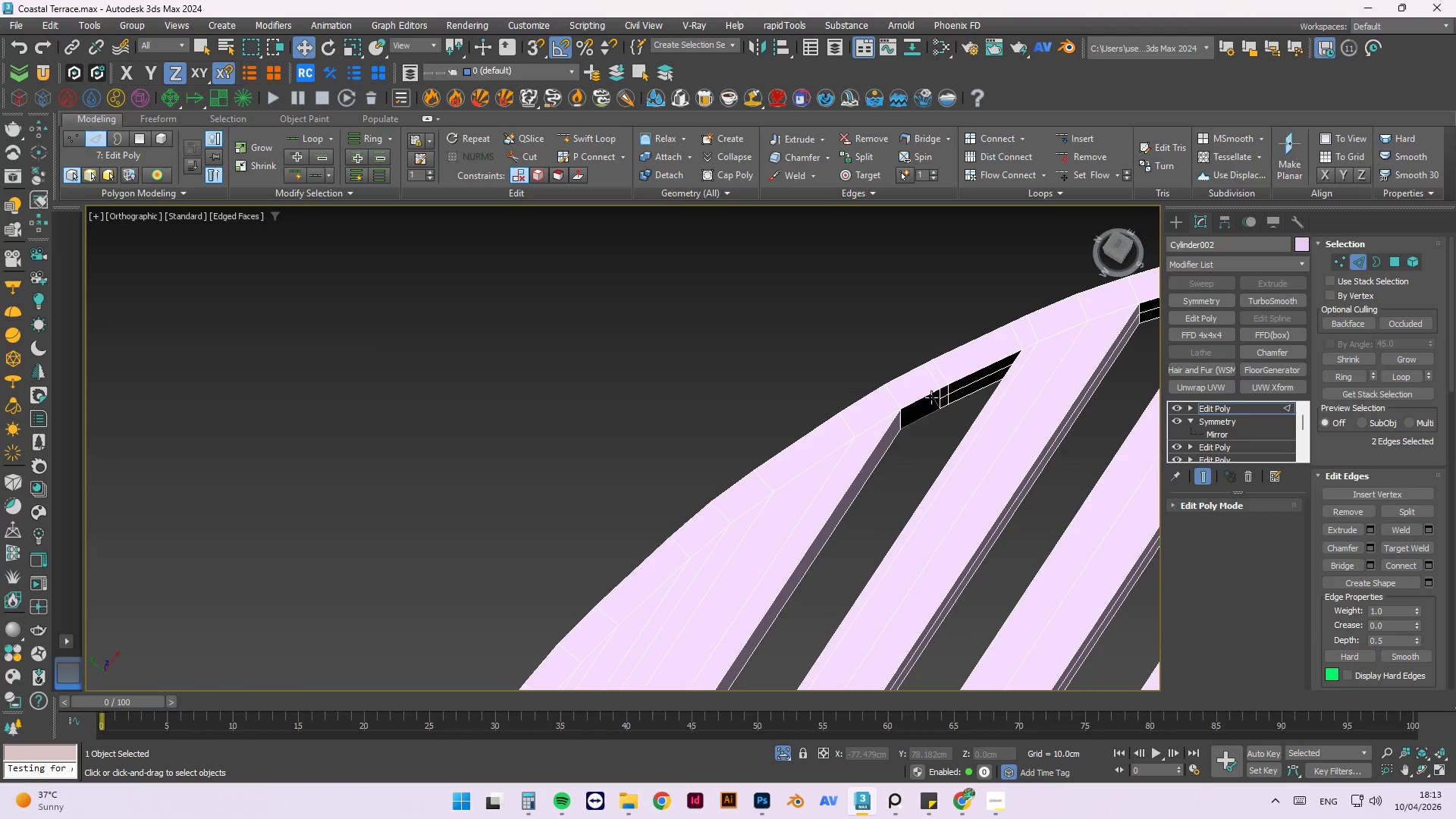 
hold_key(key=AltLeft, duration=0.58)
 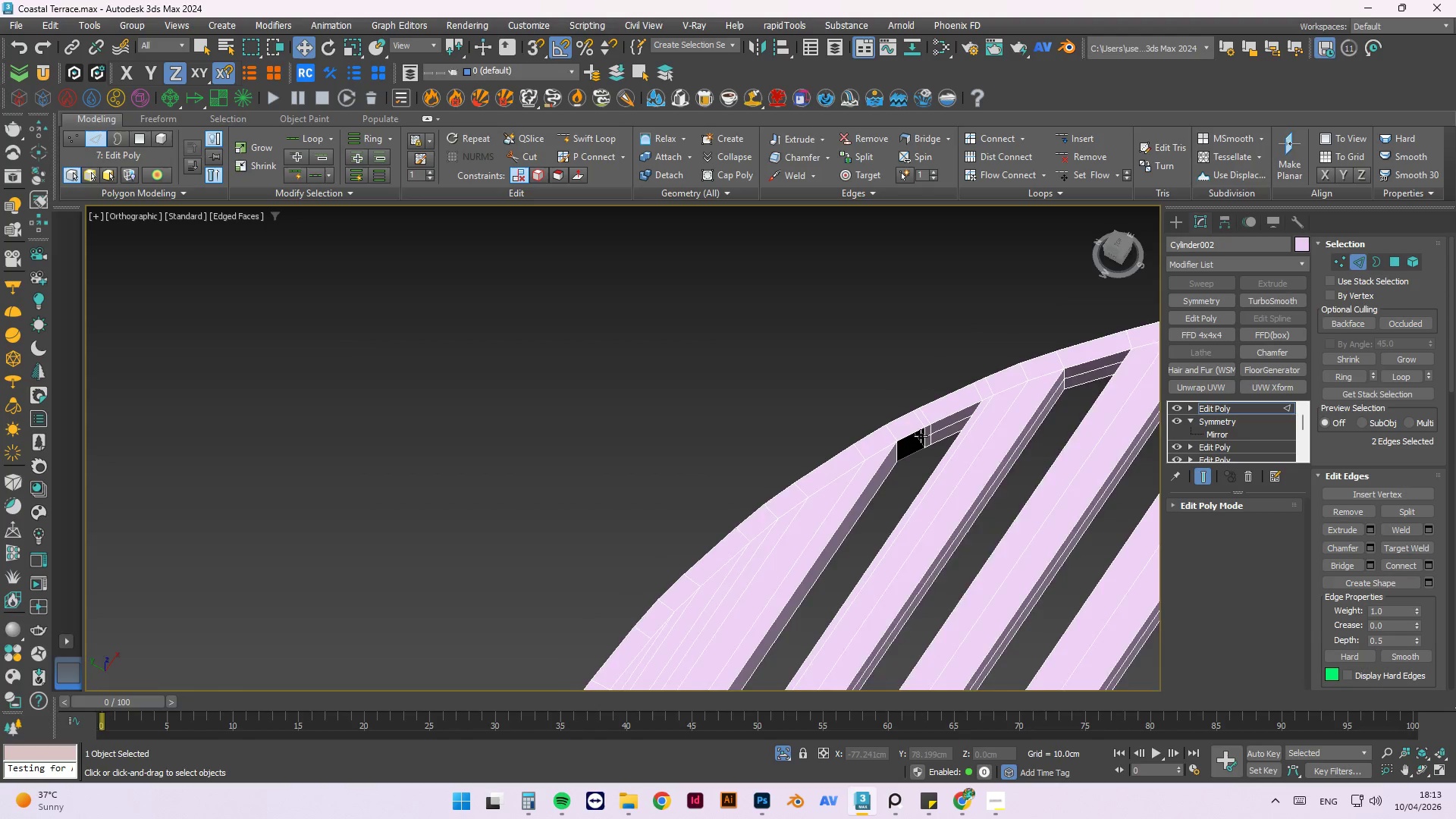 
scroll: coordinate [932, 395], scroll_direction: down, amount: 1.0
 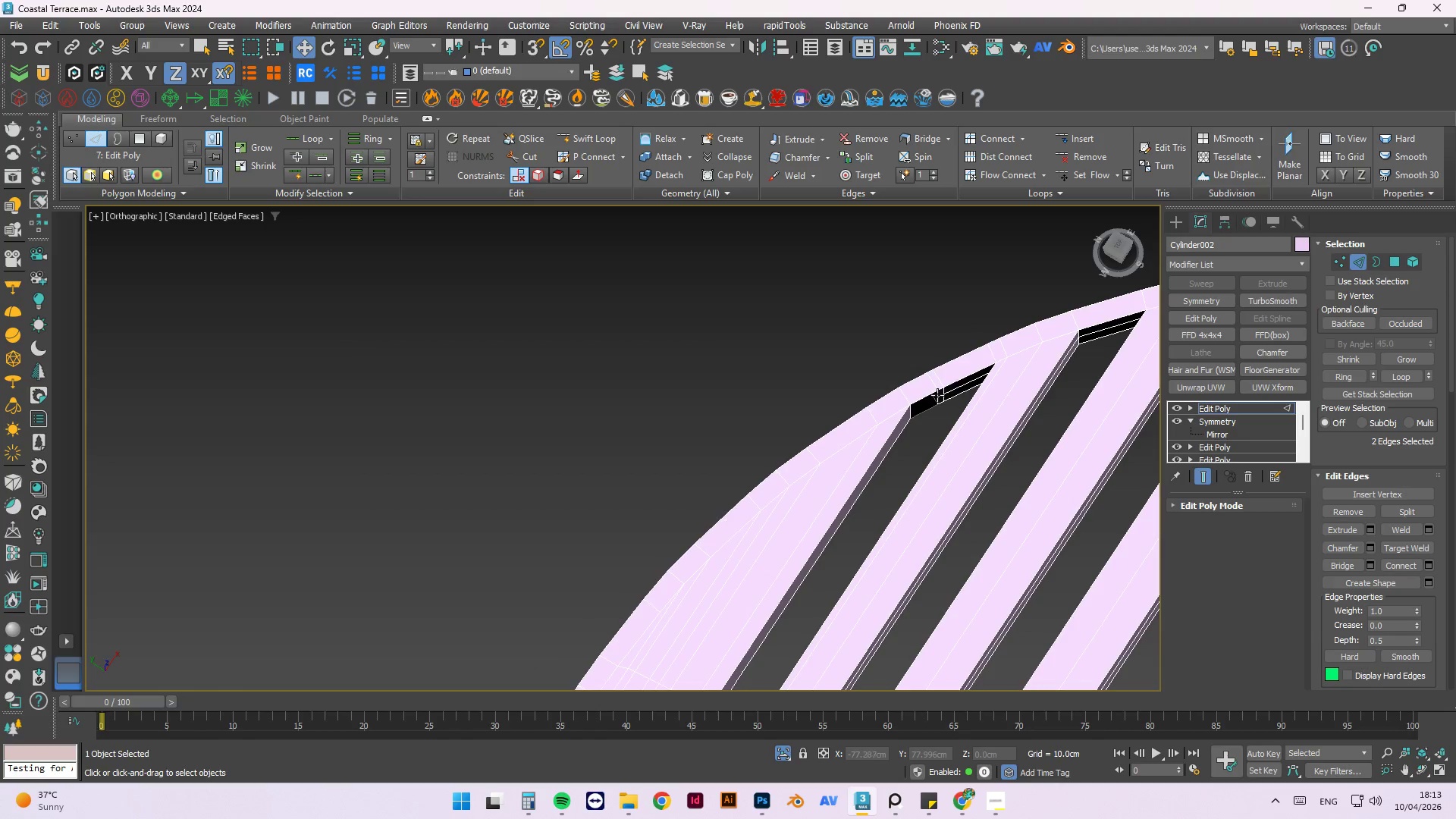 
scroll: coordinate [915, 437], scroll_direction: up, amount: 3.0
 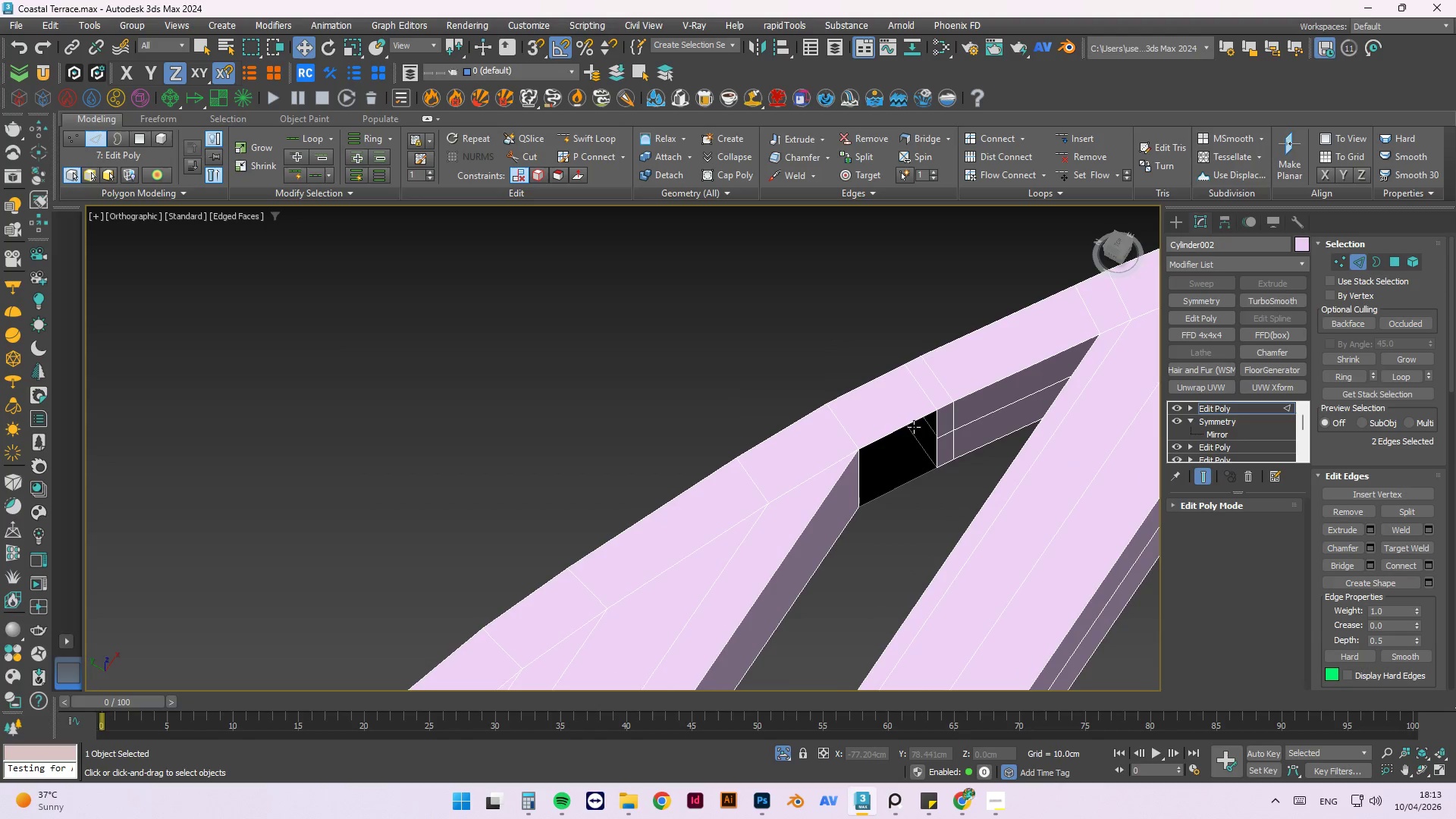 
left_click([913, 427])
 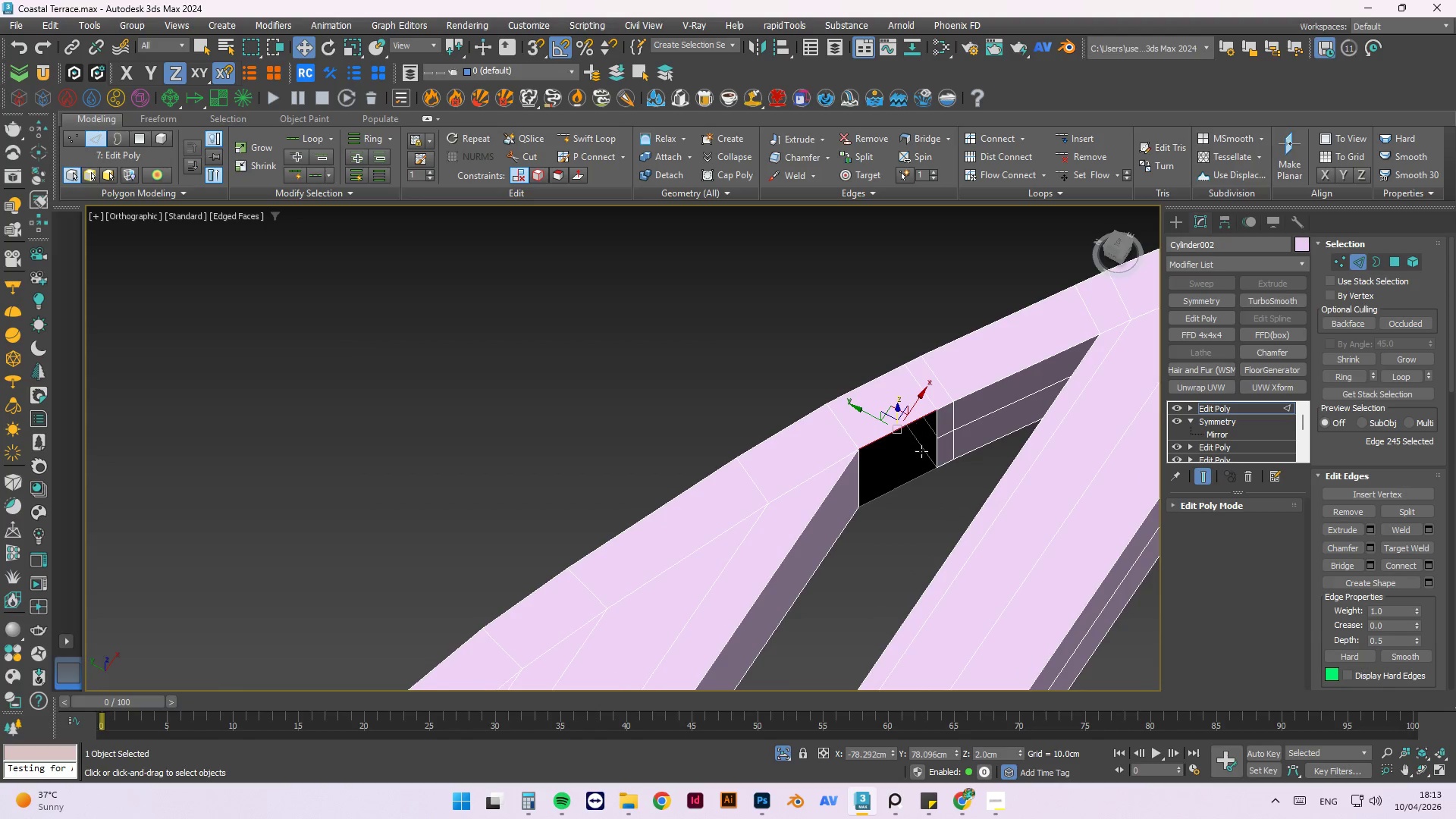 
hold_key(key=ControlLeft, duration=1.05)
left_click([915, 475])
 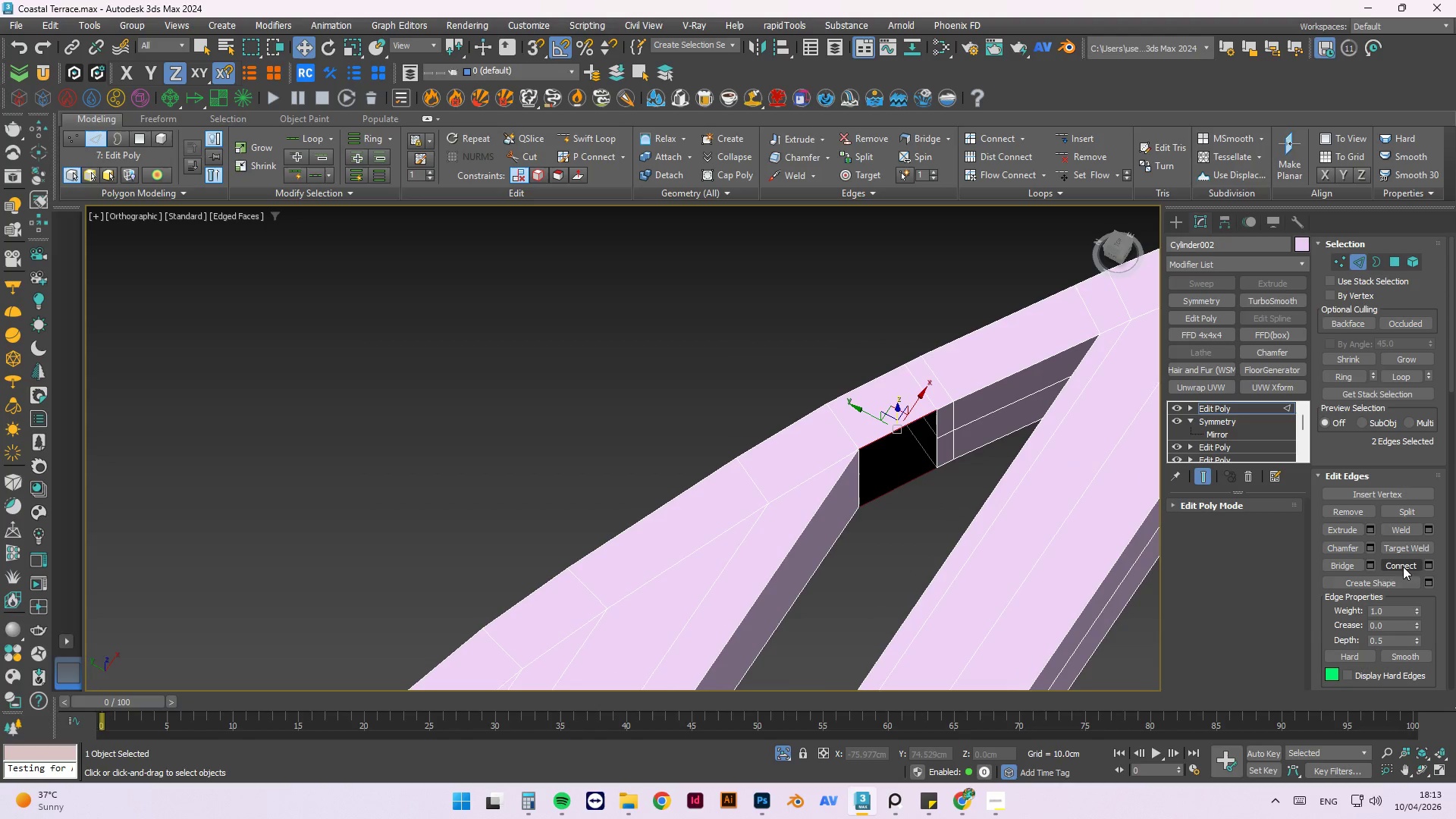 
left_click([1342, 560])
 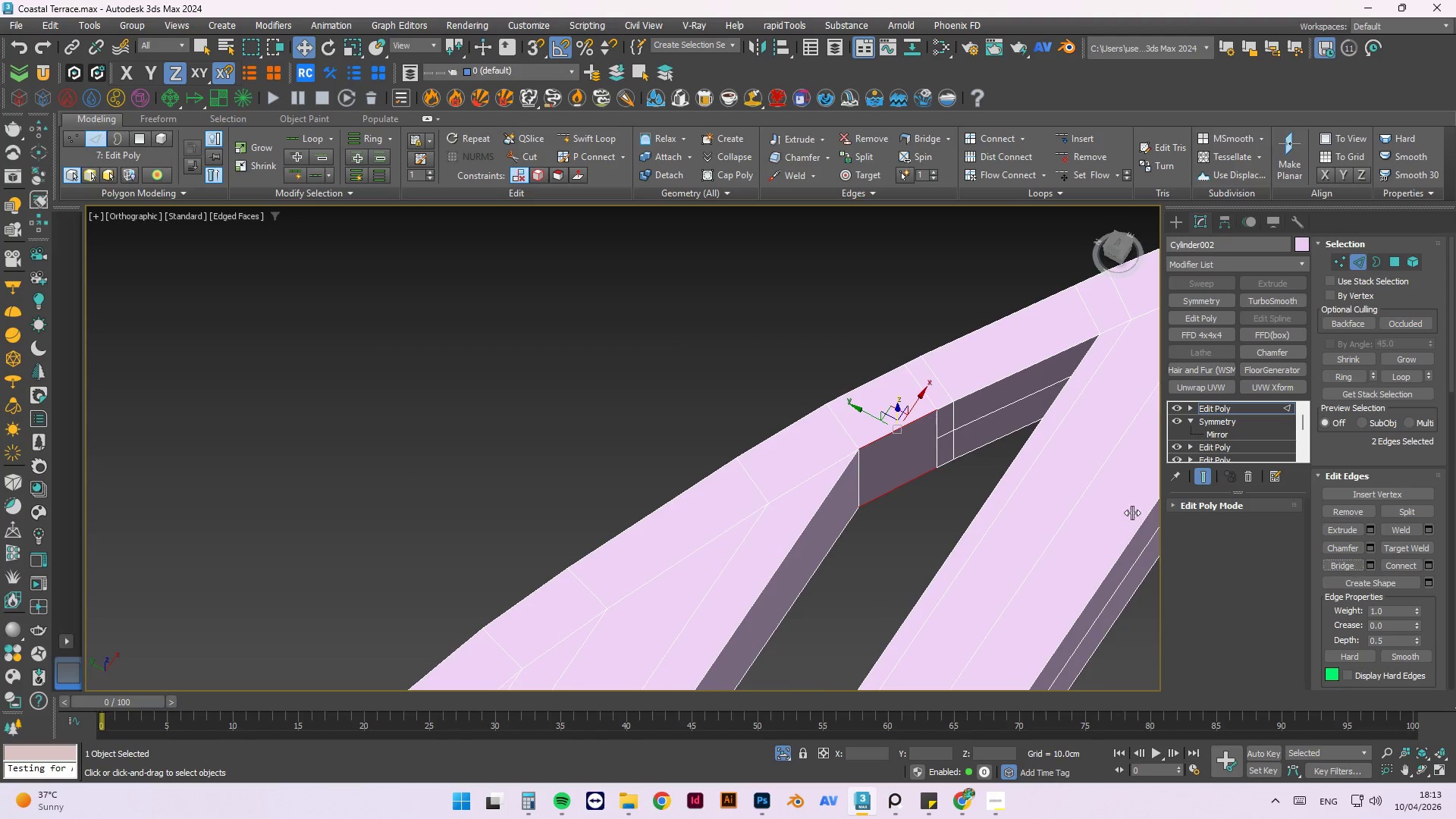 
scroll: coordinate [1001, 463], scroll_direction: down, amount: 2.0
 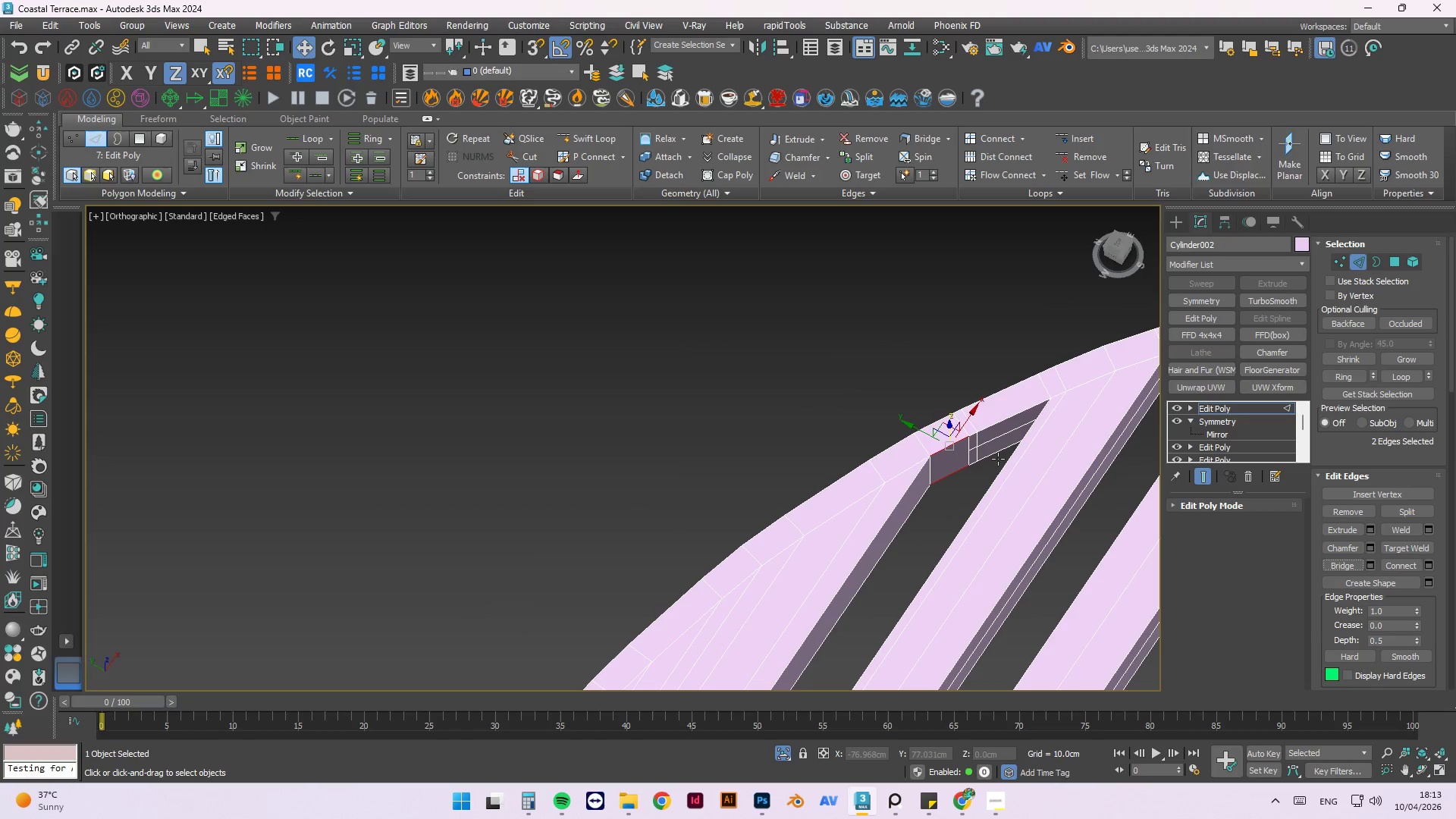 
hold_key(key=AltLeft, duration=1.5)
 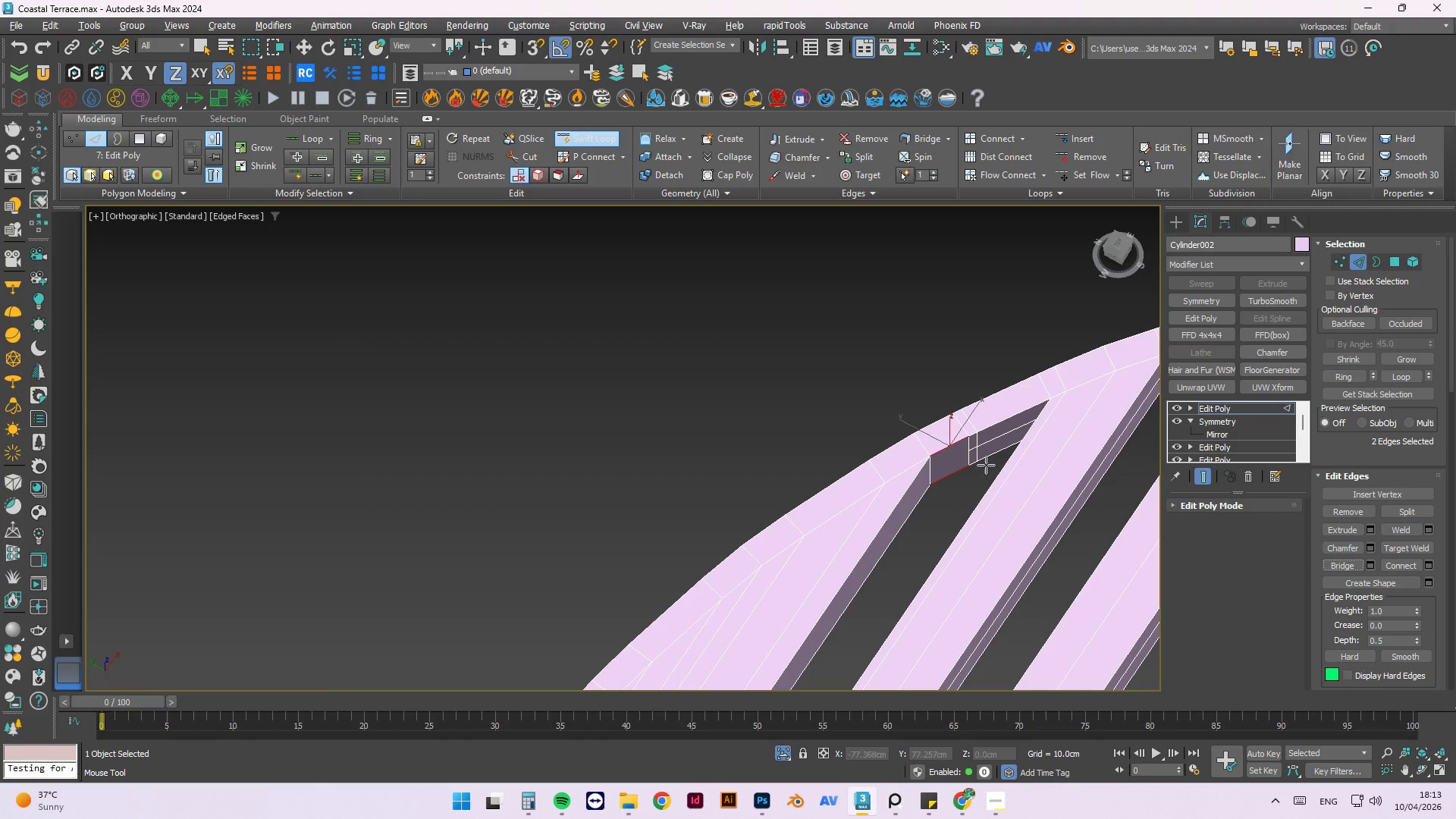 
key(Alt+1)
 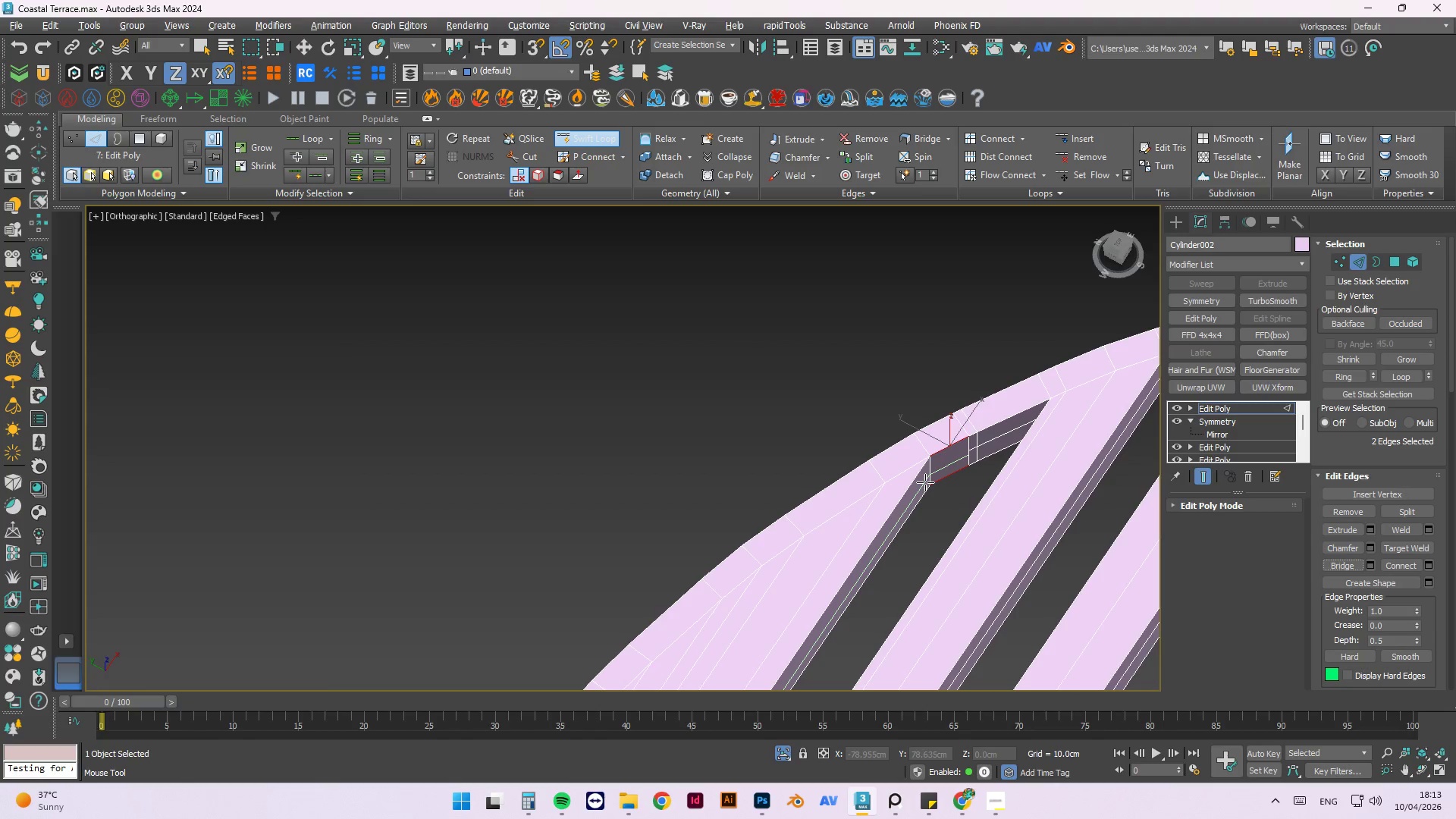 
scroll: coordinate [943, 462], scroll_direction: up, amount: 4.0
 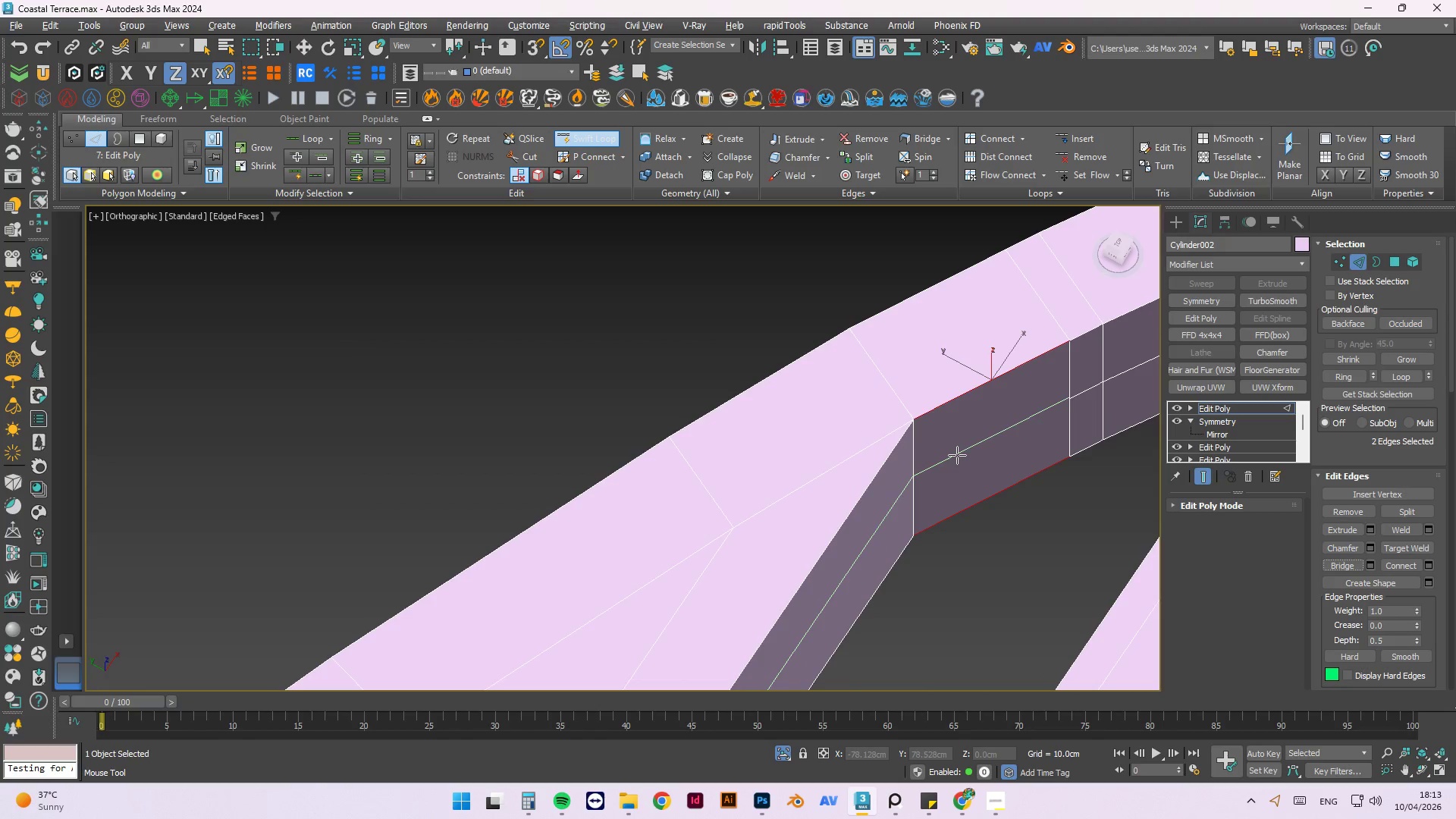 
left_click([957, 457])
 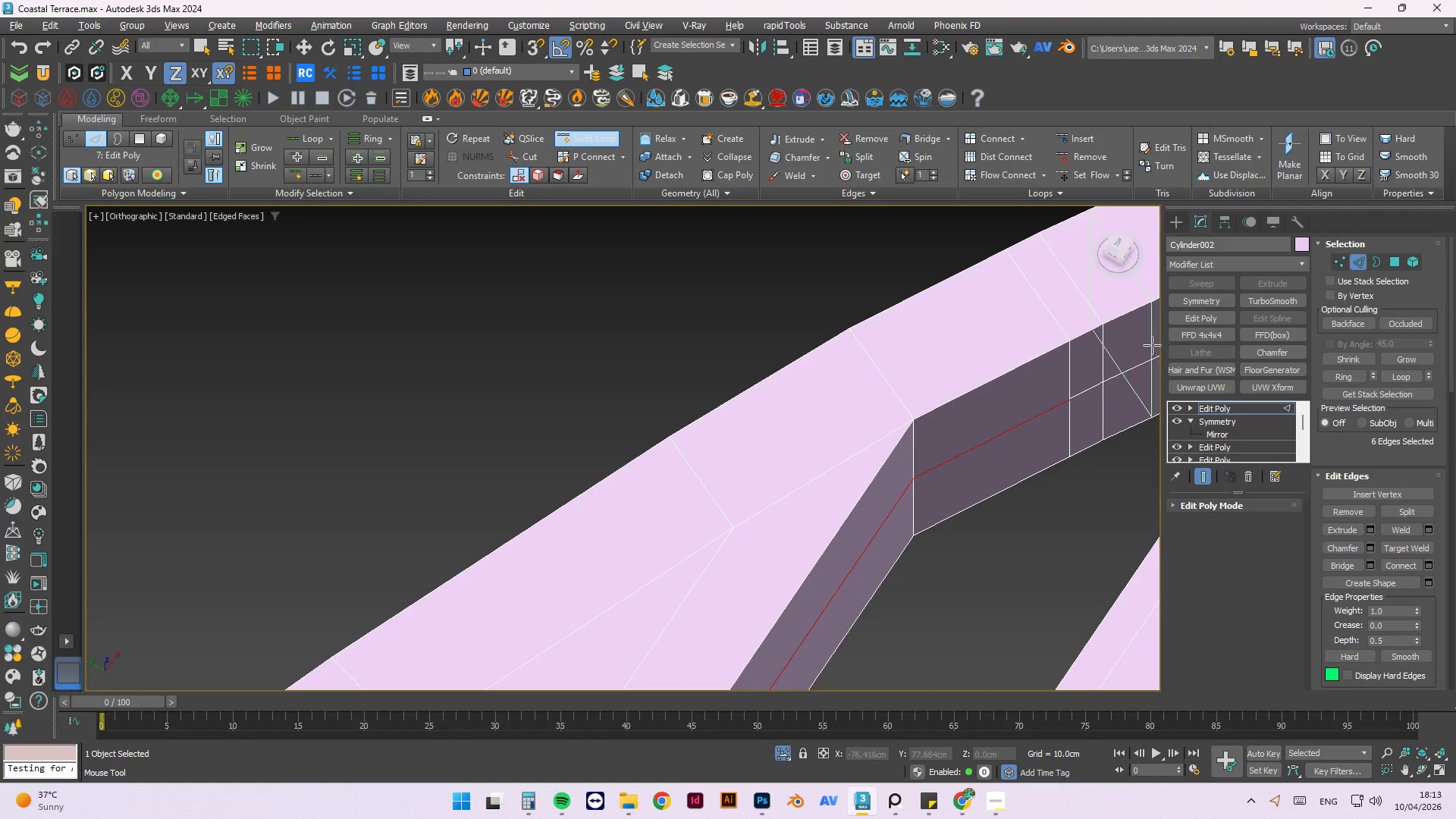 
key(Alt+1)
 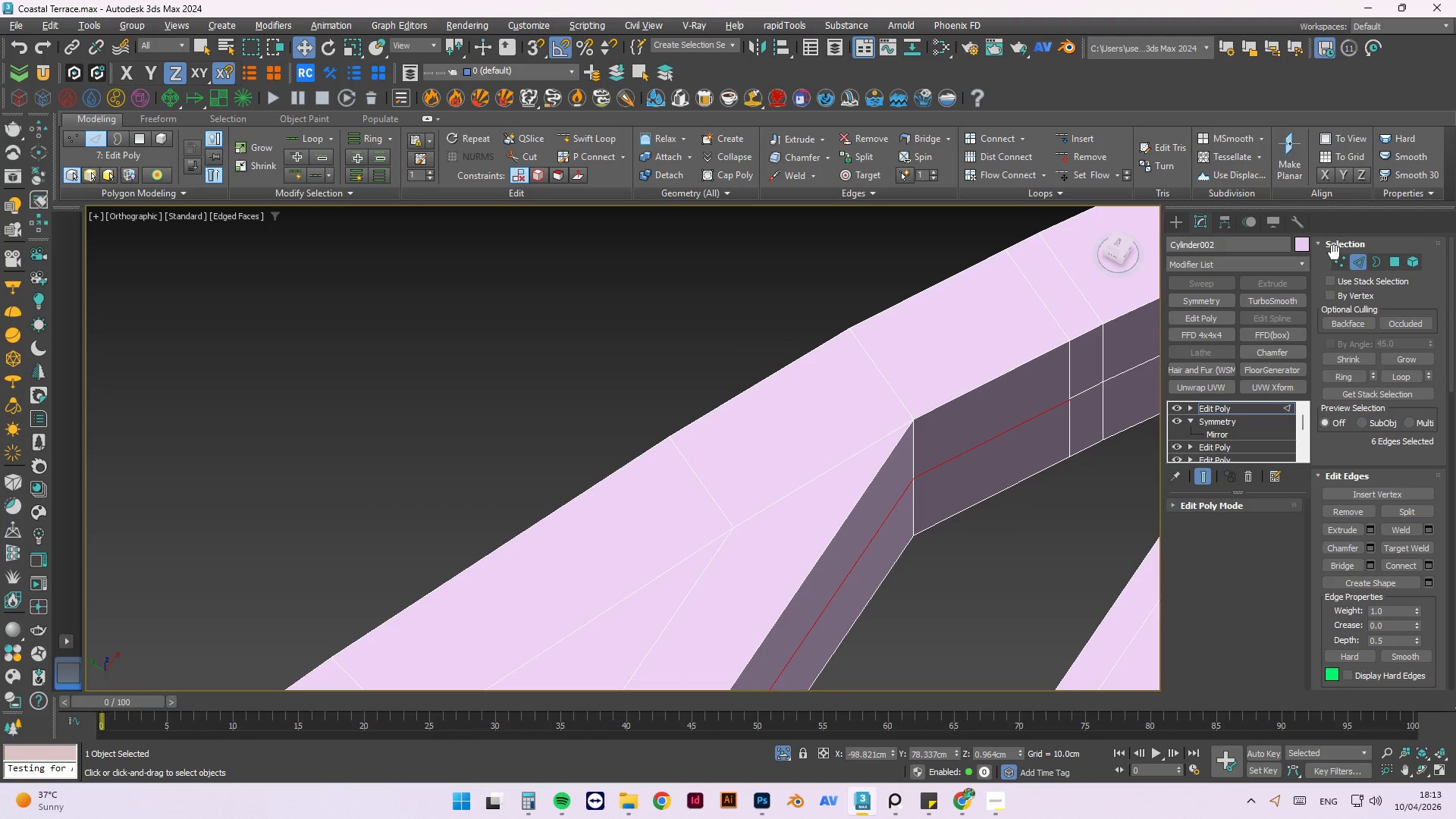 
left_click([1338, 260])
 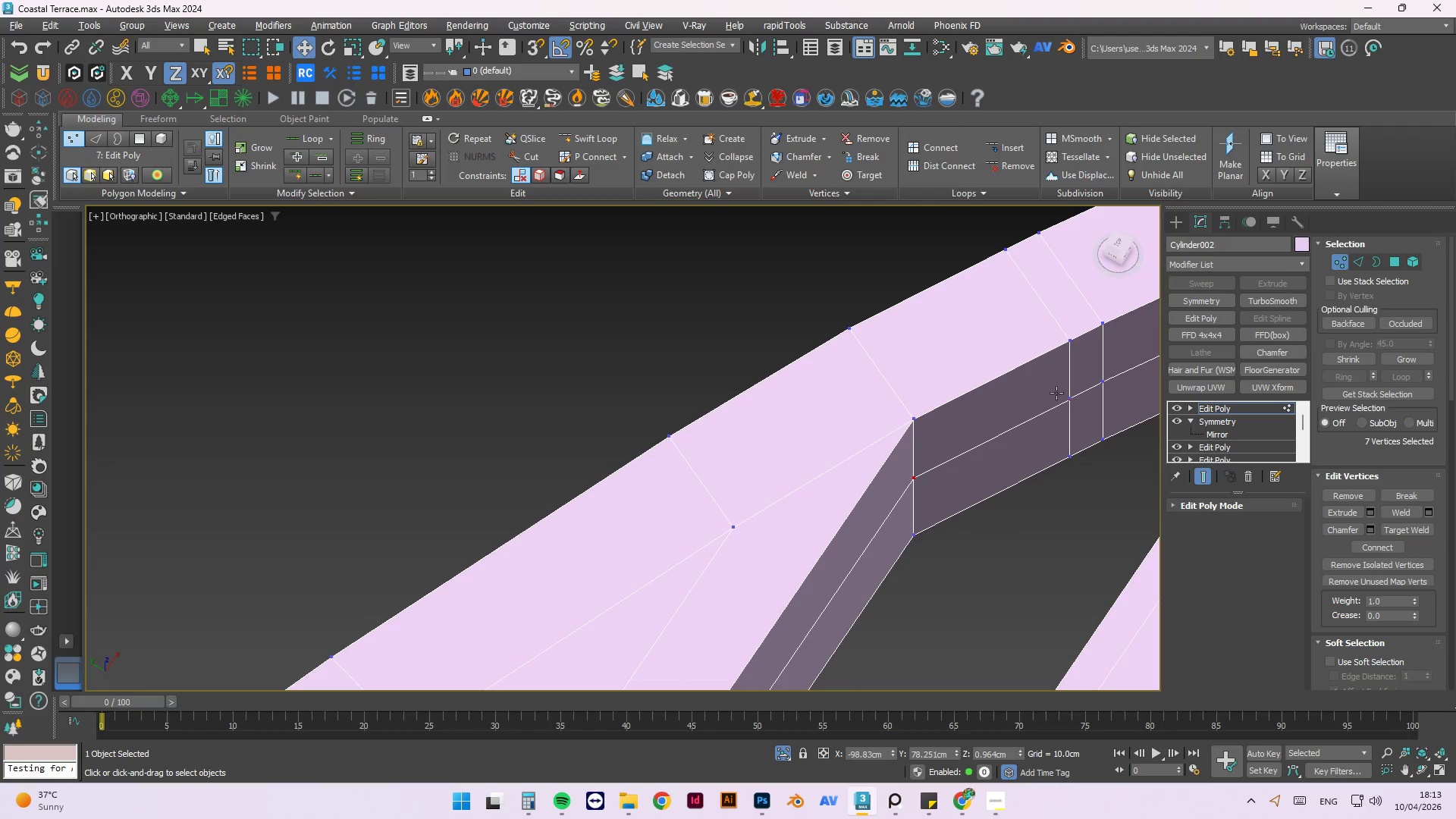 
scroll: coordinate [1096, 396], scroll_direction: up, amount: 3.0
 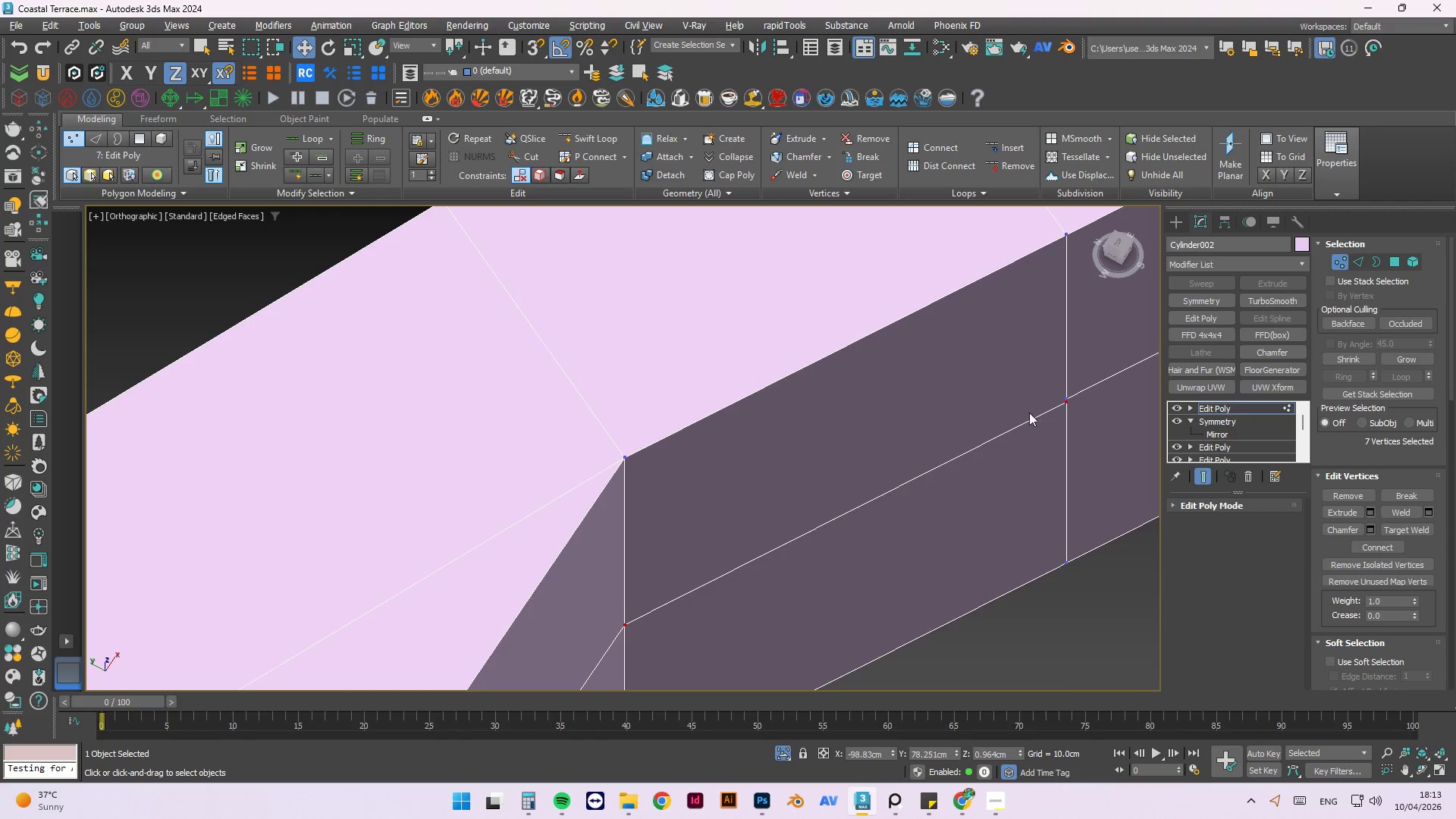 
left_click_drag(start_coordinate=[1034, 389], to_coordinate=[1082, 416])
 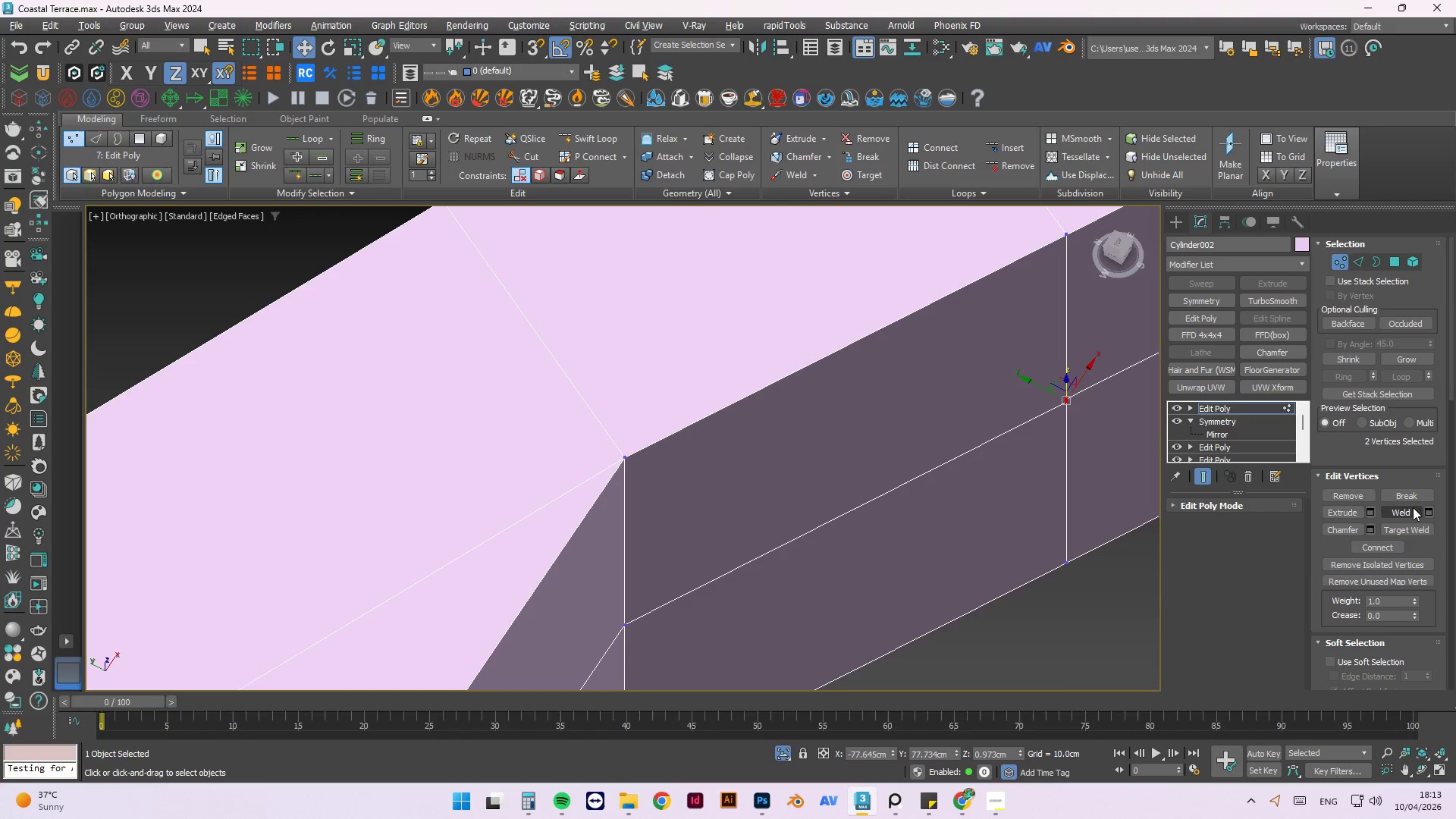 
left_click([1410, 507])
 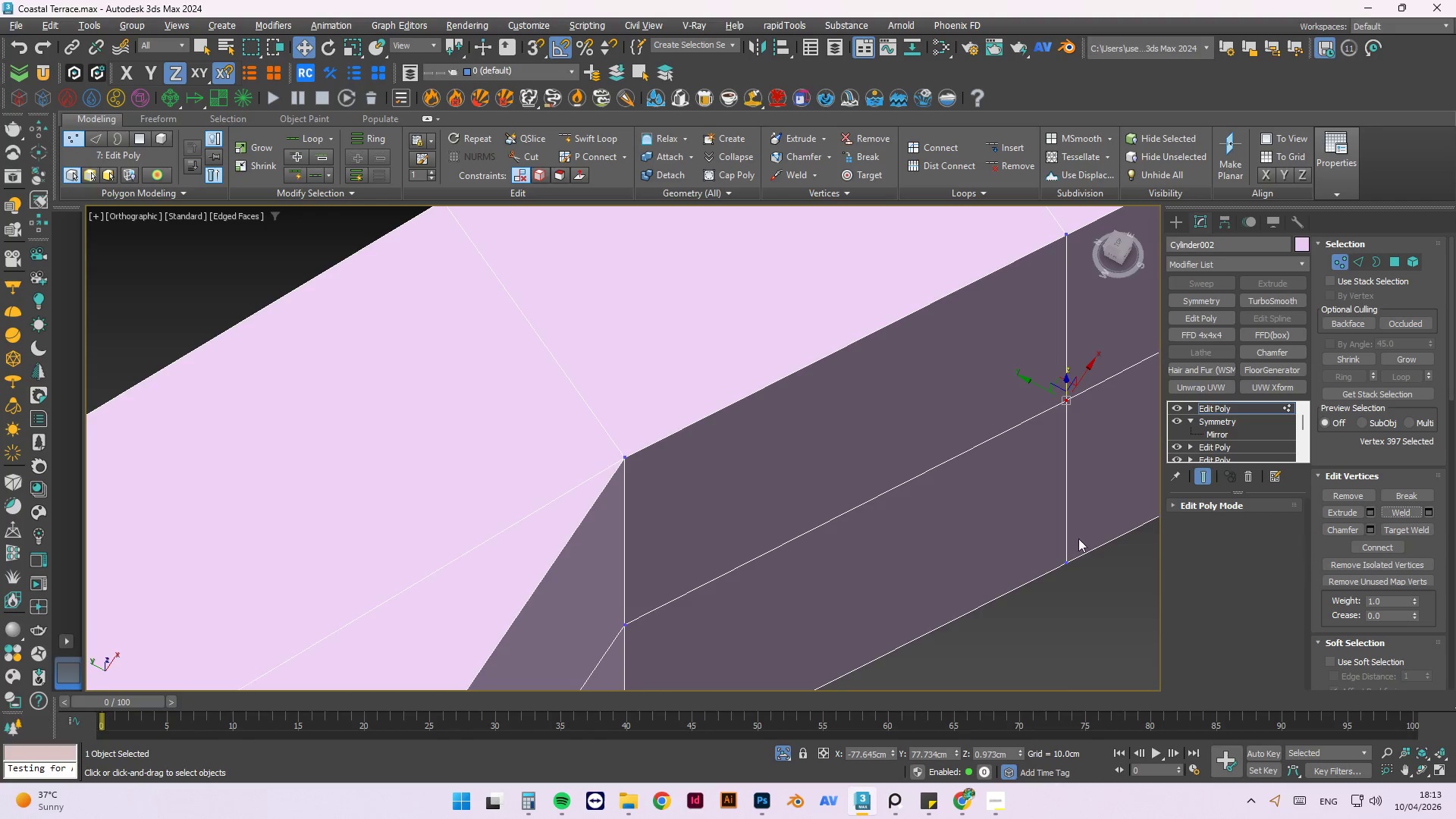 
hold_key(key=AltLeft, duration=0.84)
 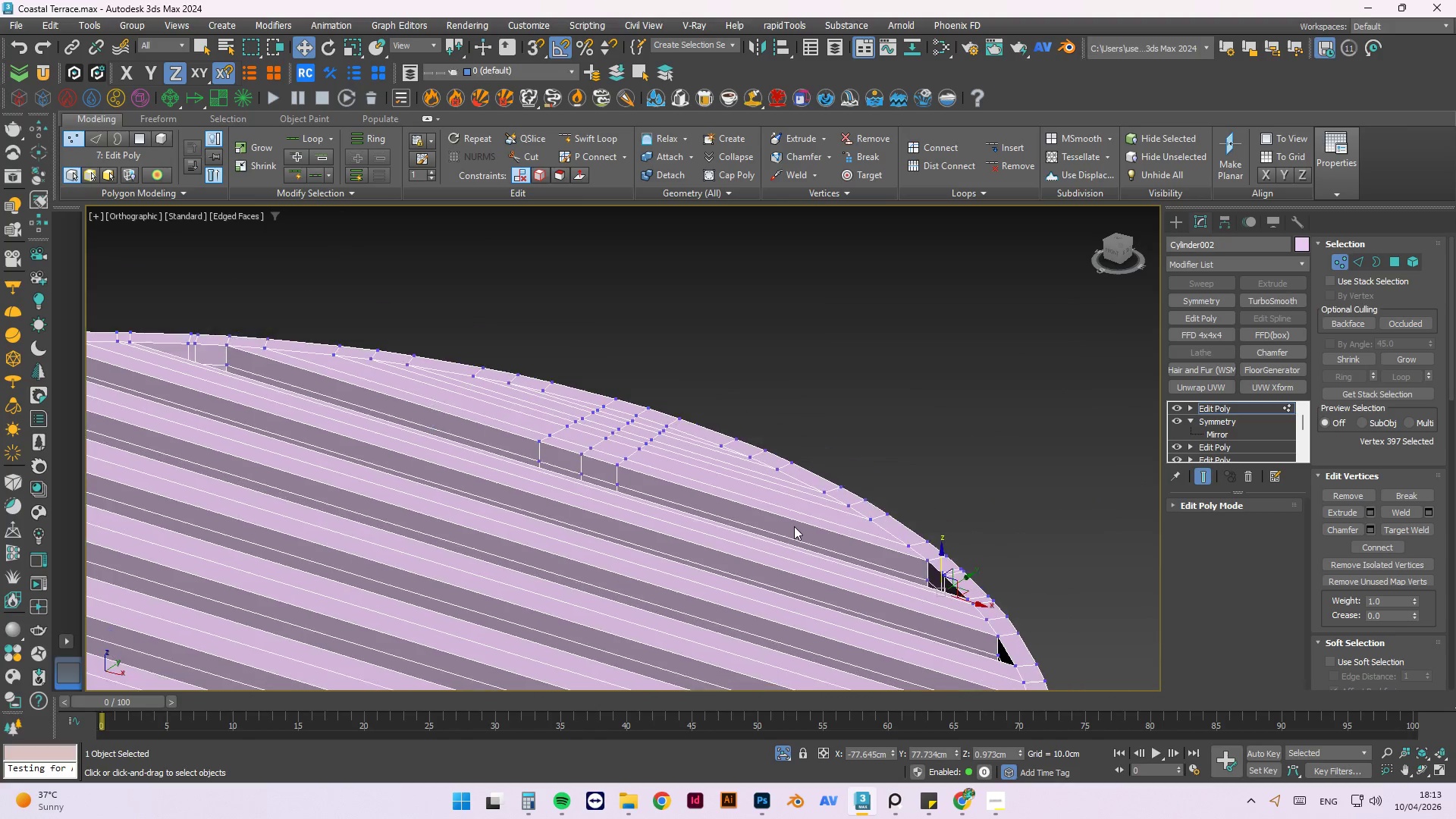 
scroll: coordinate [983, 510], scroll_direction: down, amount: 6.0
 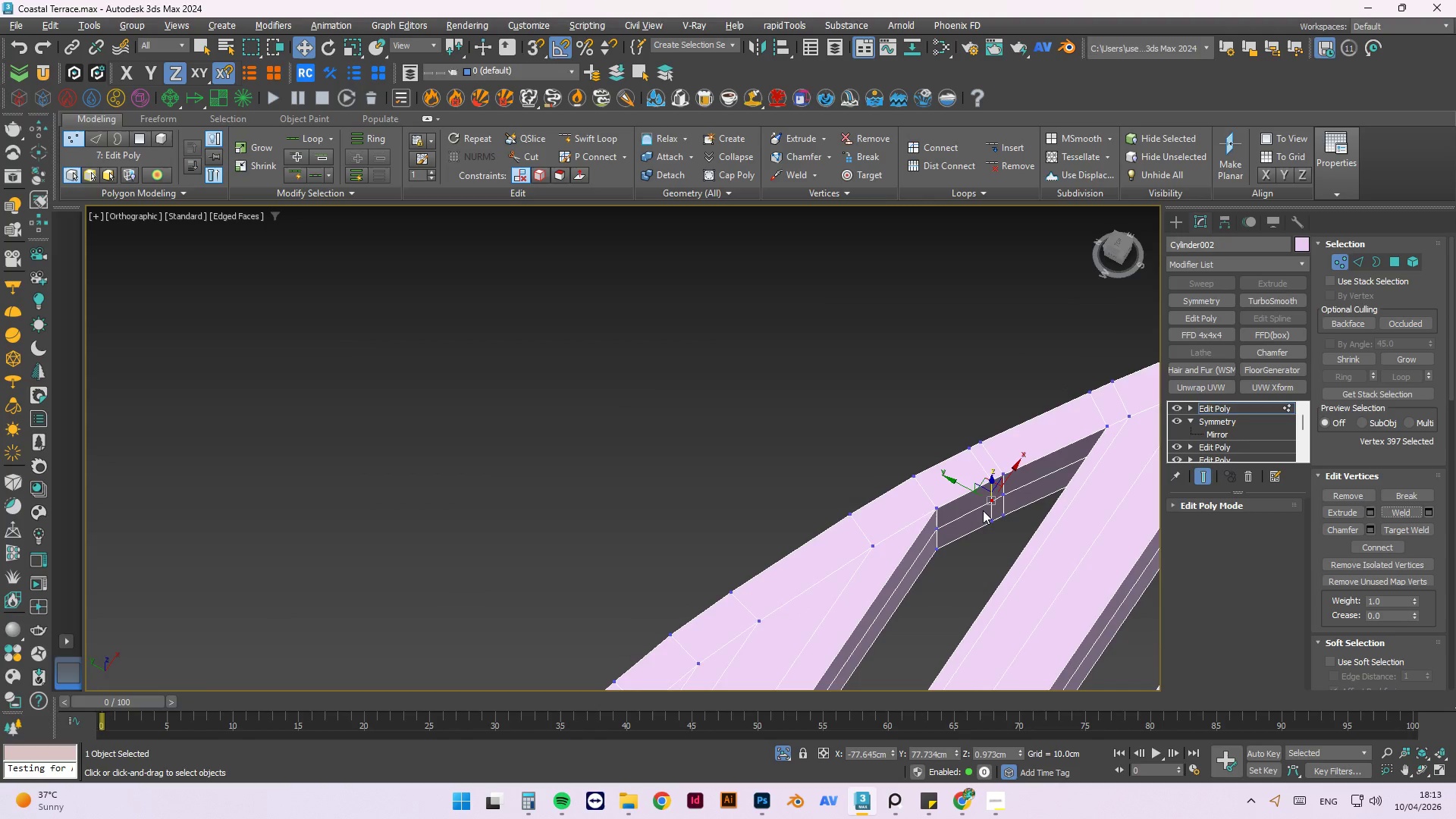 
hold_key(key=AltLeft, duration=1.56)
scroll: coordinate [794, 529], scroll_direction: down, amount: 2.0
 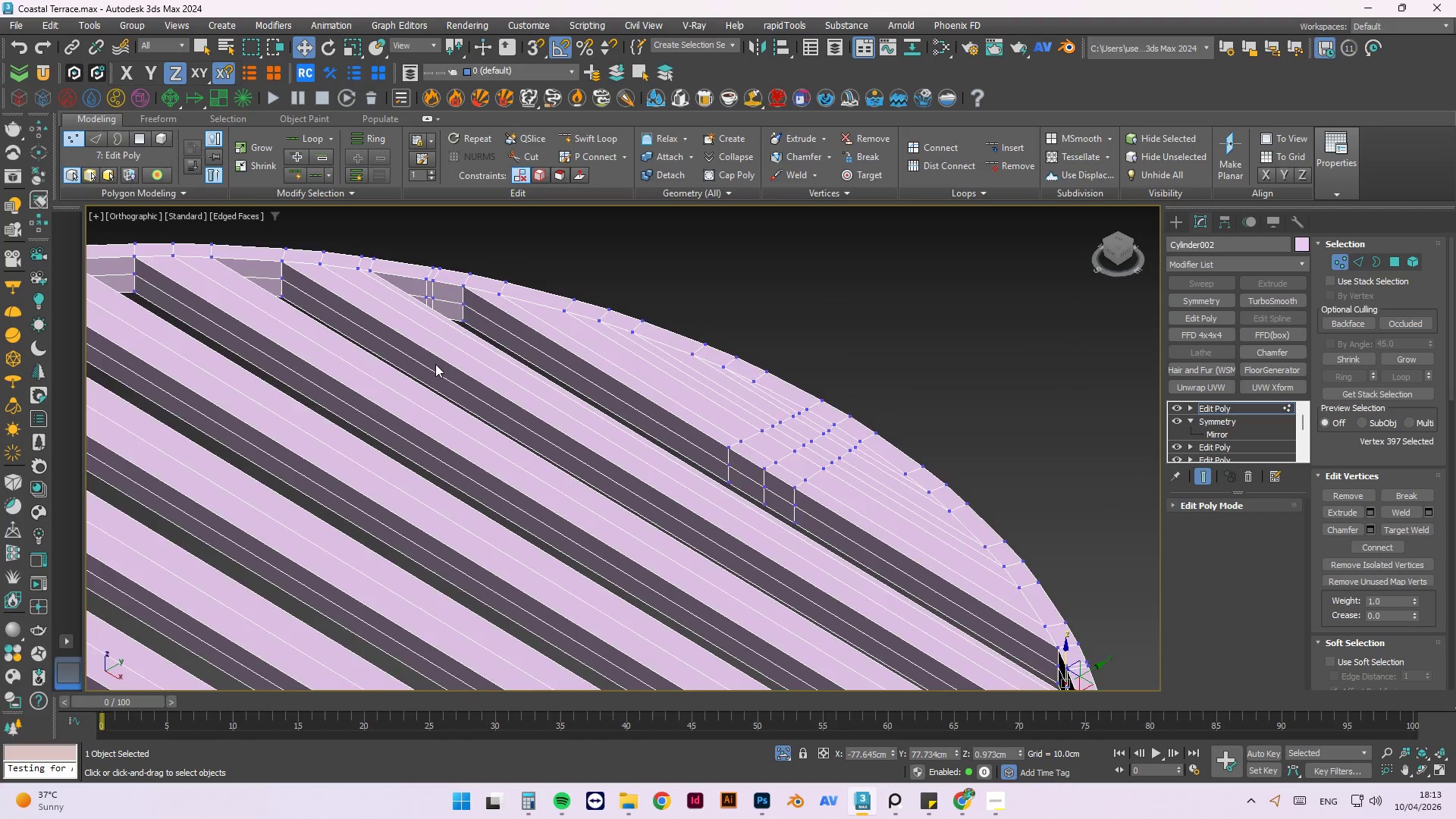 
hold_key(key=AltLeft, duration=0.47)
 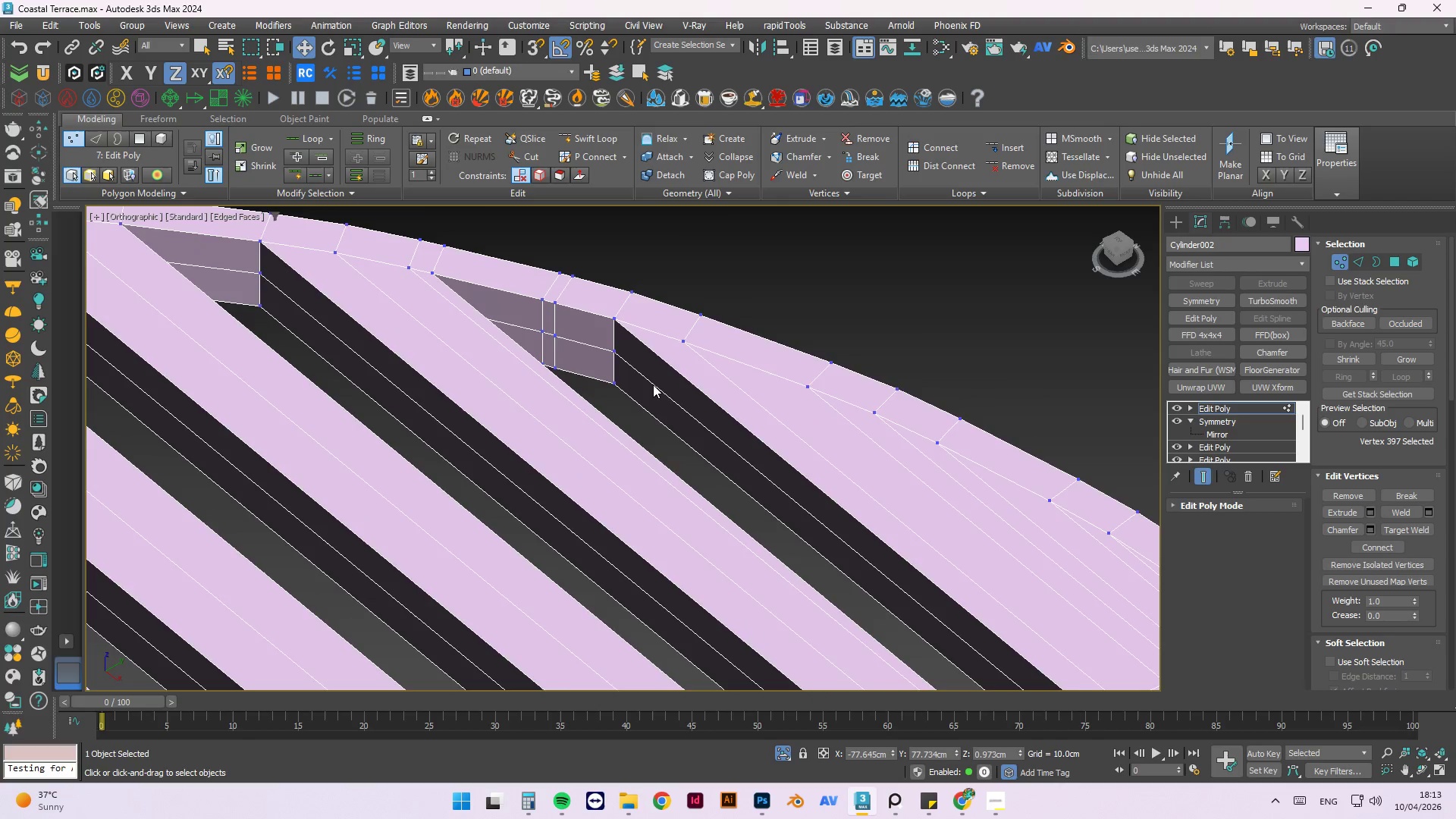 
scroll: coordinate [466, 432], scroll_direction: up, amount: 2.0
 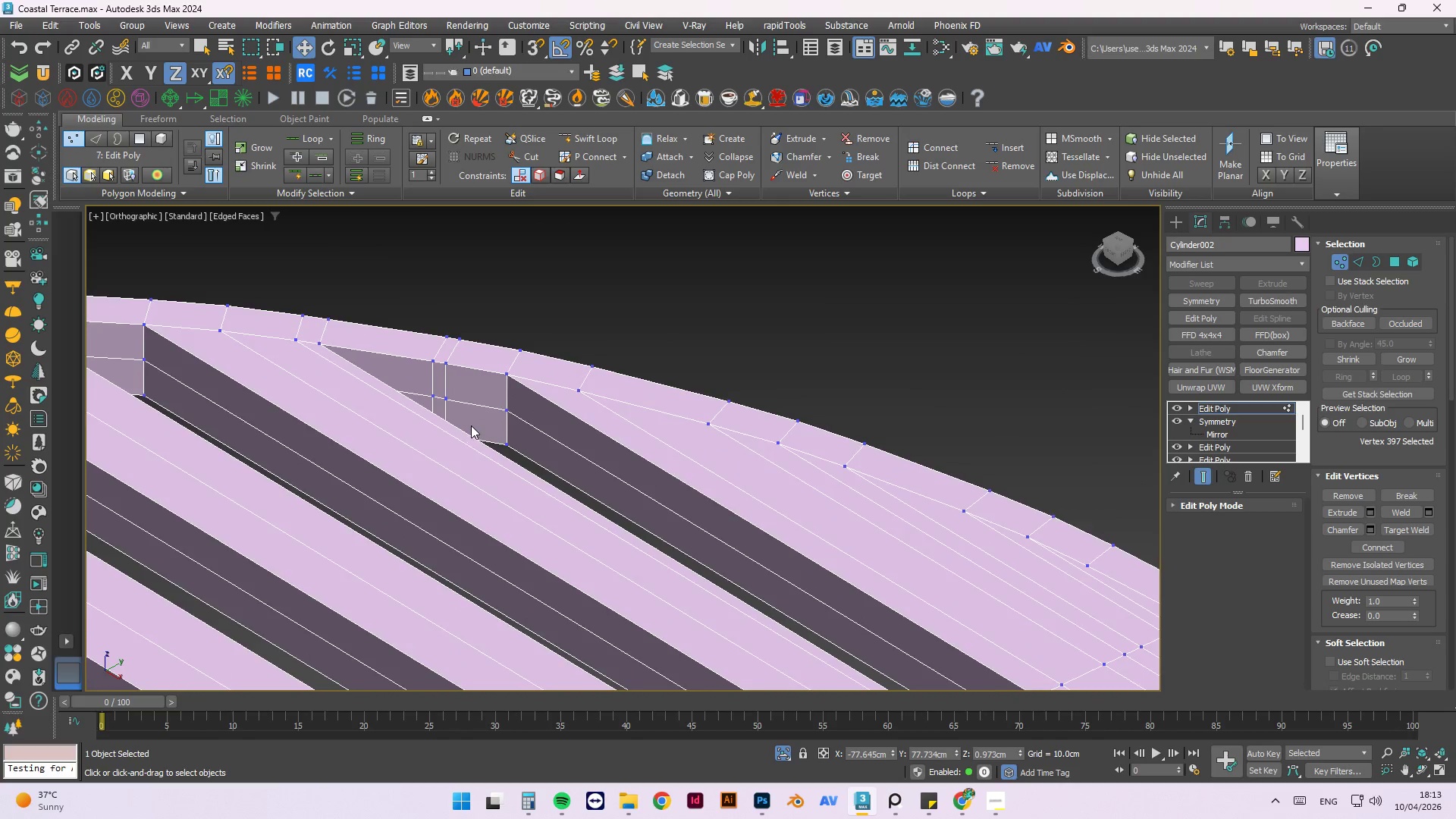 
hold_key(key=AltLeft, duration=0.42)
 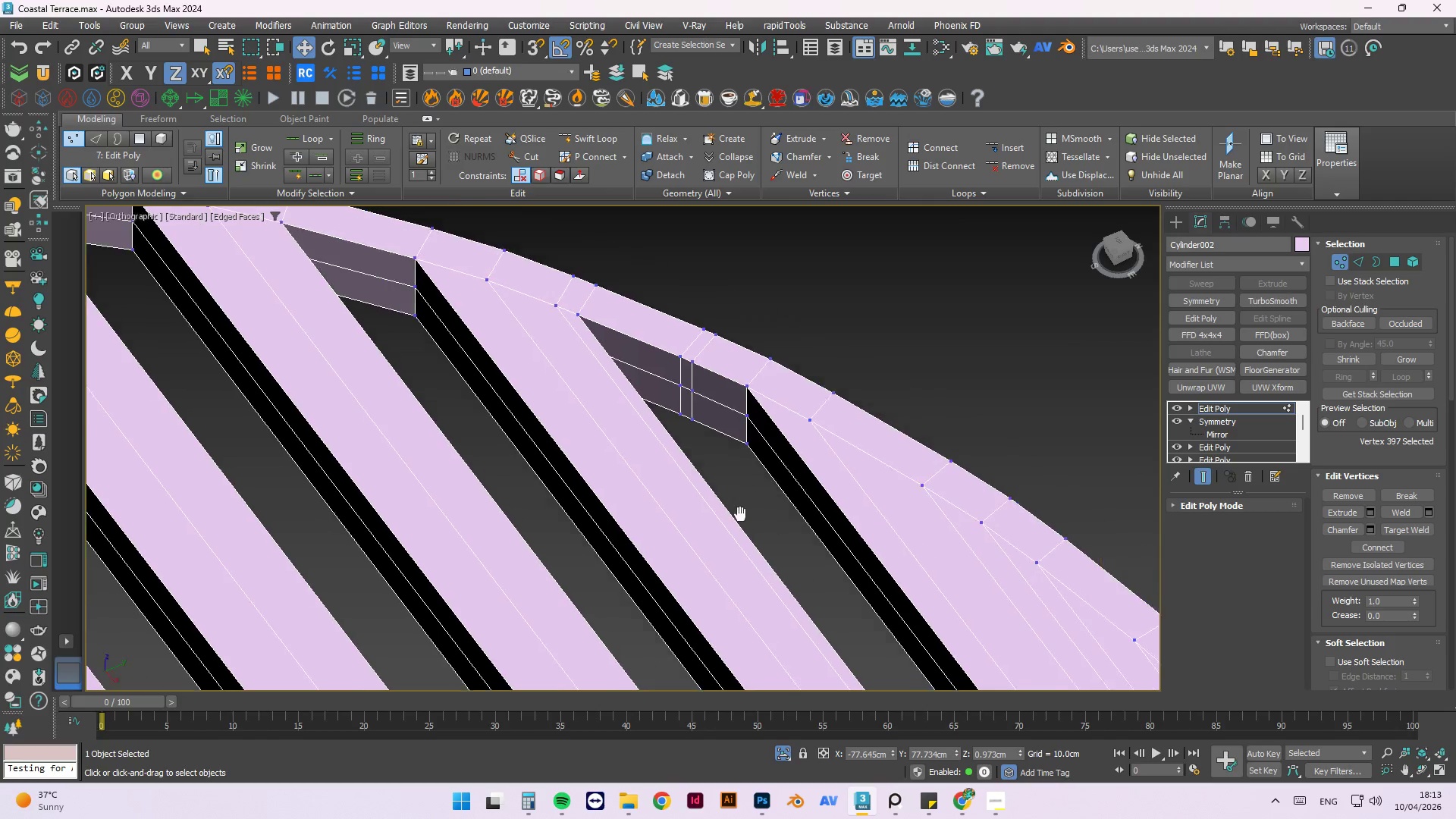 
hold_key(key=AltLeft, duration=0.58)
 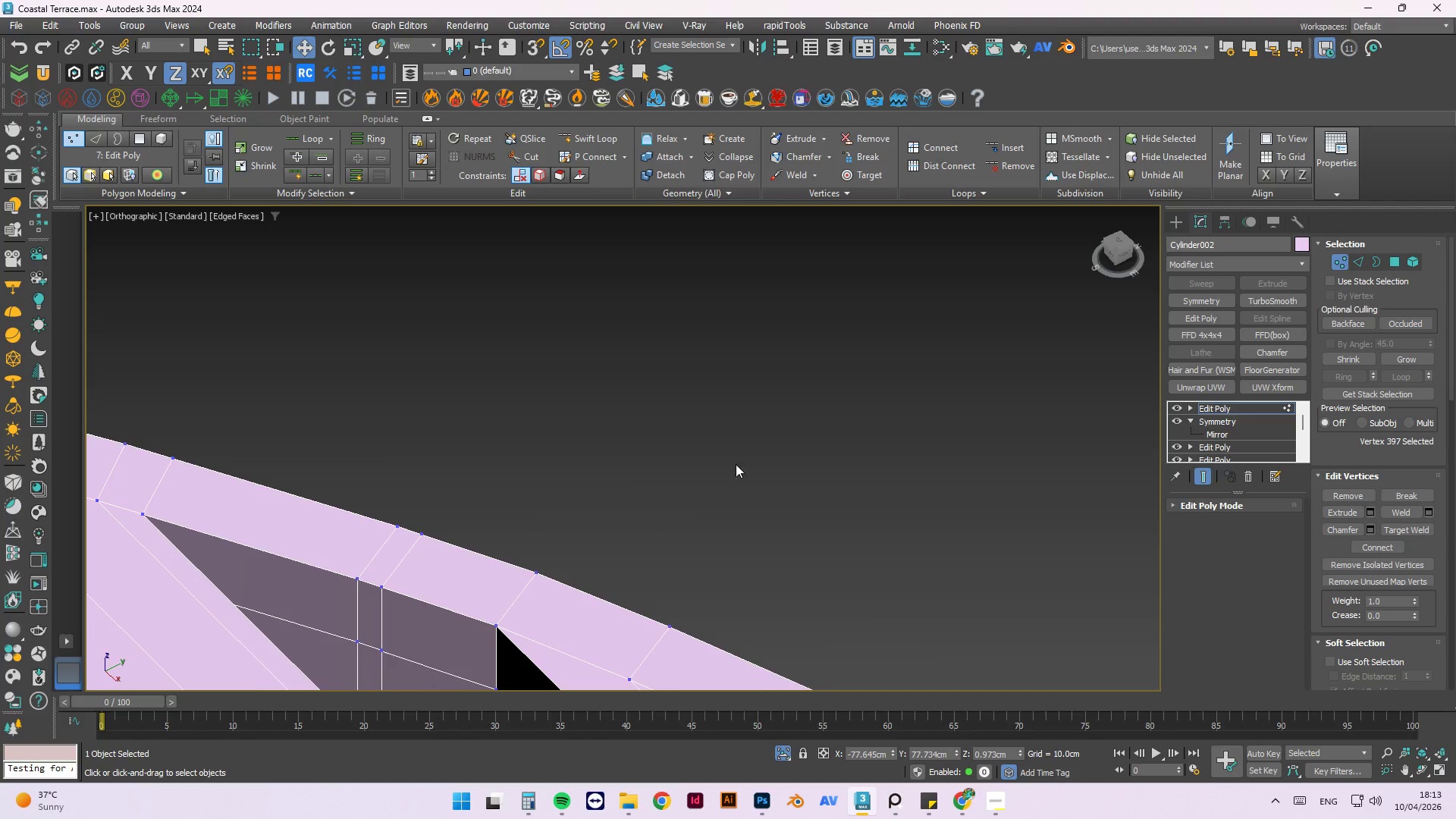 
scroll: coordinate [734, 435], scroll_direction: up, amount: 2.0
 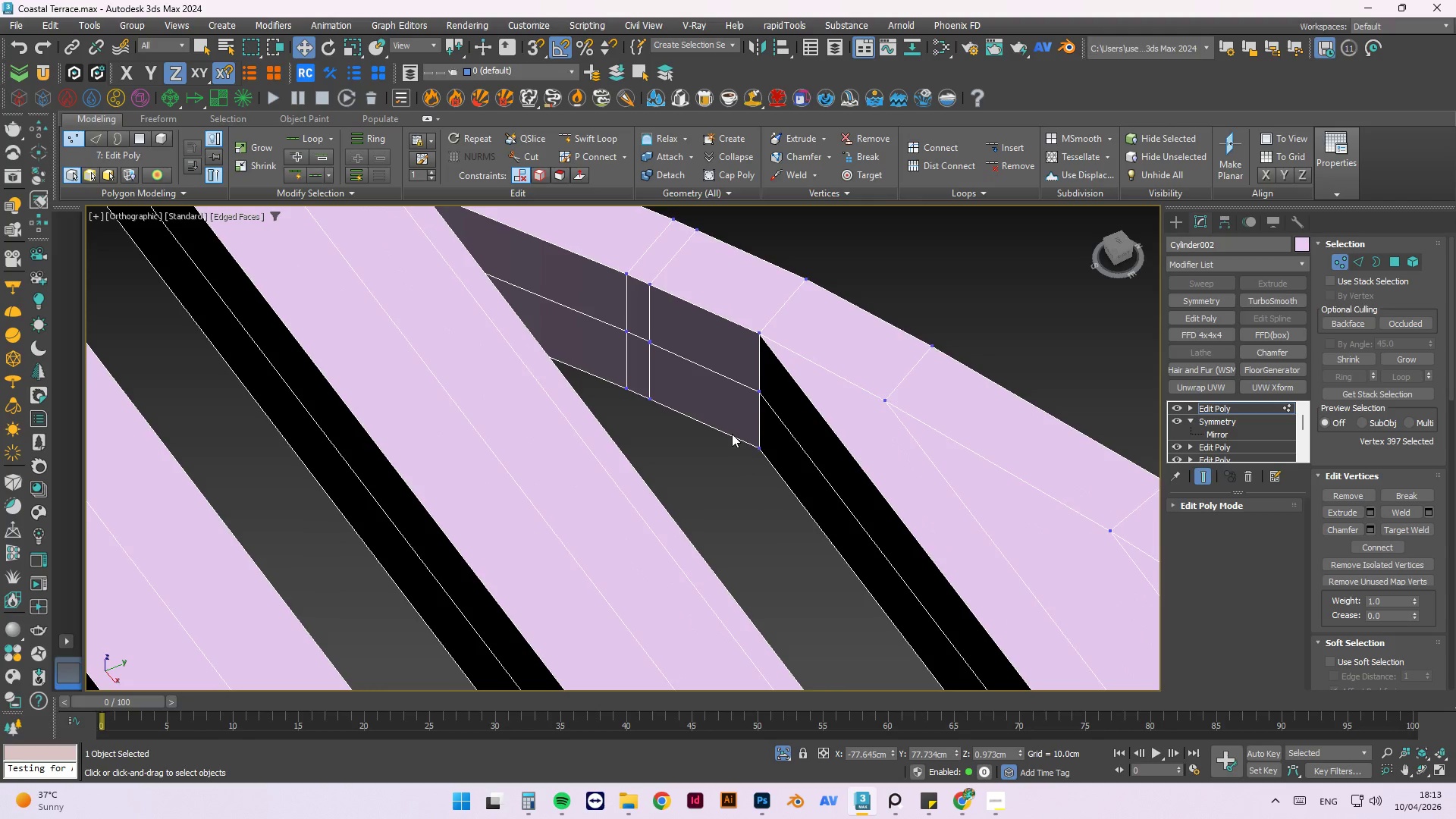 
scroll: coordinate [736, 473], scroll_direction: down, amount: 2.0
 